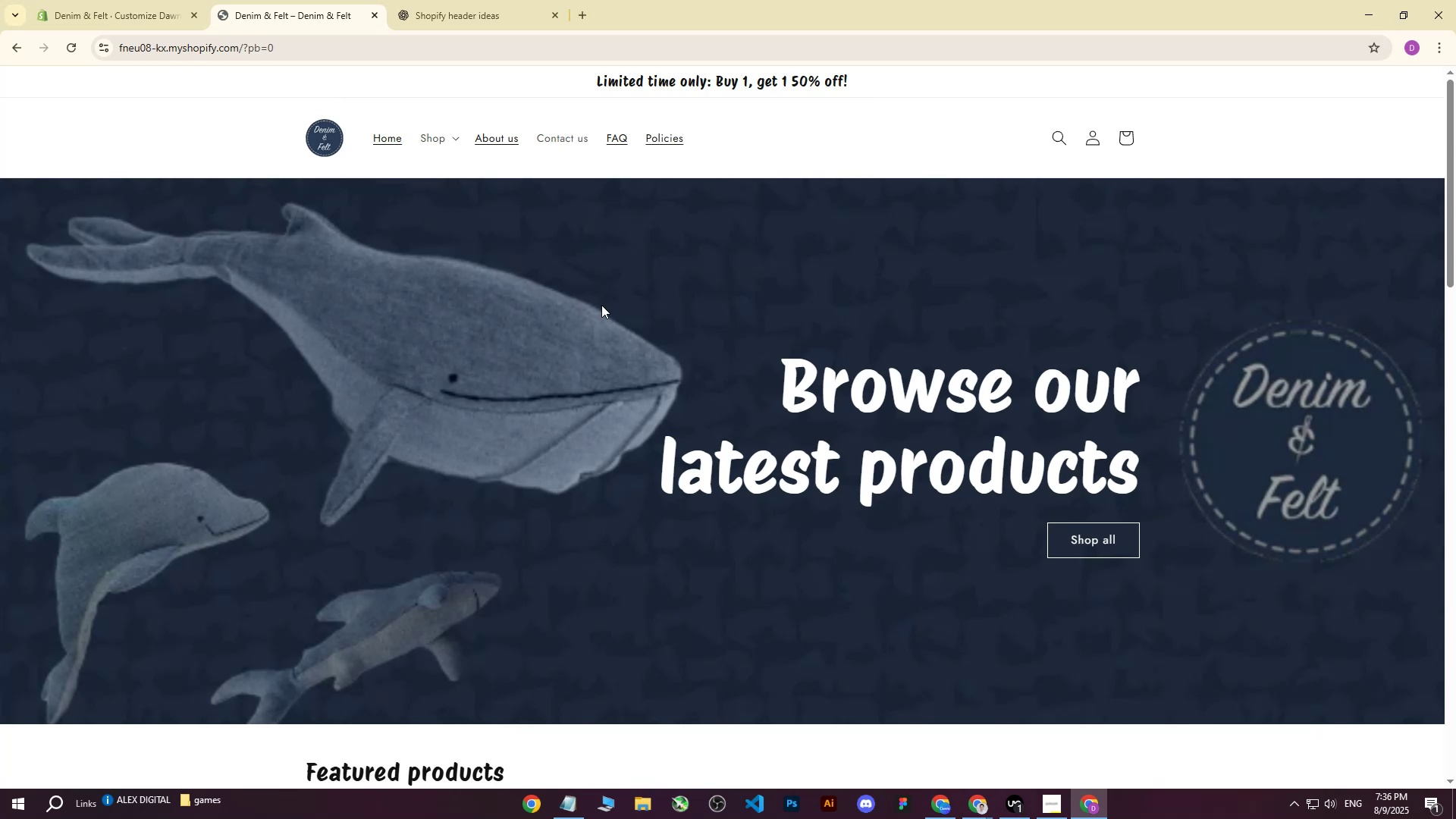 
left_click([1087, 802])
 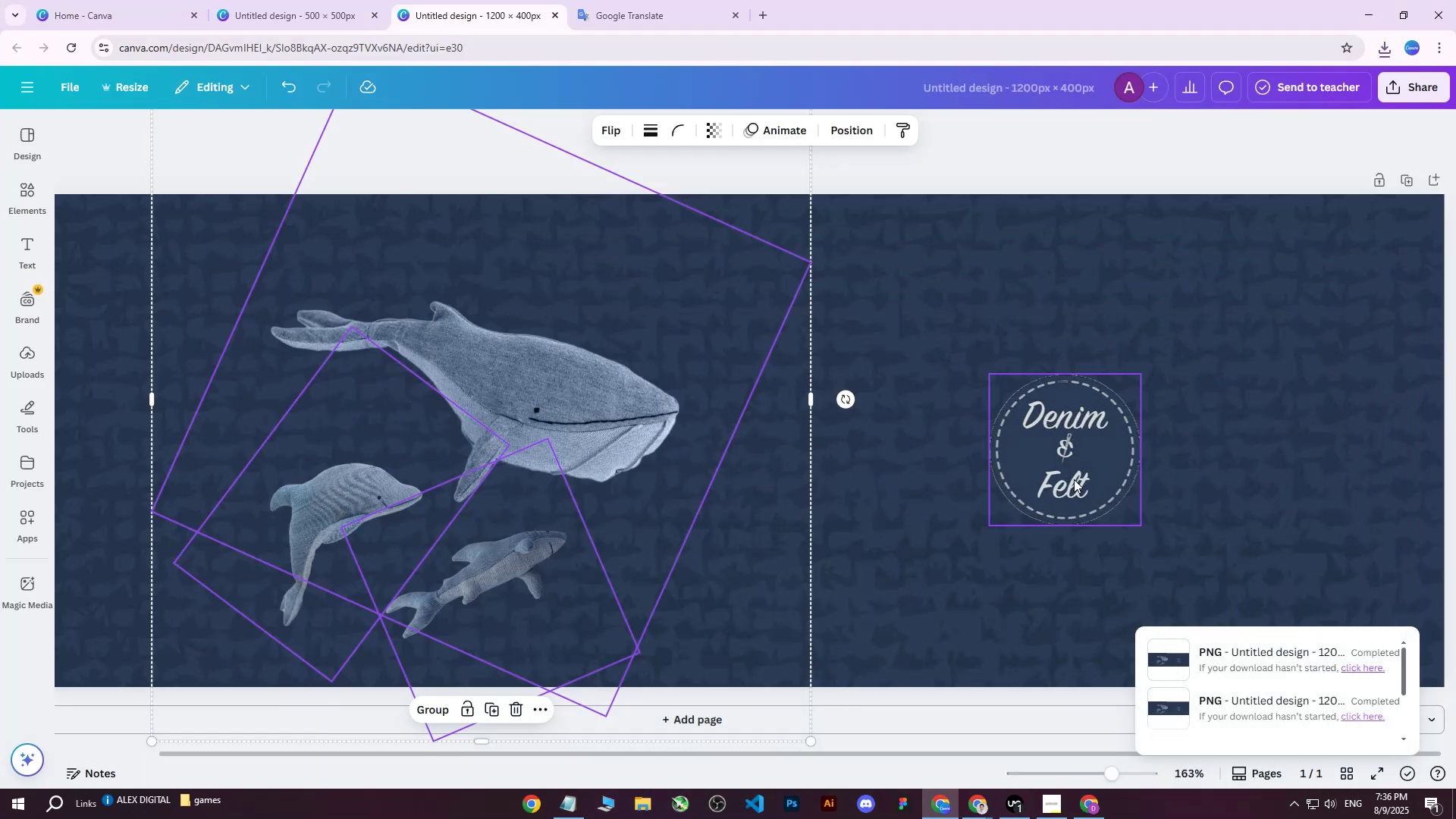 
left_click([1068, 469])
 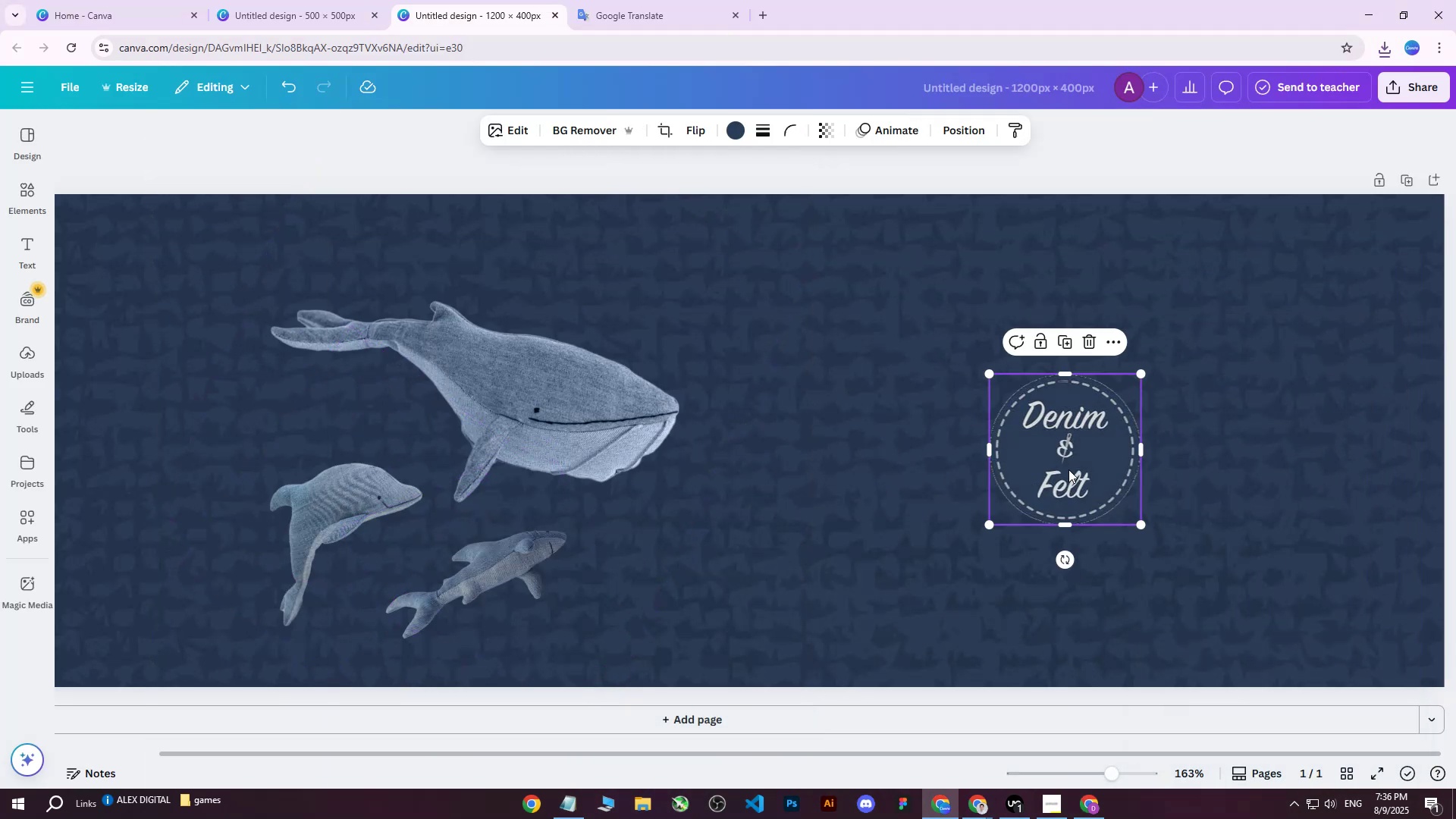 
key(ArrowLeft)
 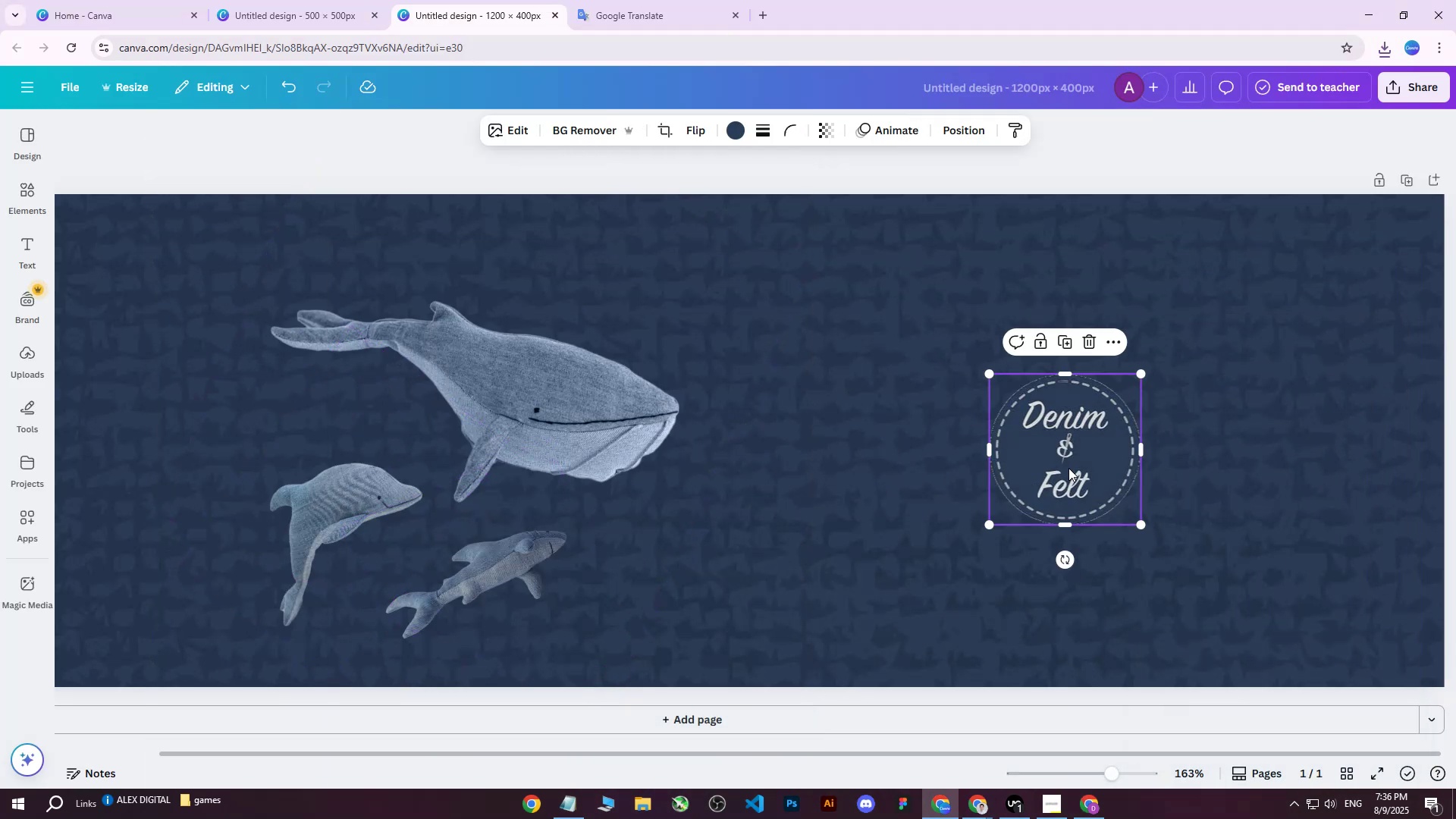 
key(ArrowLeft)
 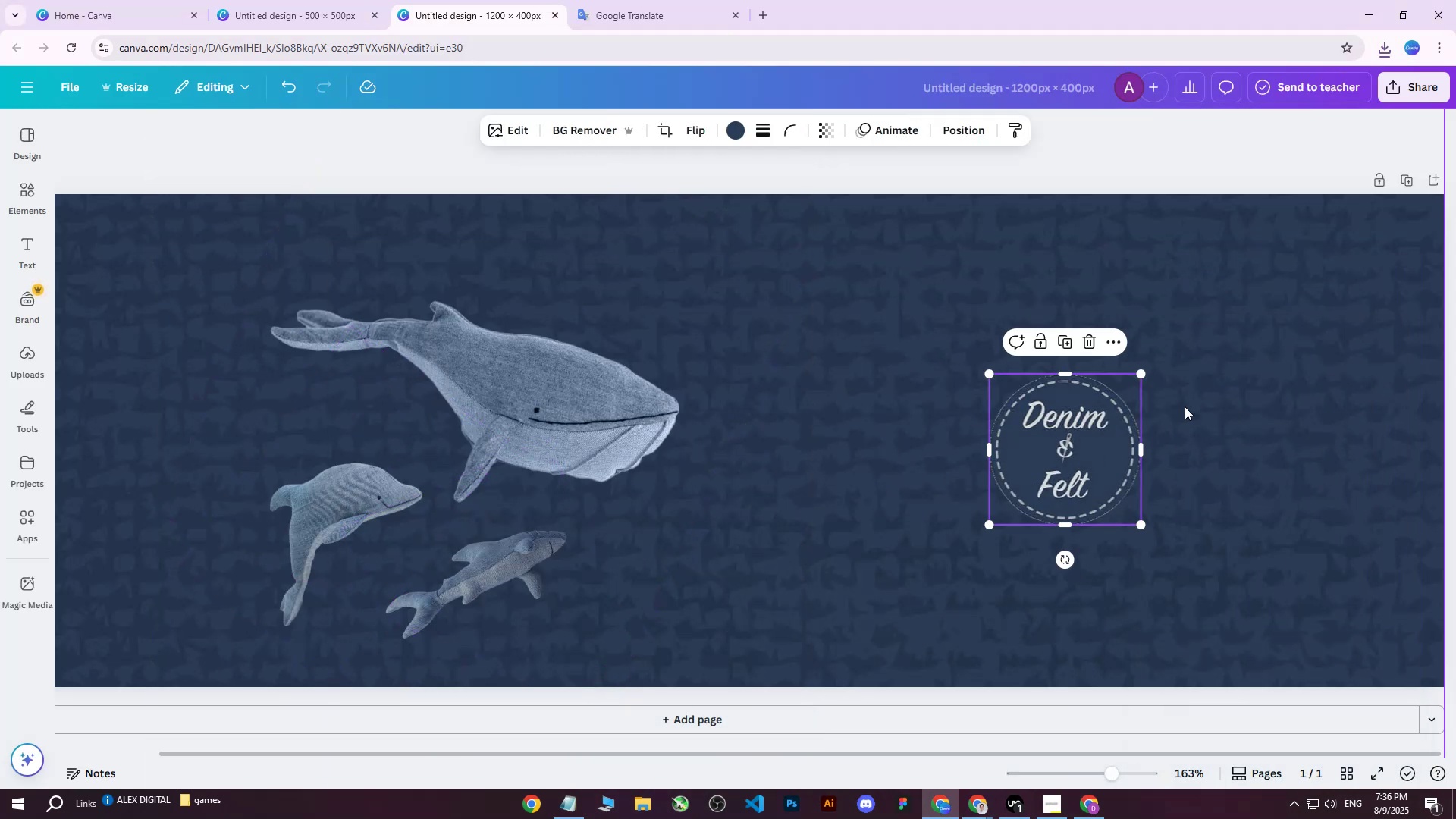 
left_click([1054, 426])
 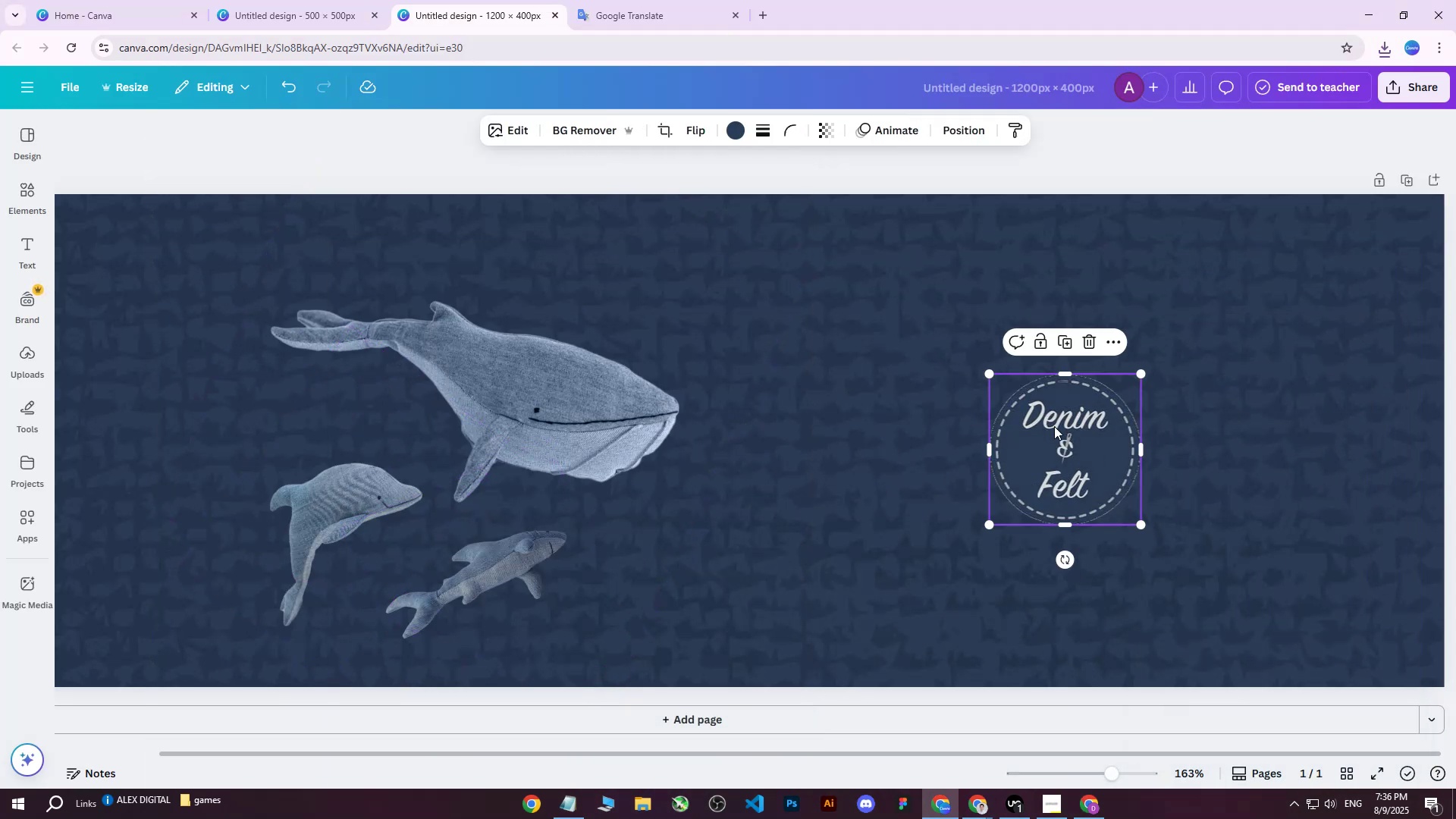 
key(ArrowLeft)
 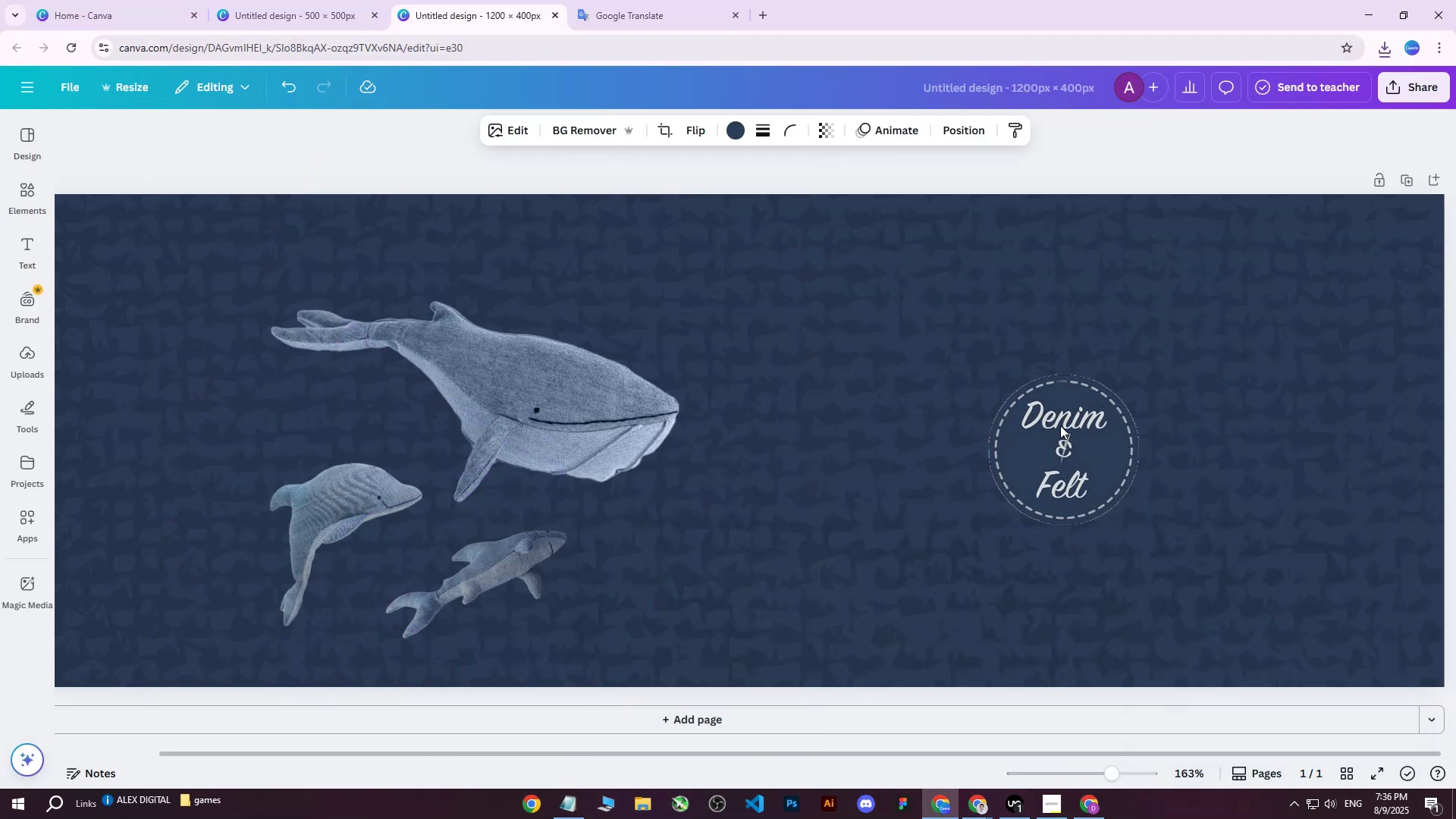 
key(ArrowLeft)
 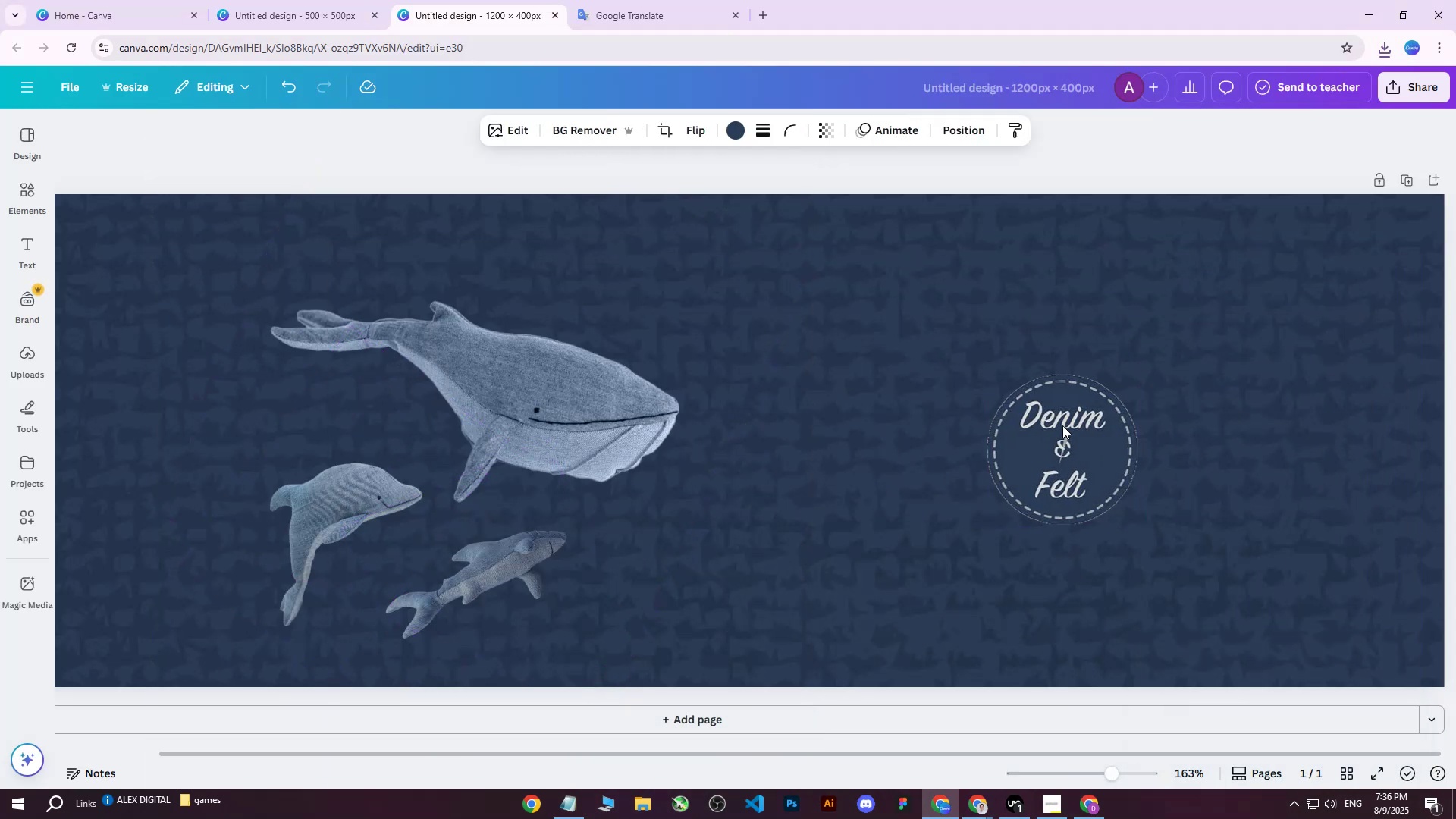 
key(ArrowLeft)
 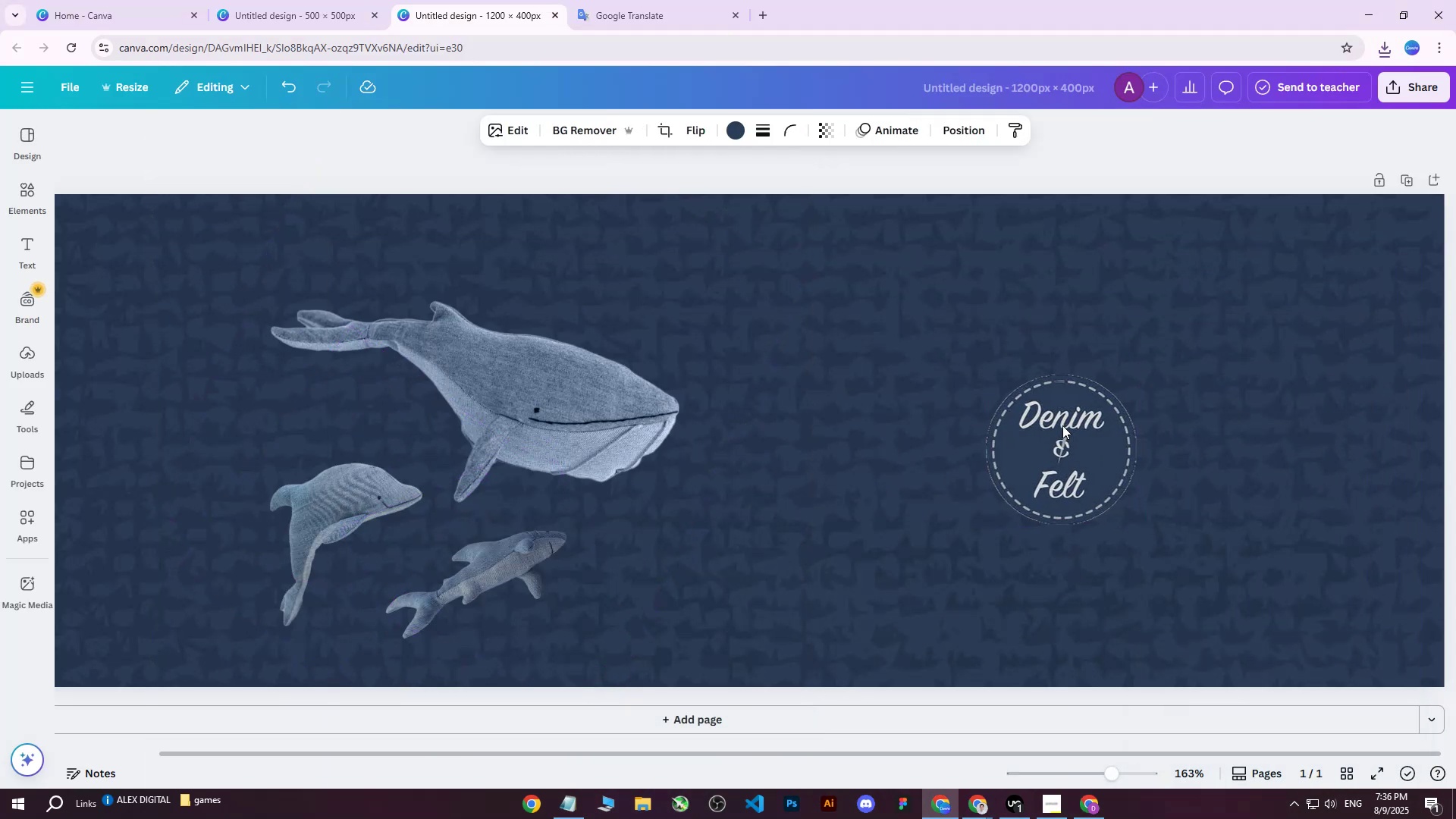 
key(ArrowUp)
 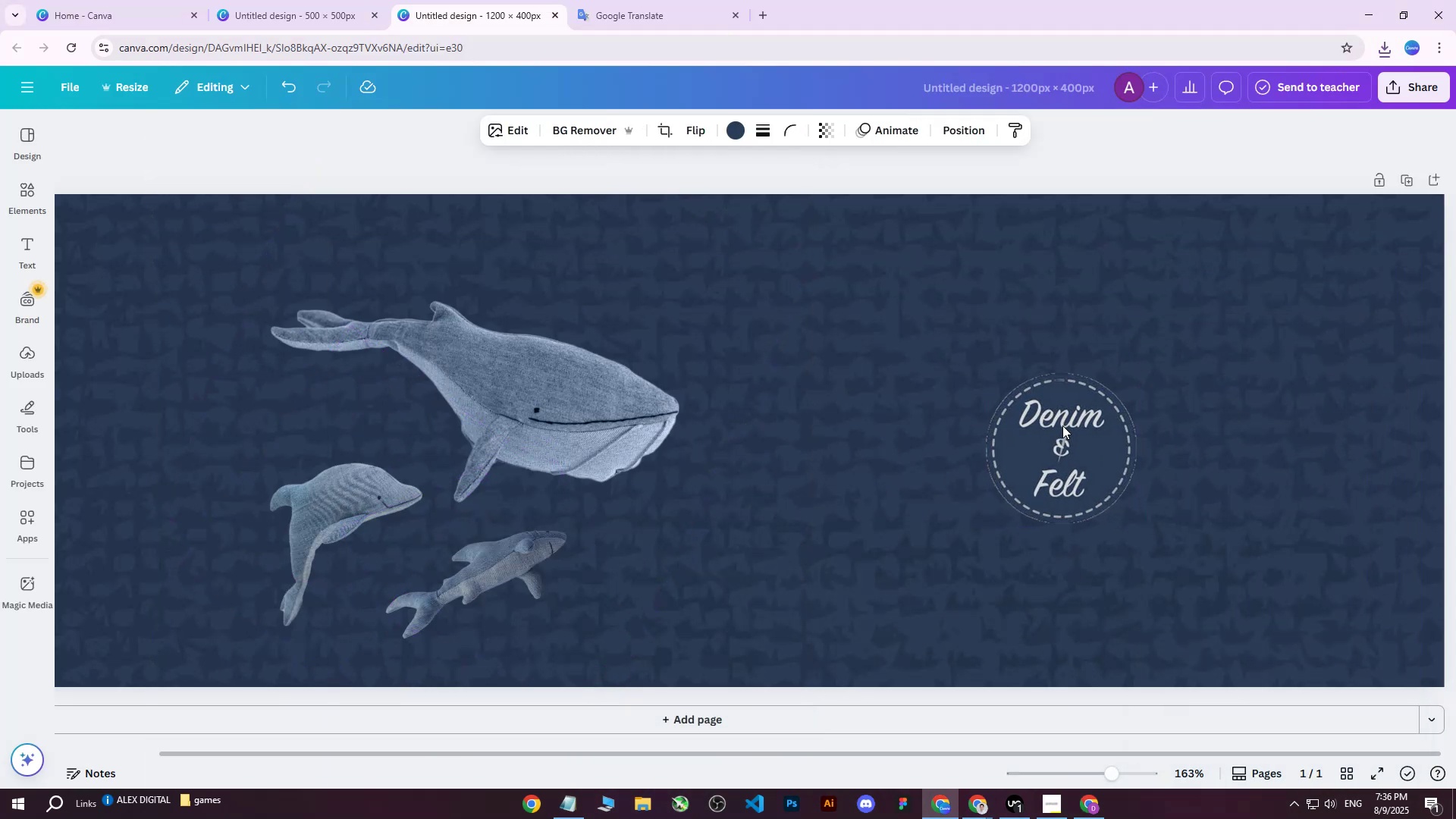 
key(ArrowUp)
 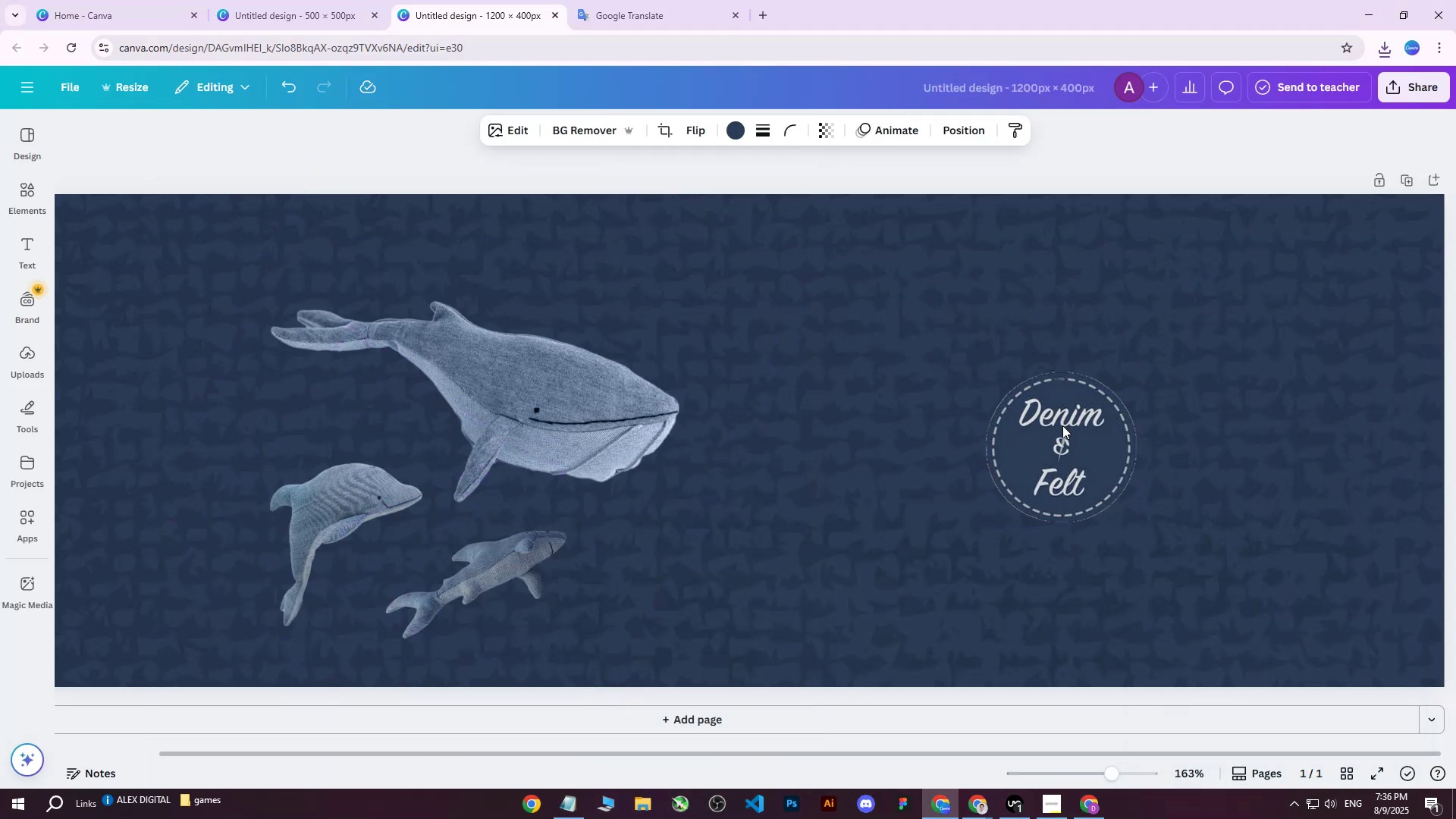 
key(ArrowUp)
 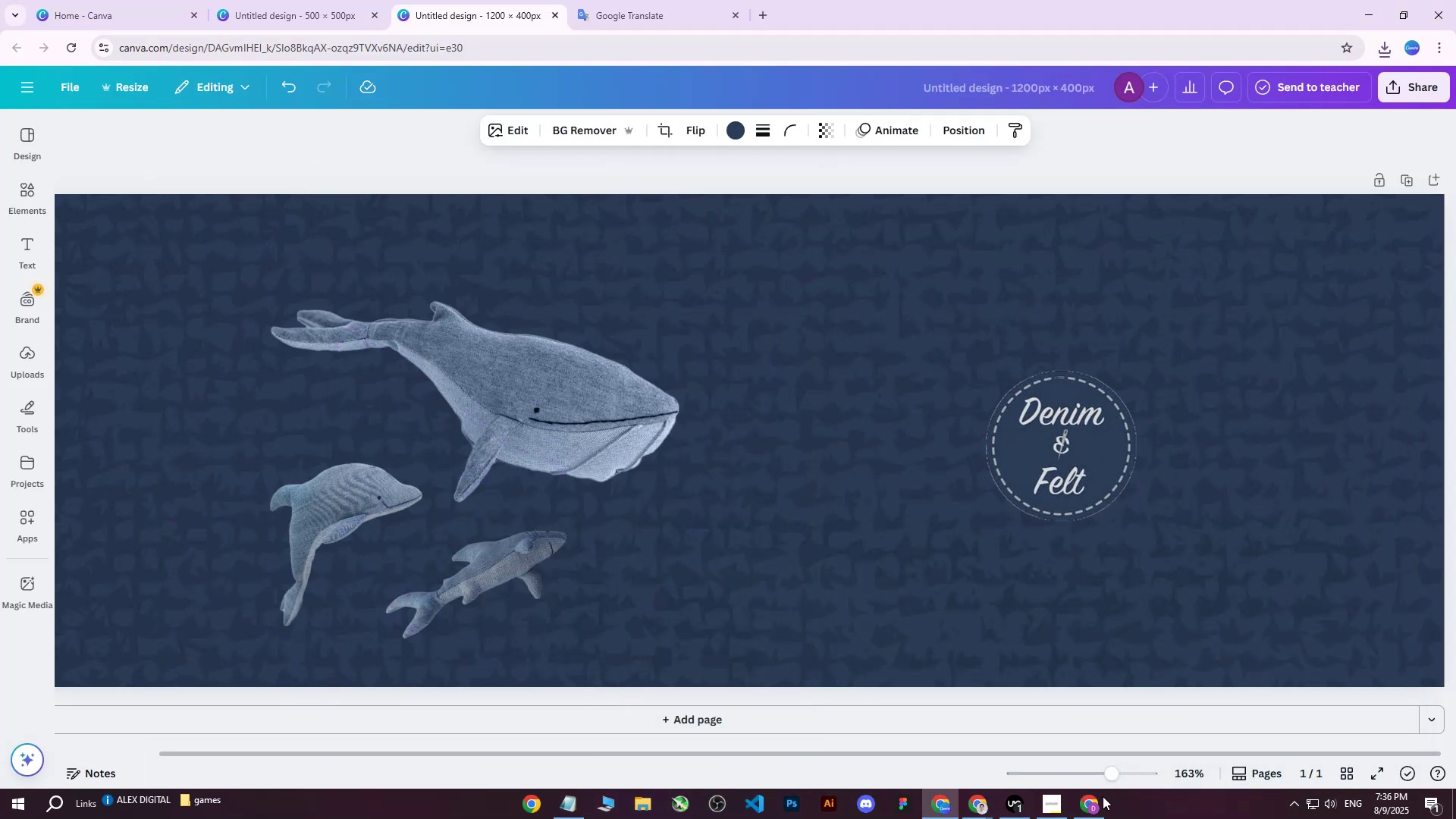 
left_click([1074, 802])
 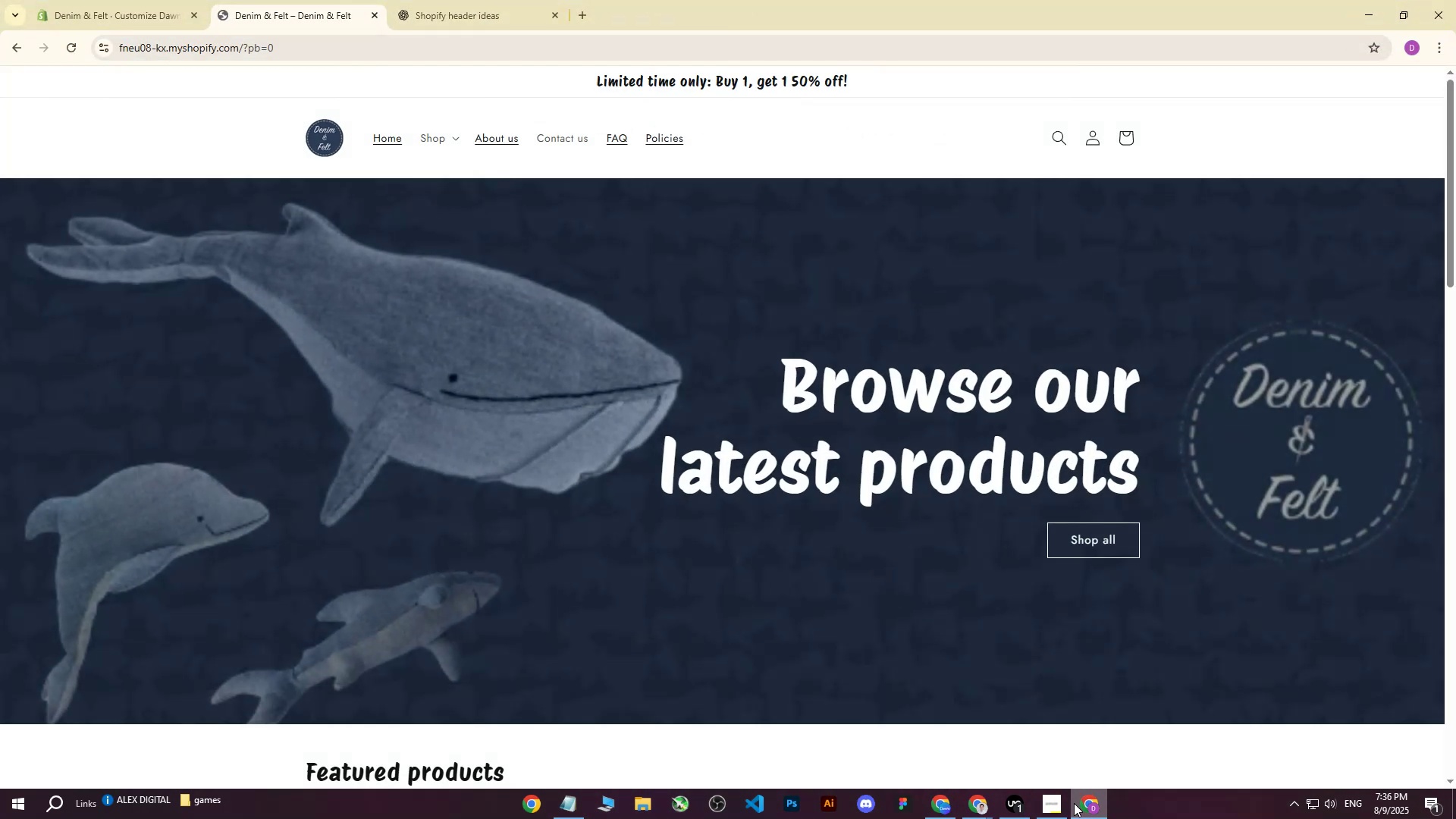 
left_click([1074, 803])
 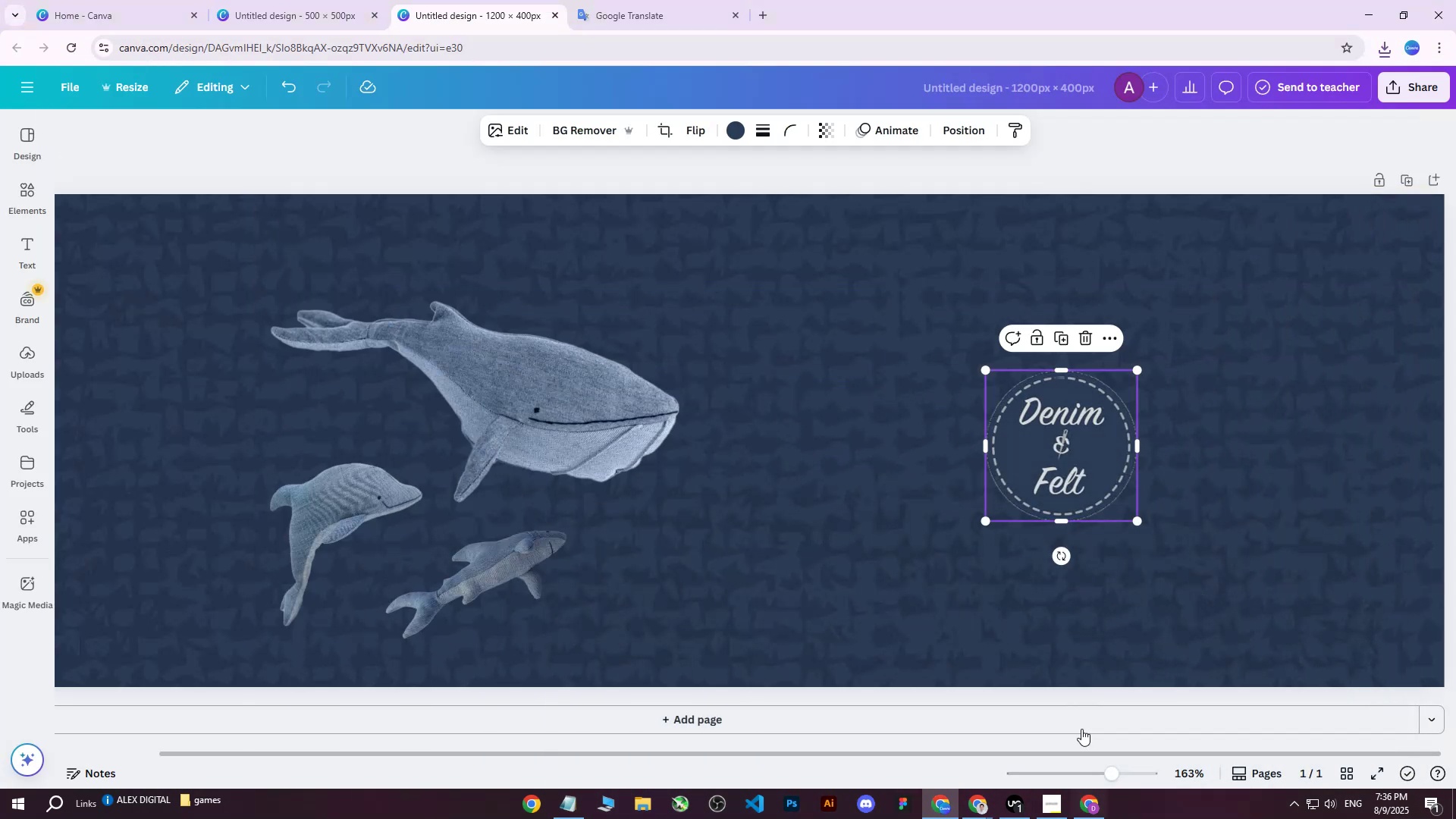 
key(ArrowUp)
 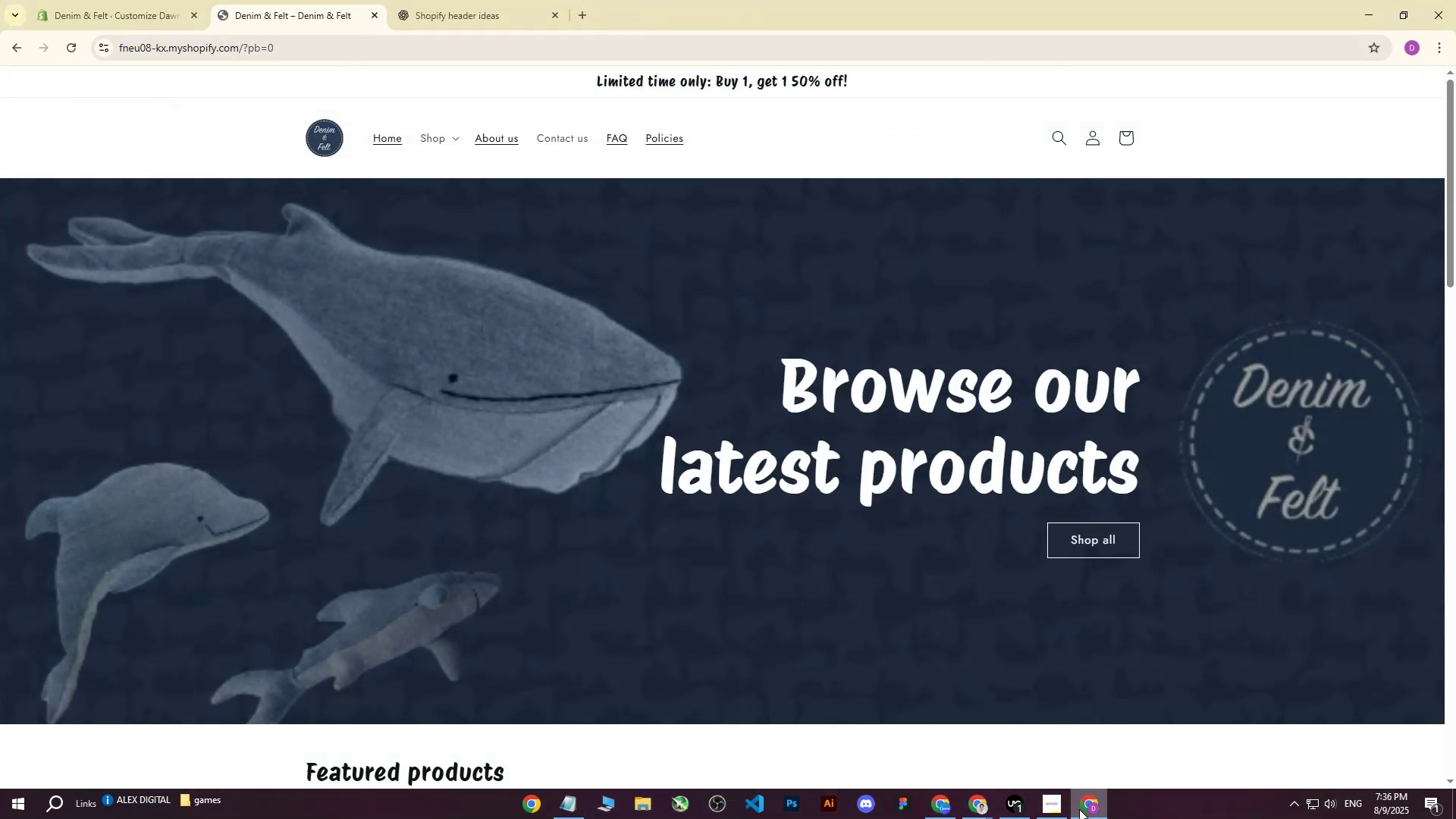 
scroll: coordinate [742, 511], scroll_direction: up, amount: 2.0
 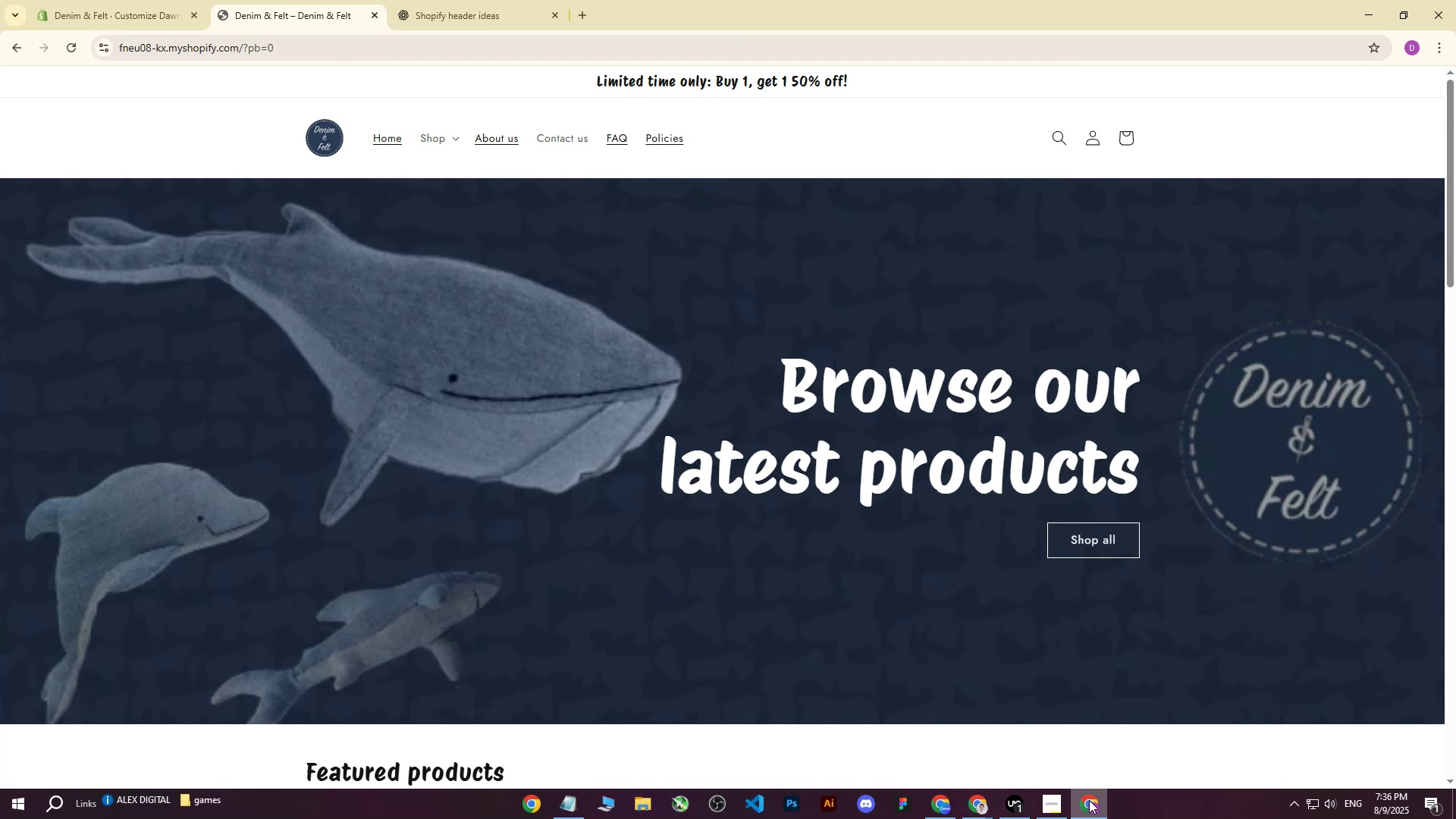 
left_click([1093, 804])
 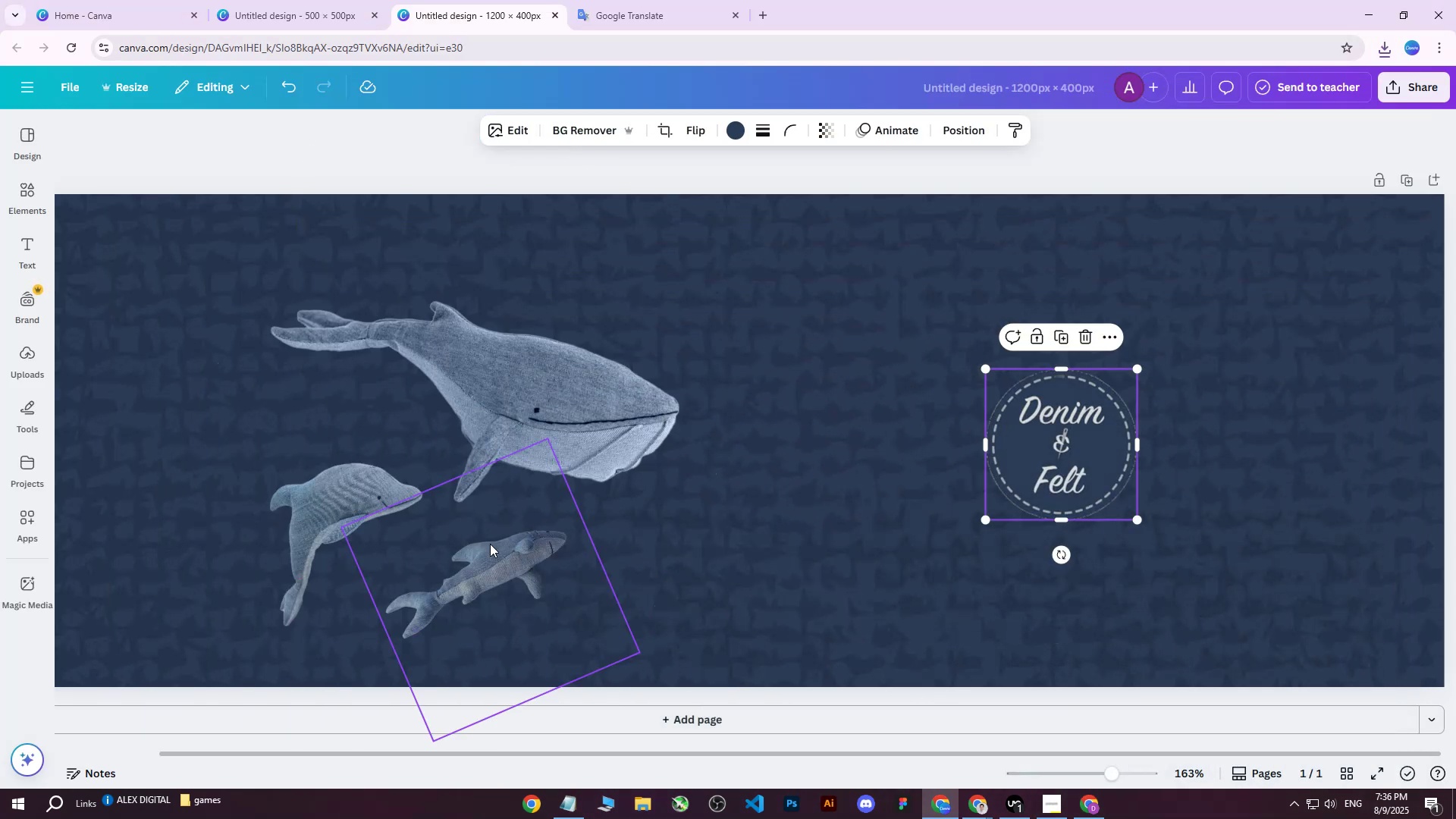 
left_click([482, 544])
 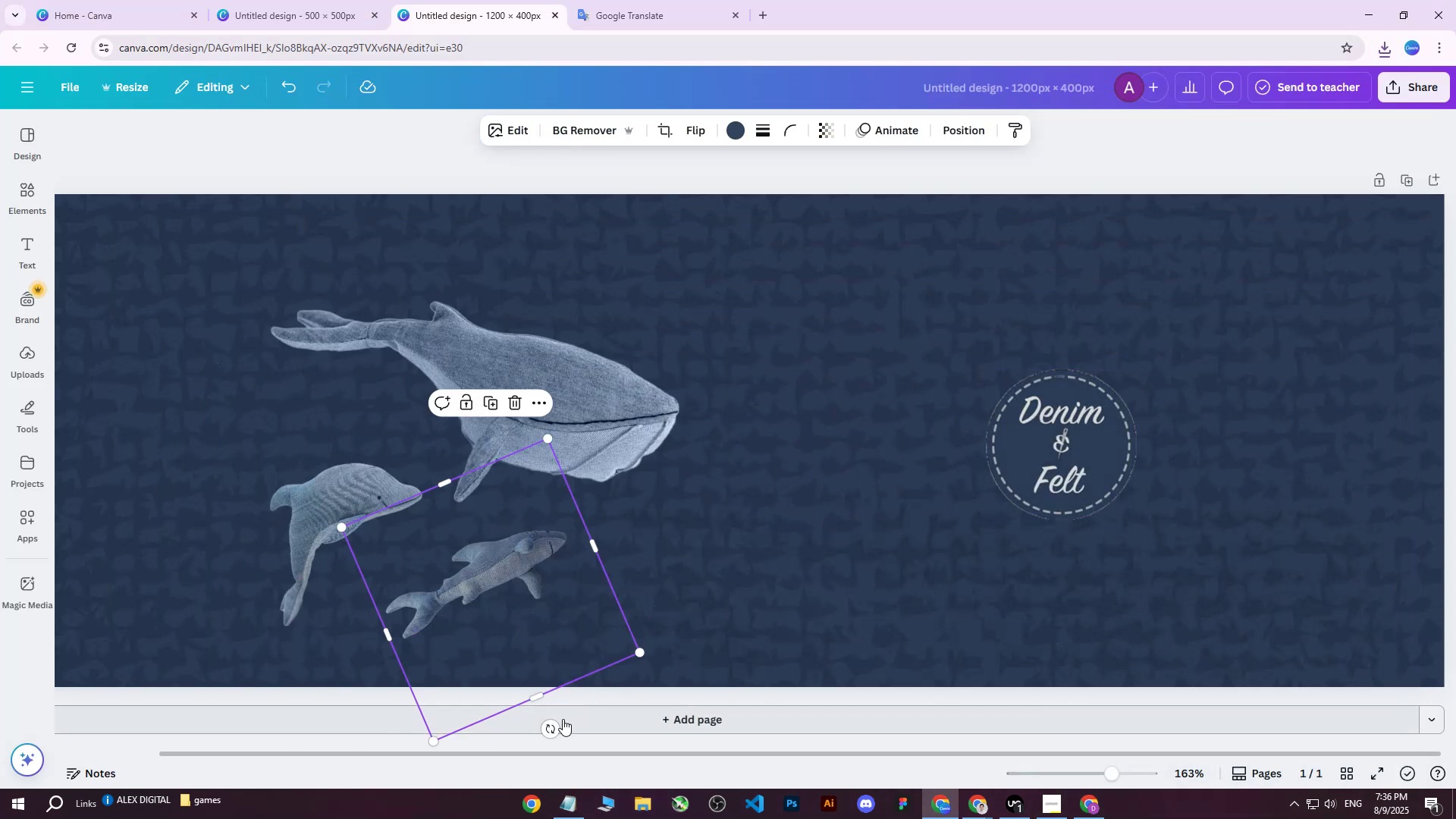 
left_click_drag(start_coordinate=[557, 723], to_coordinate=[581, 709])
 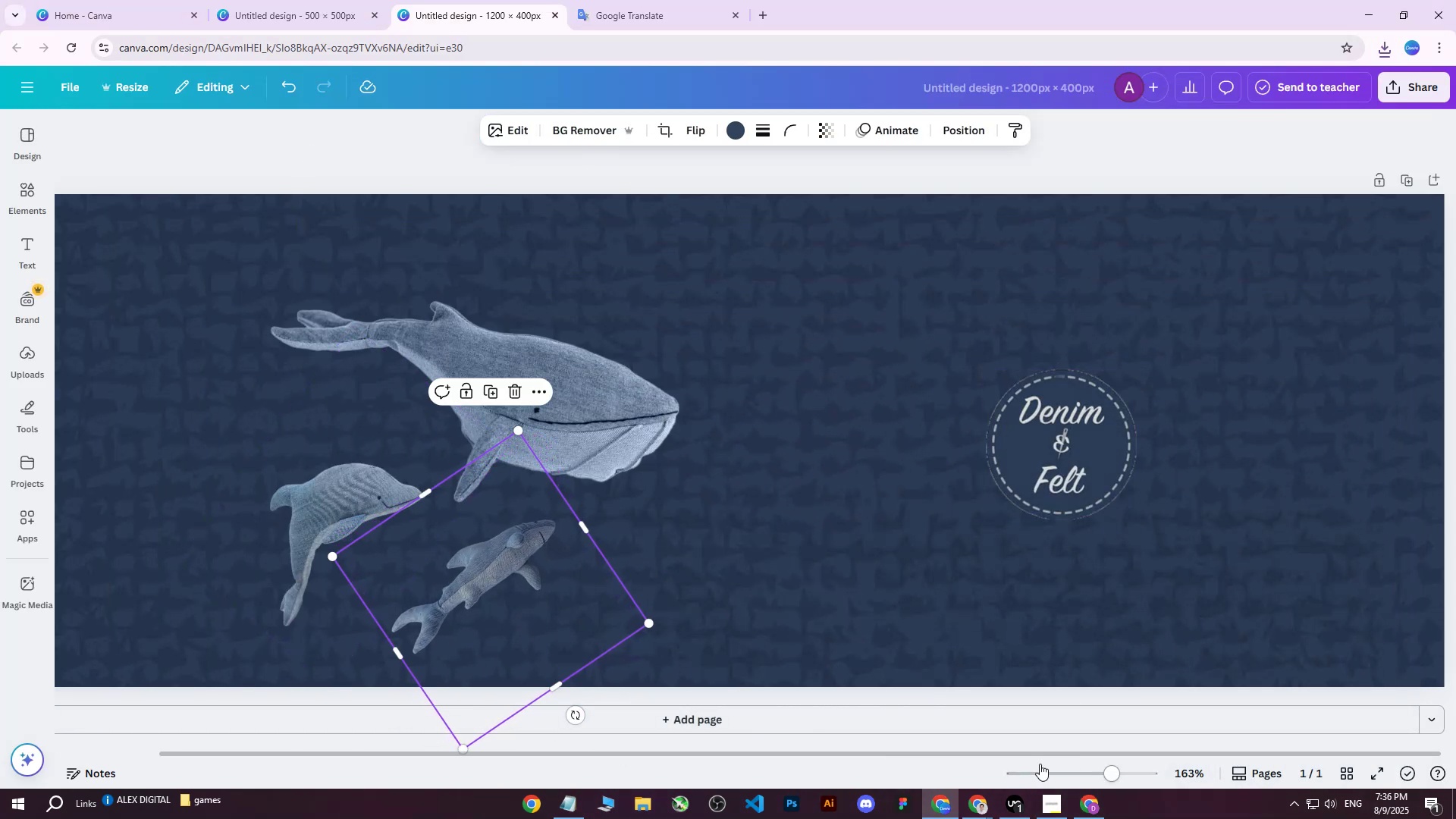 
left_click([1093, 807])
 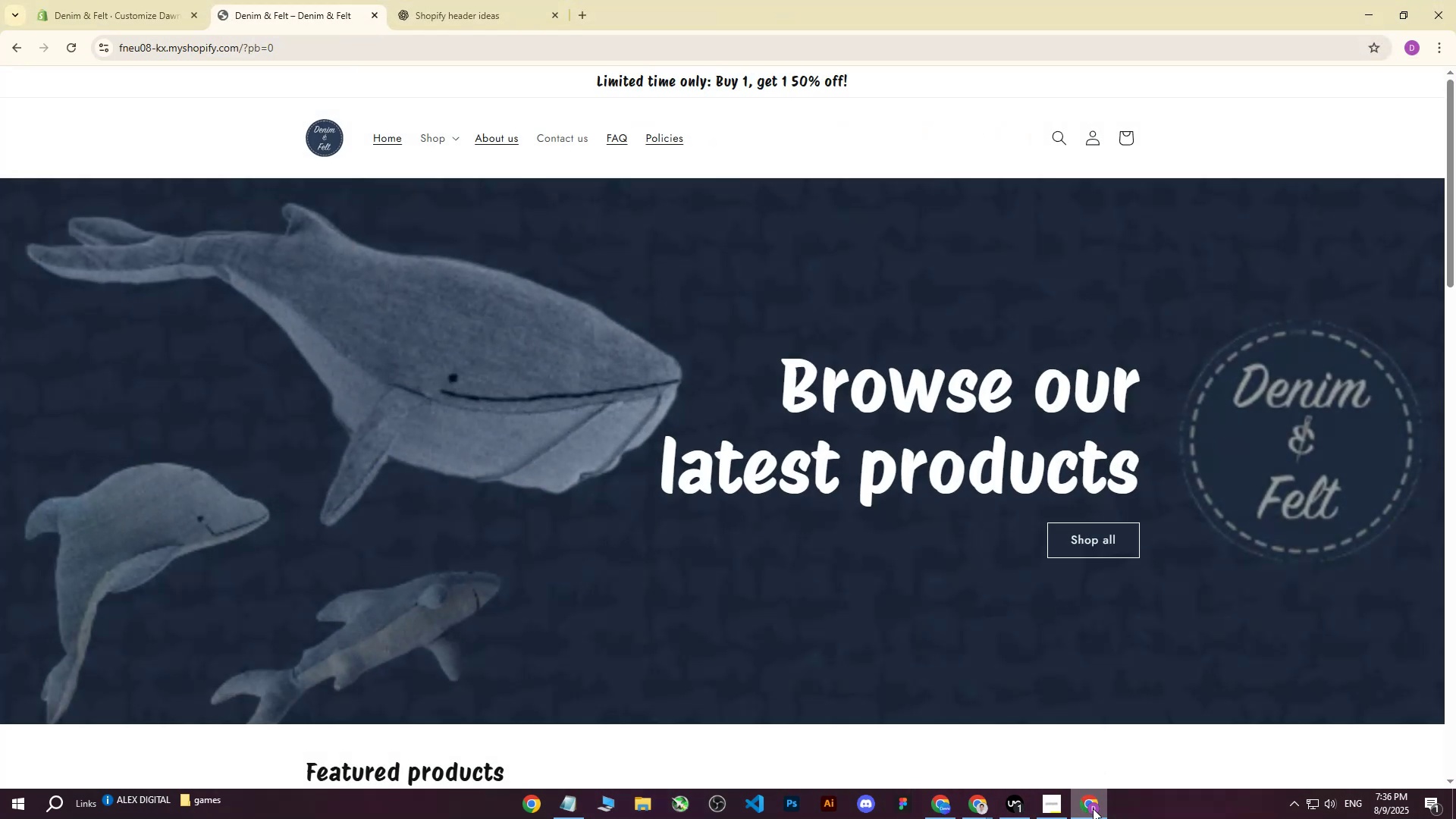 
scroll: coordinate [579, 467], scroll_direction: up, amount: 11.0
 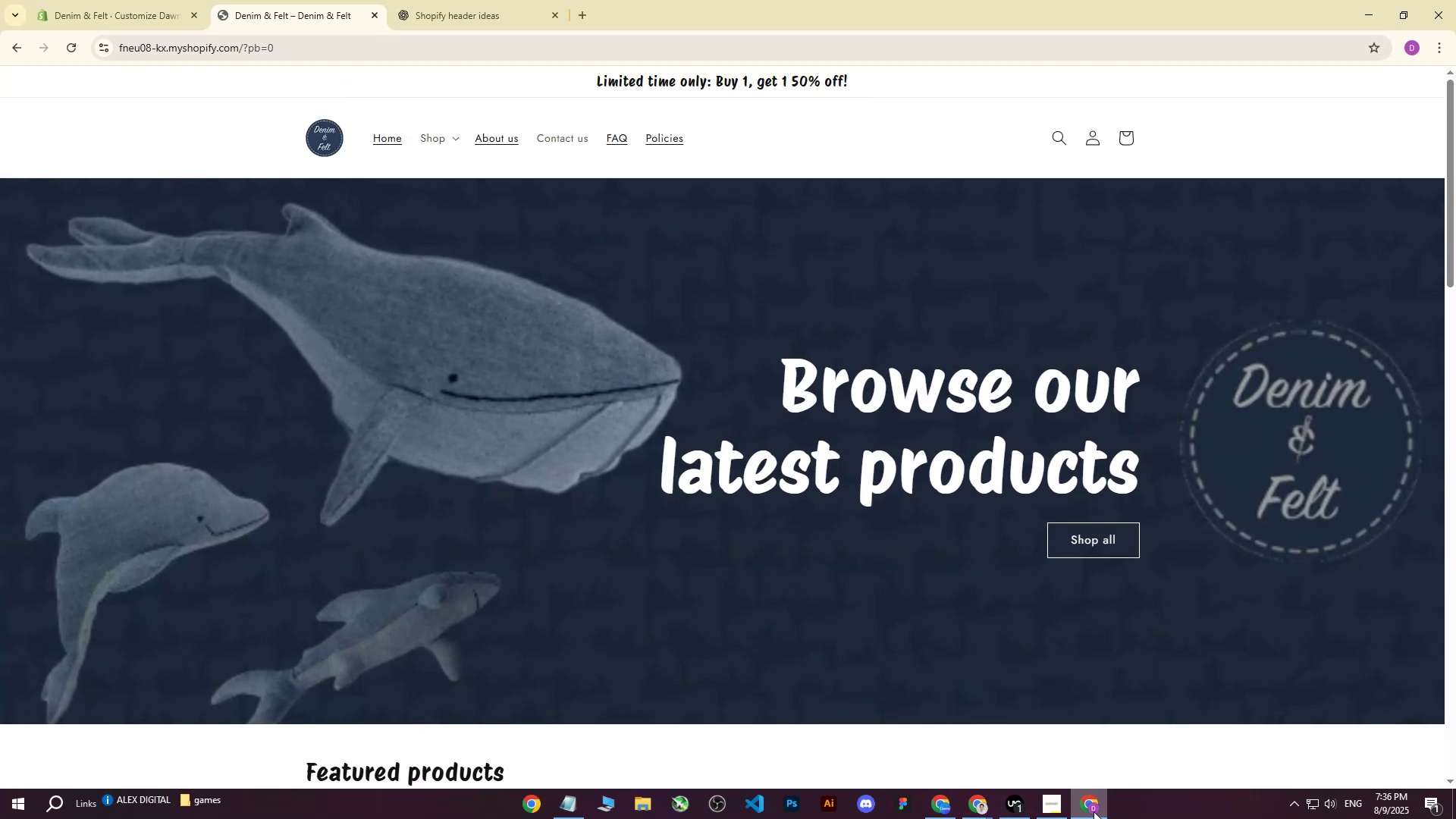 
left_click([1092, 808])
 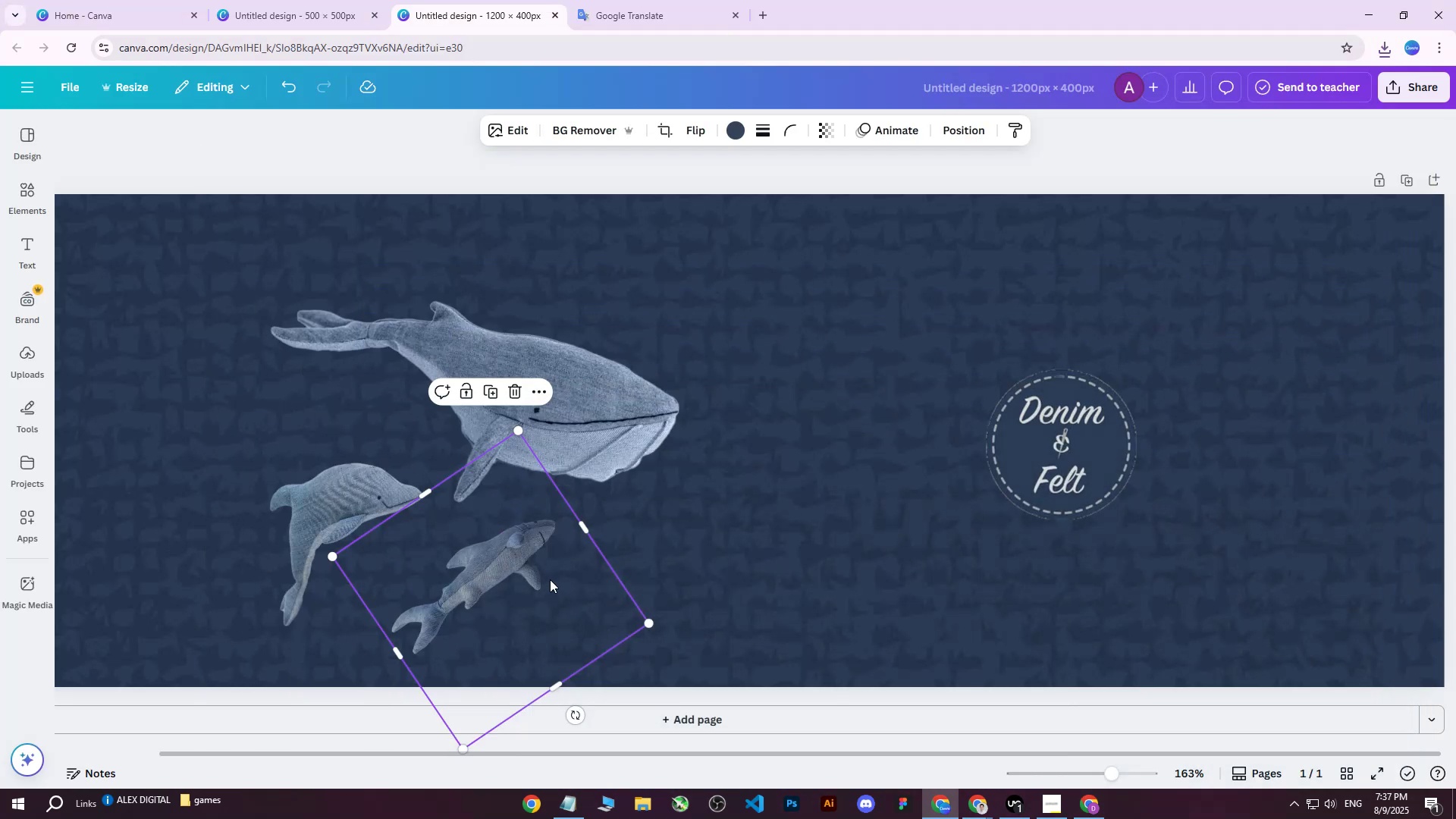 
key(ArrowDown)
 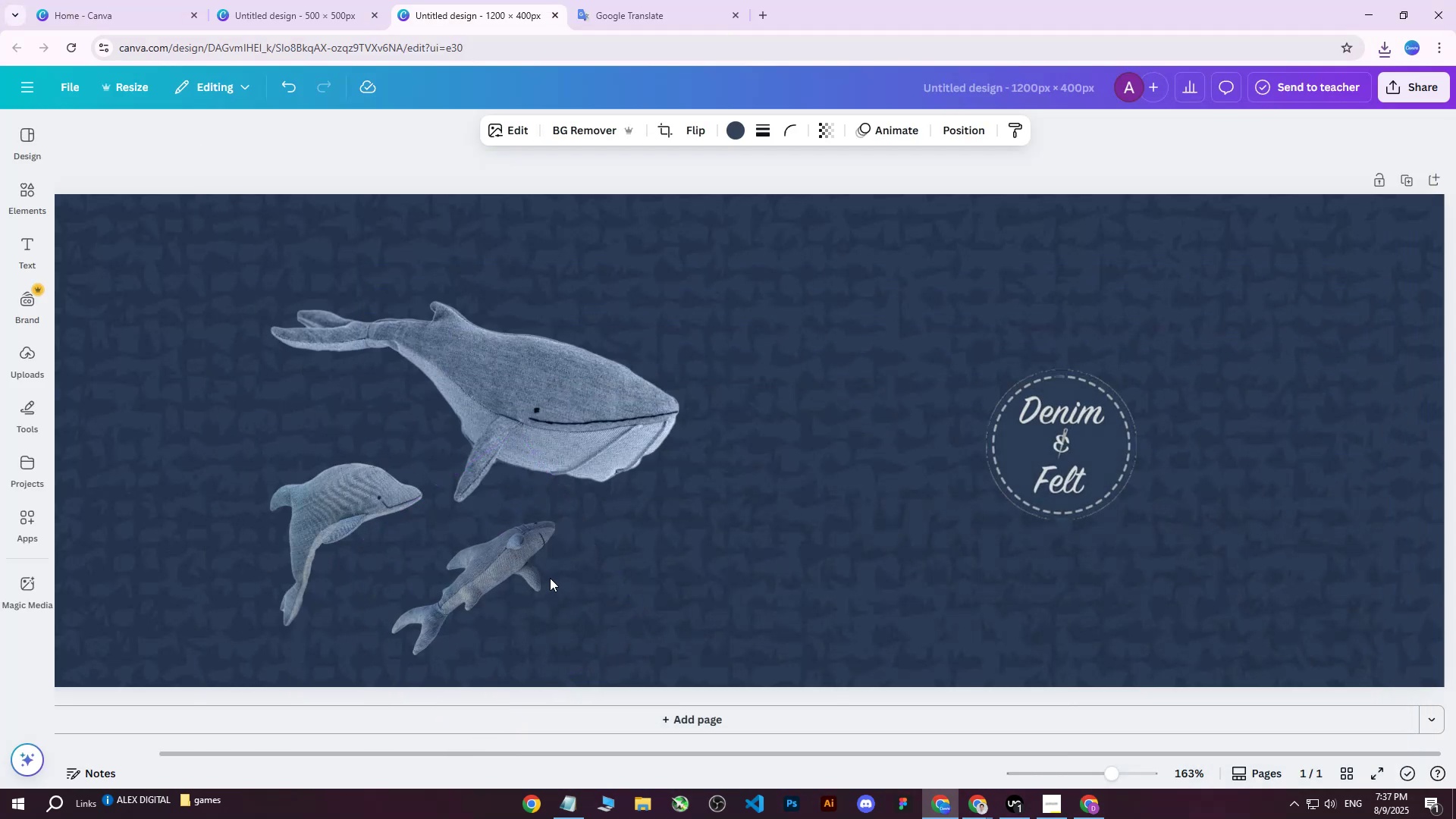 
key(ArrowDown)
 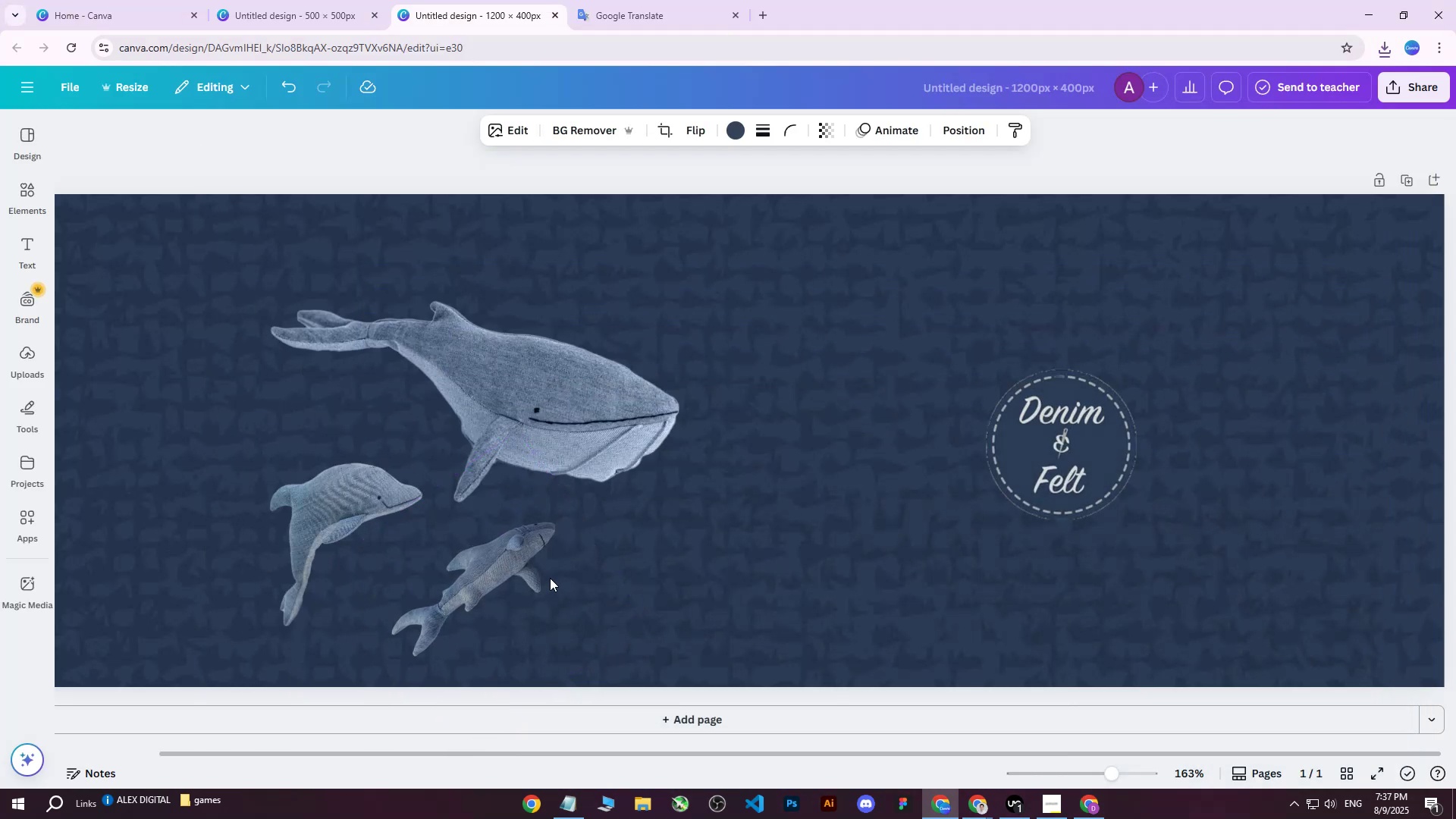 
key(ArrowDown)
 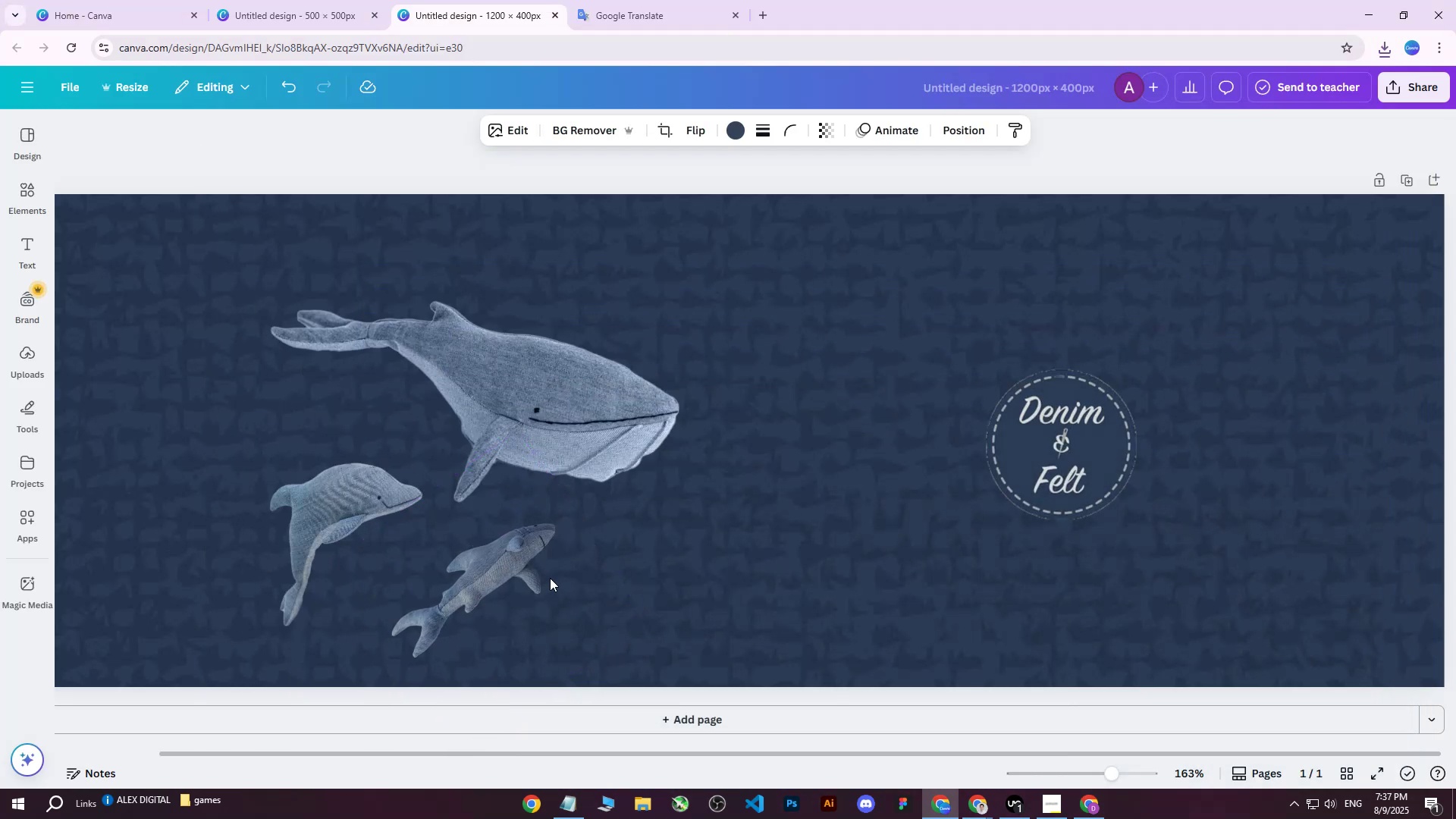 
key(ArrowDown)
 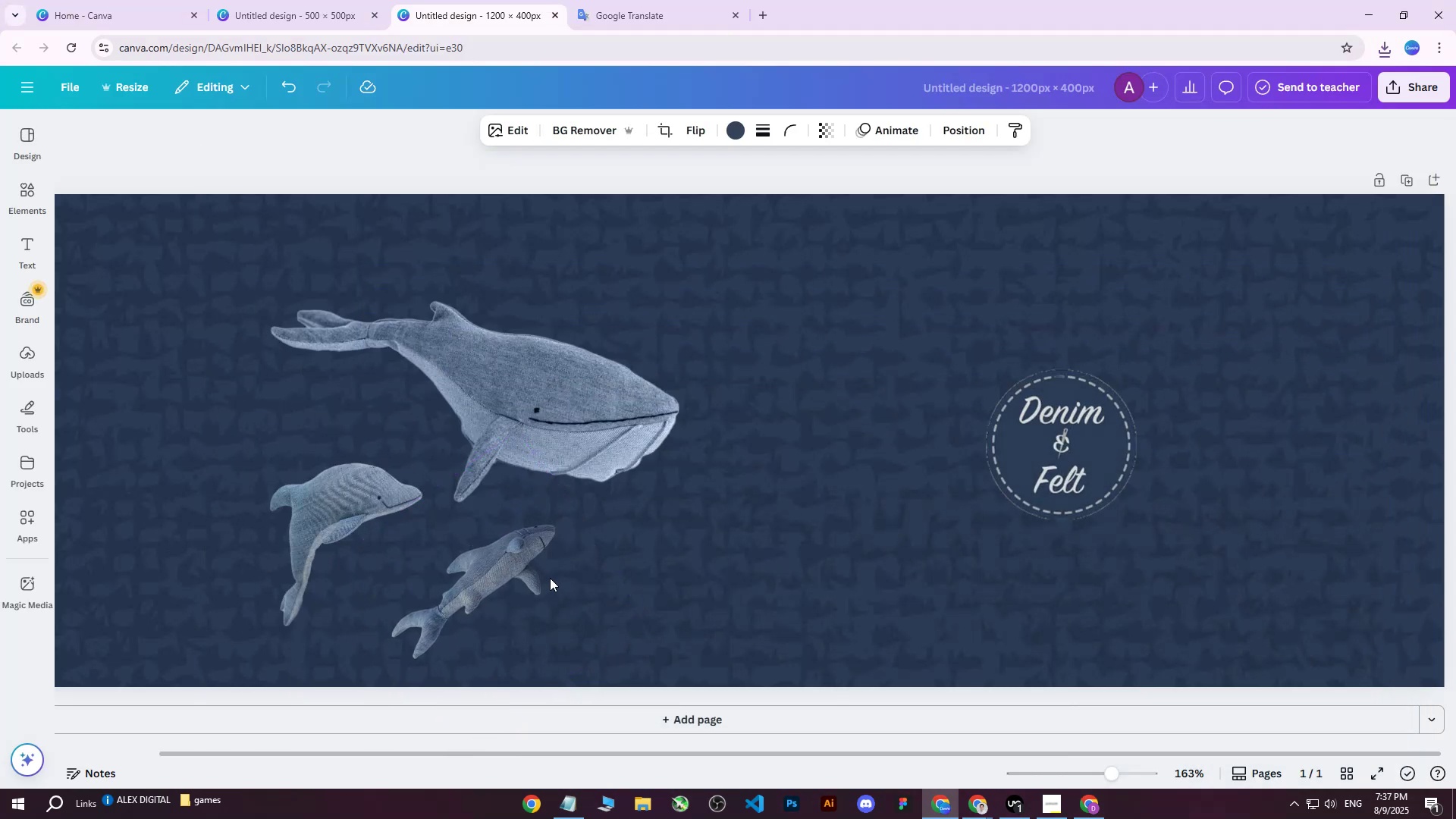 
key(ArrowDown)
 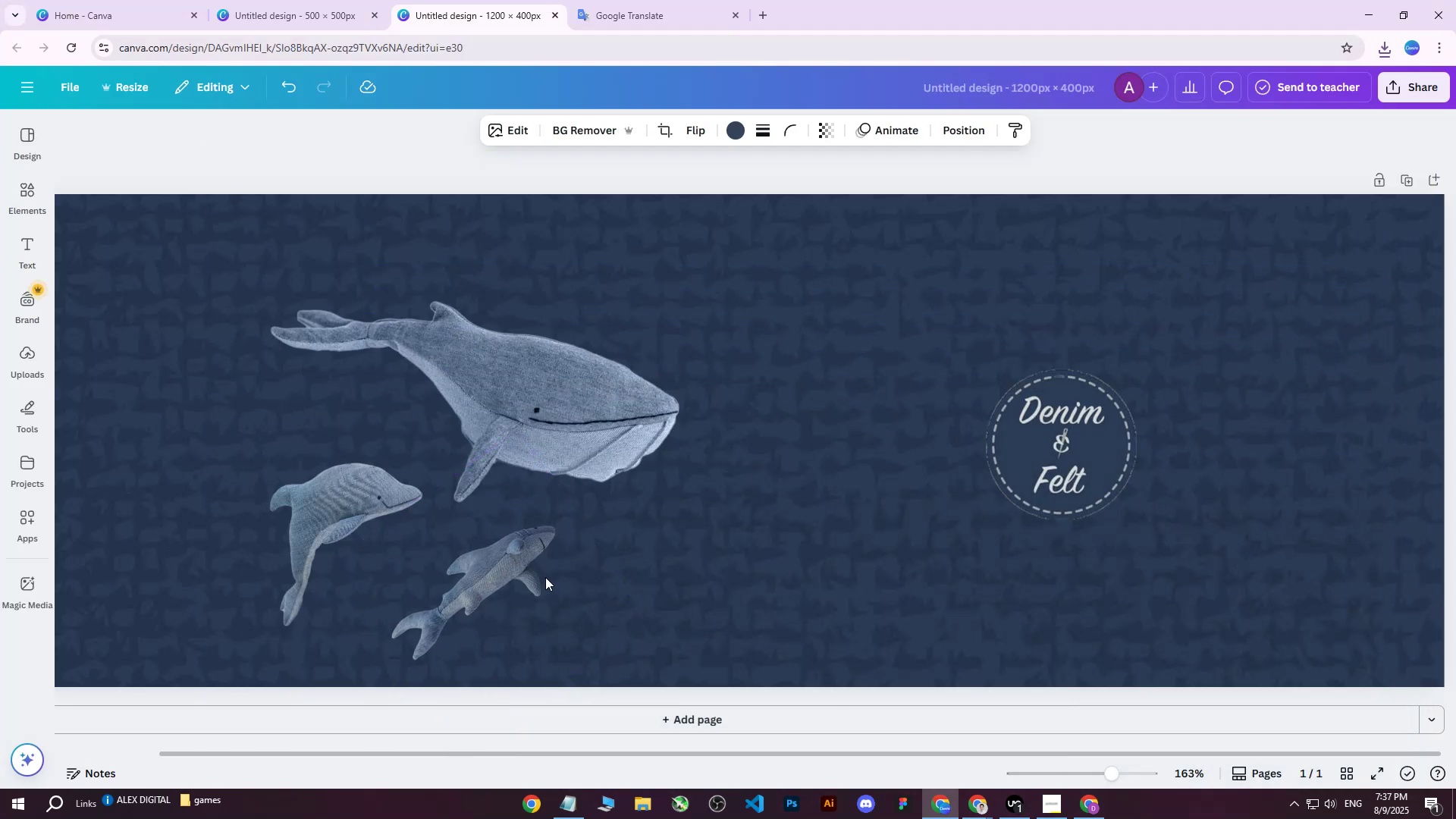 
key(ArrowDown)
 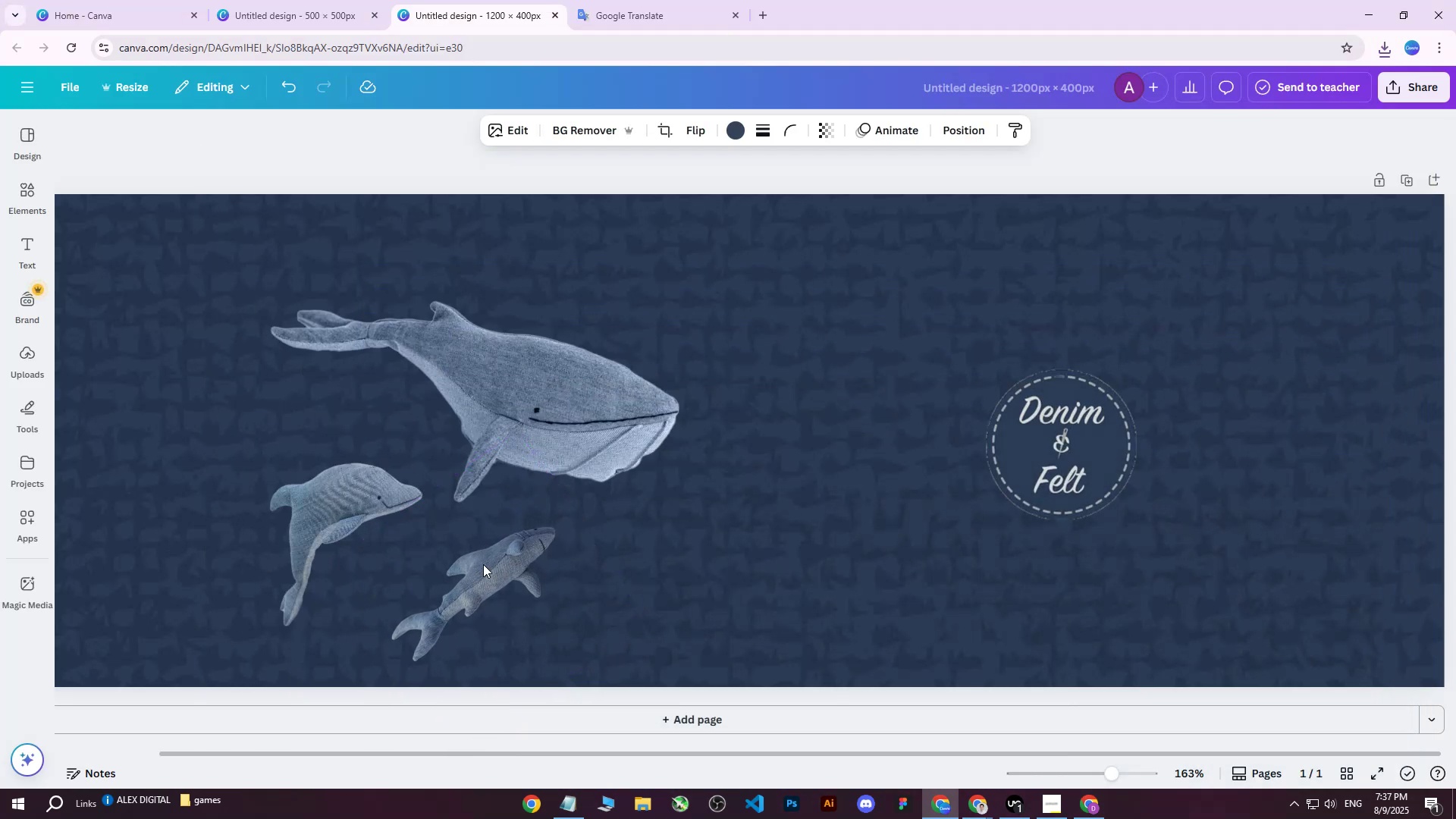 
key(ArrowDown)
 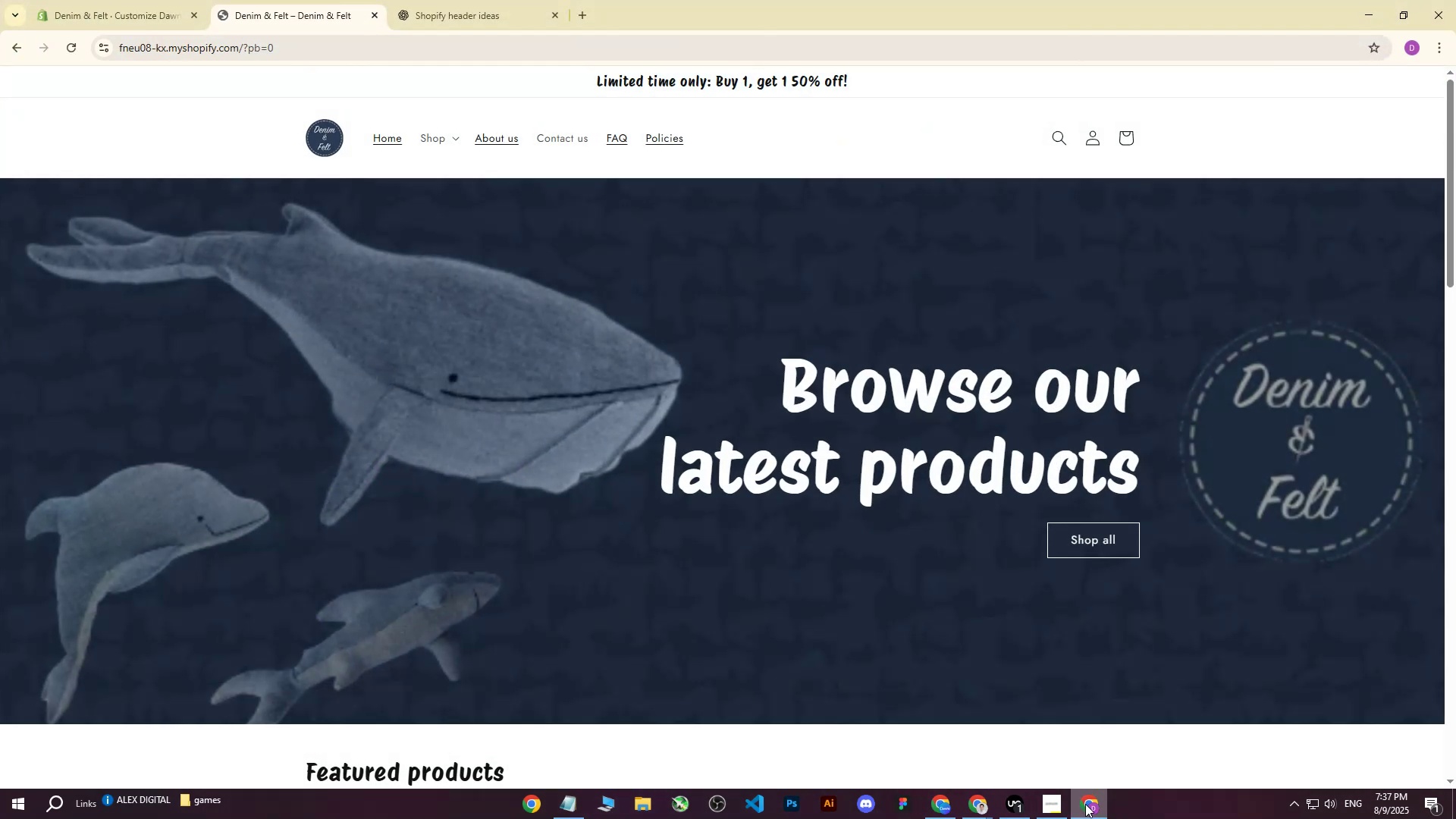 
left_click([1086, 805])
 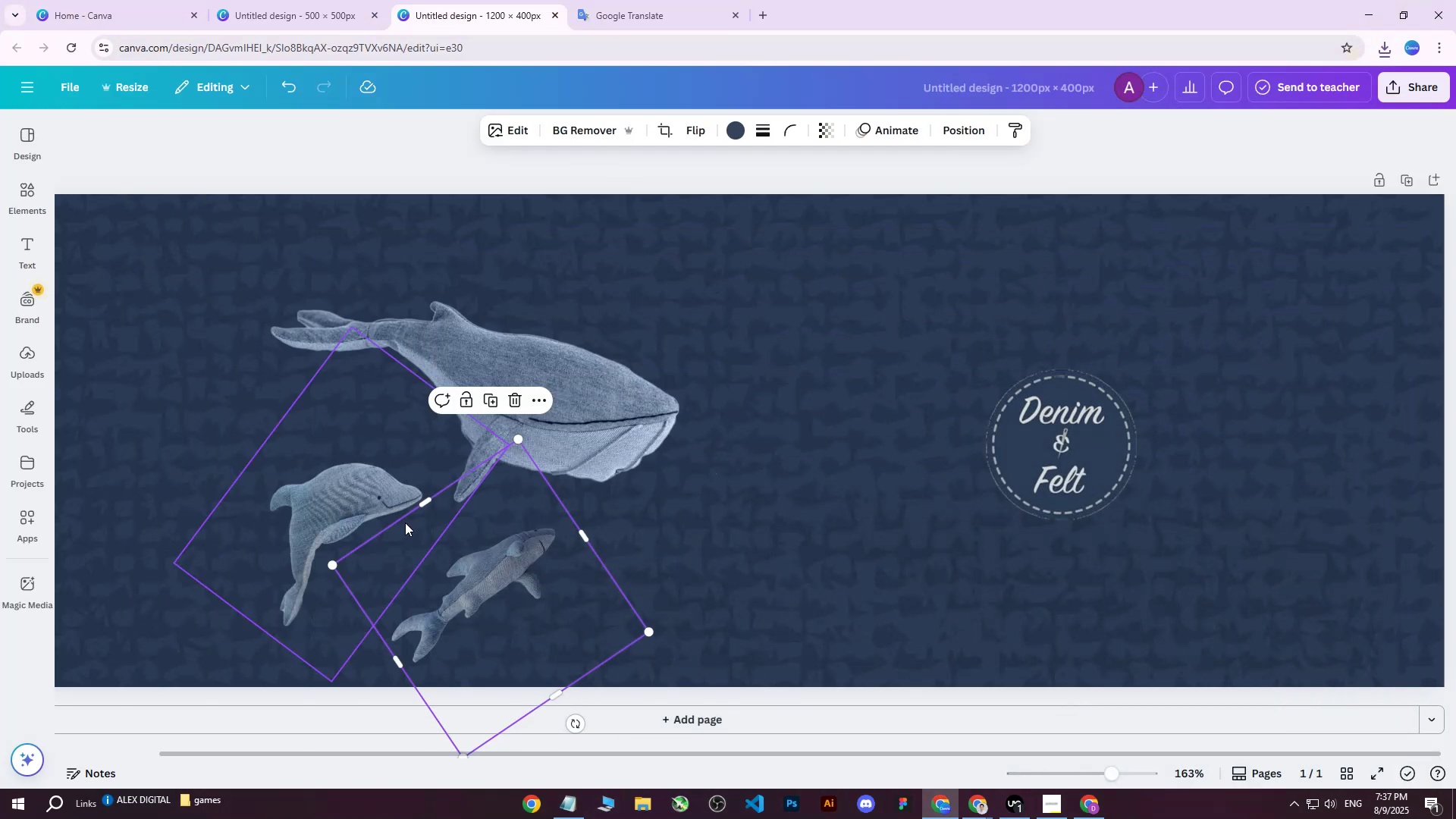 
left_click([358, 501])
 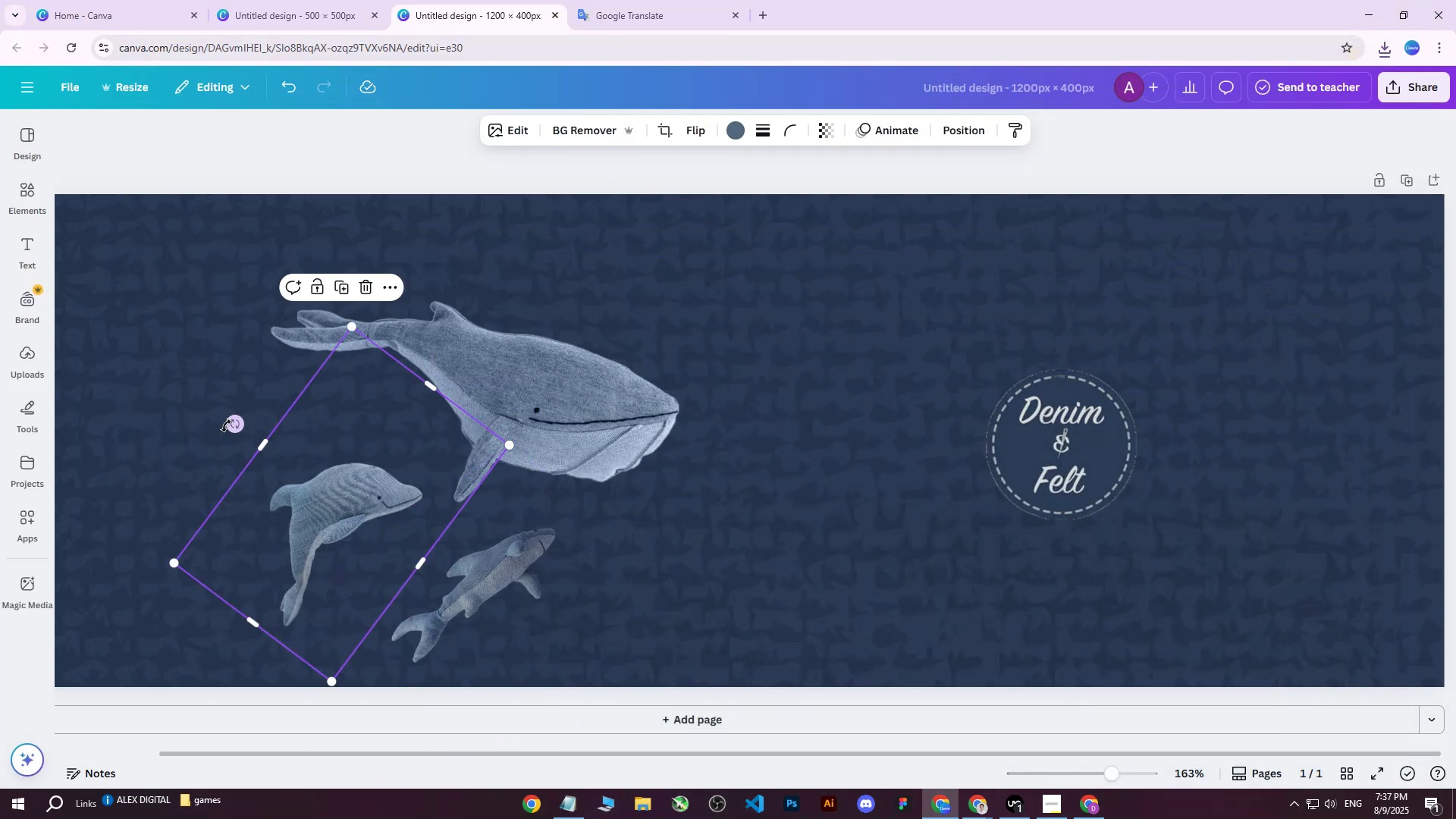 
left_click_drag(start_coordinate=[236, 422], to_coordinate=[273, 408])
 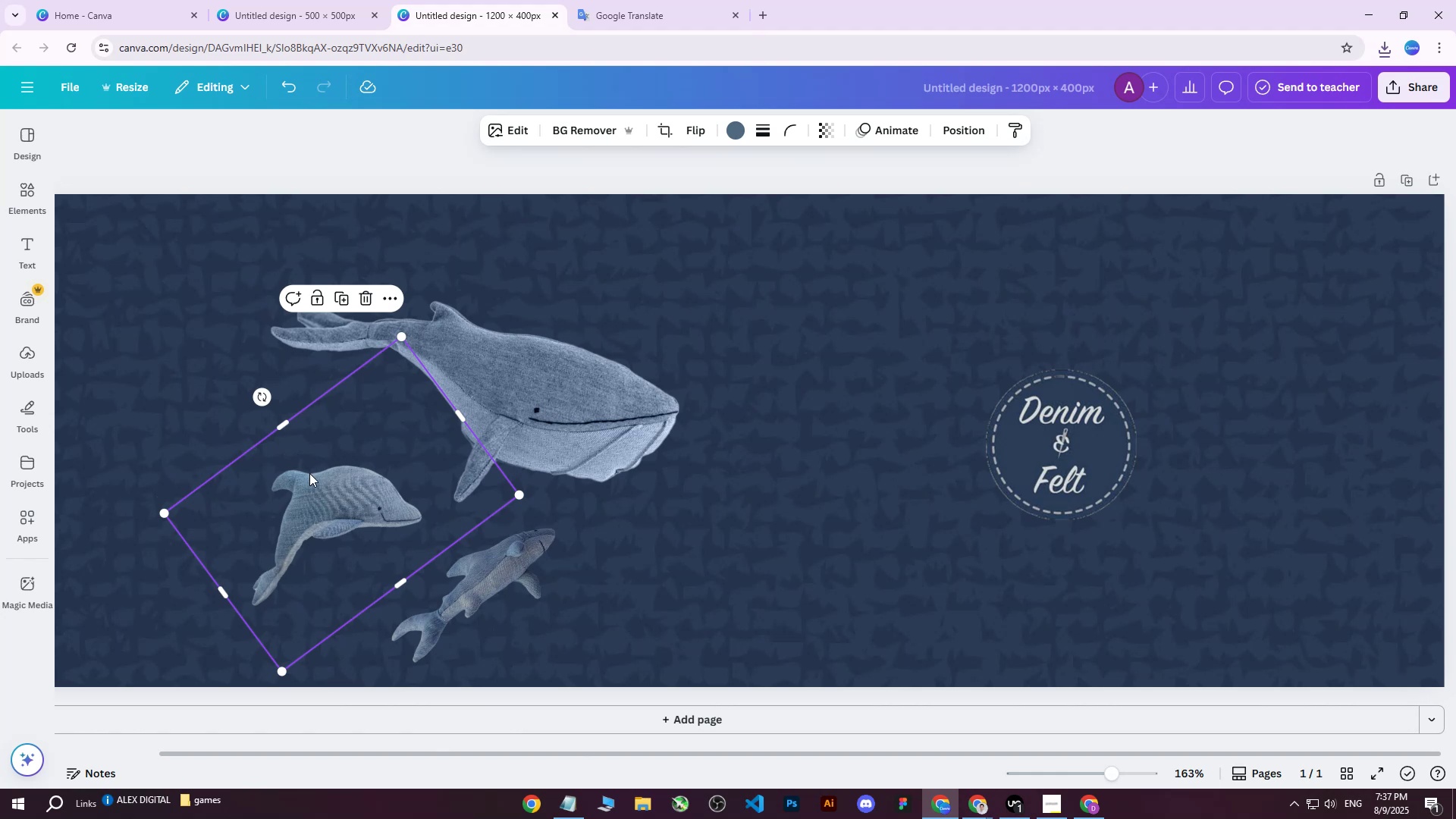 
left_click_drag(start_coordinate=[310, 473], to_coordinate=[310, 459])
 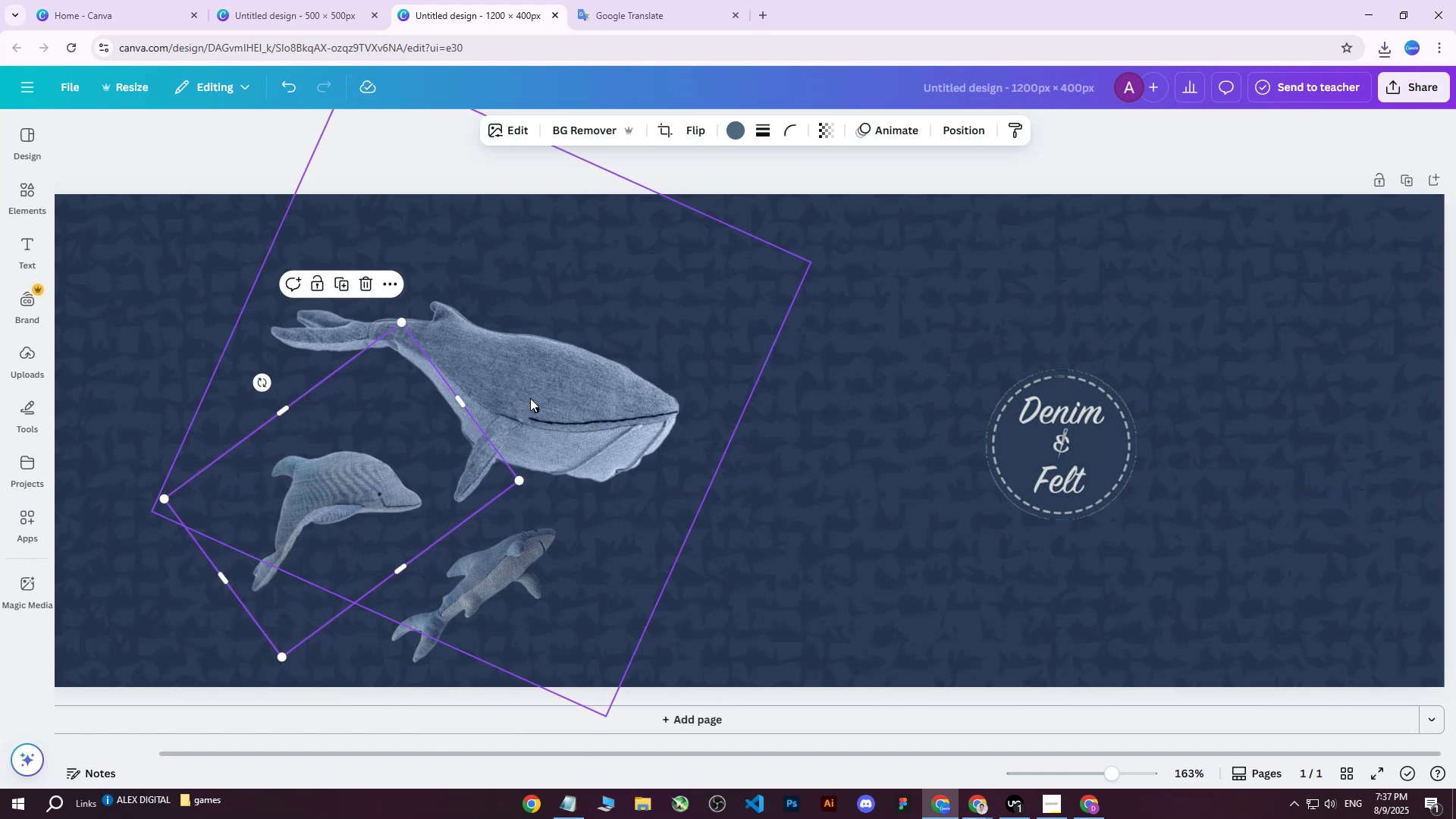 
left_click([530, 398])
 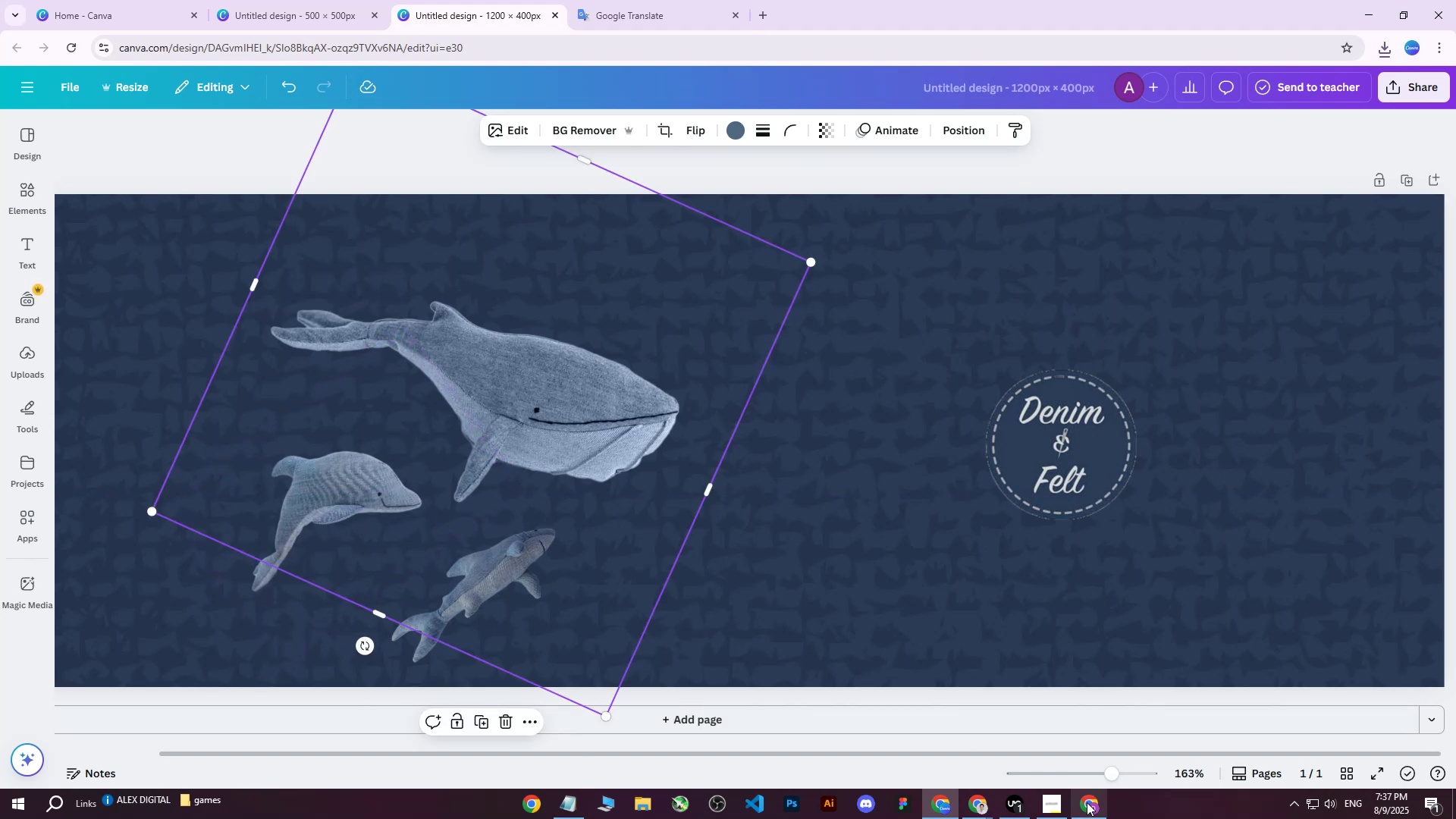 
left_click([1089, 809])
 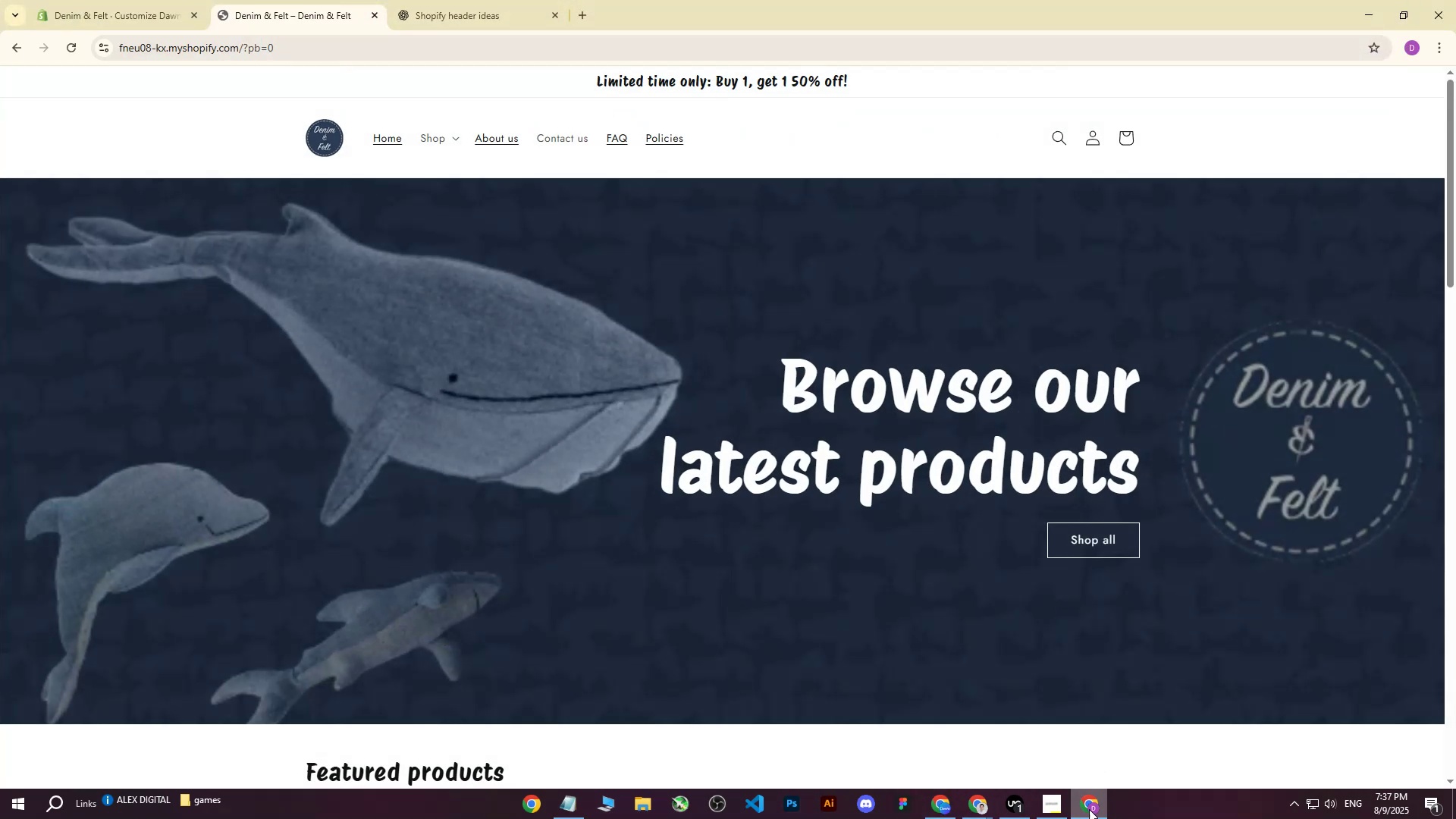 
left_click([1089, 809])
 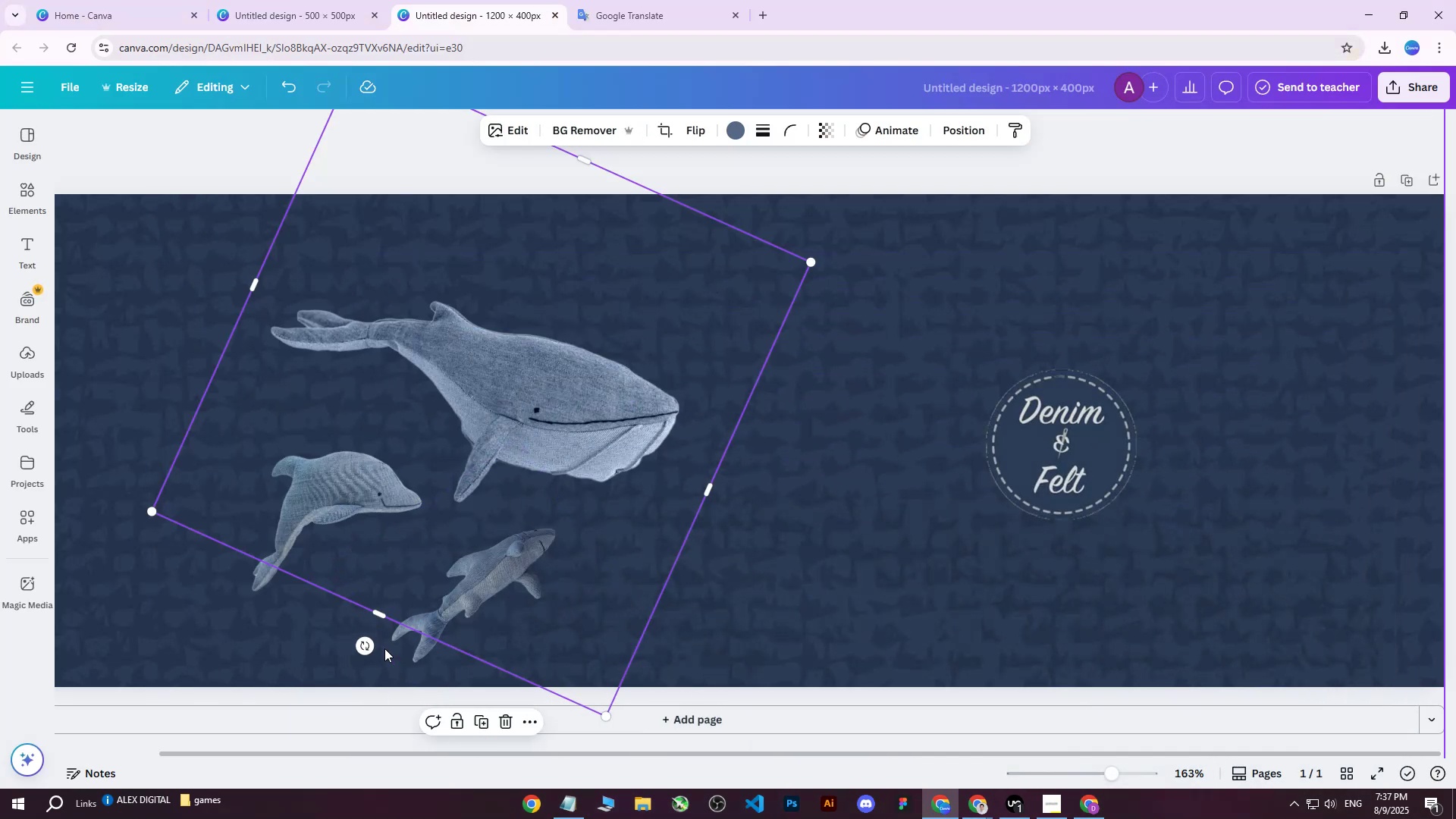 
left_click_drag(start_coordinate=[369, 648], to_coordinate=[268, 663])
 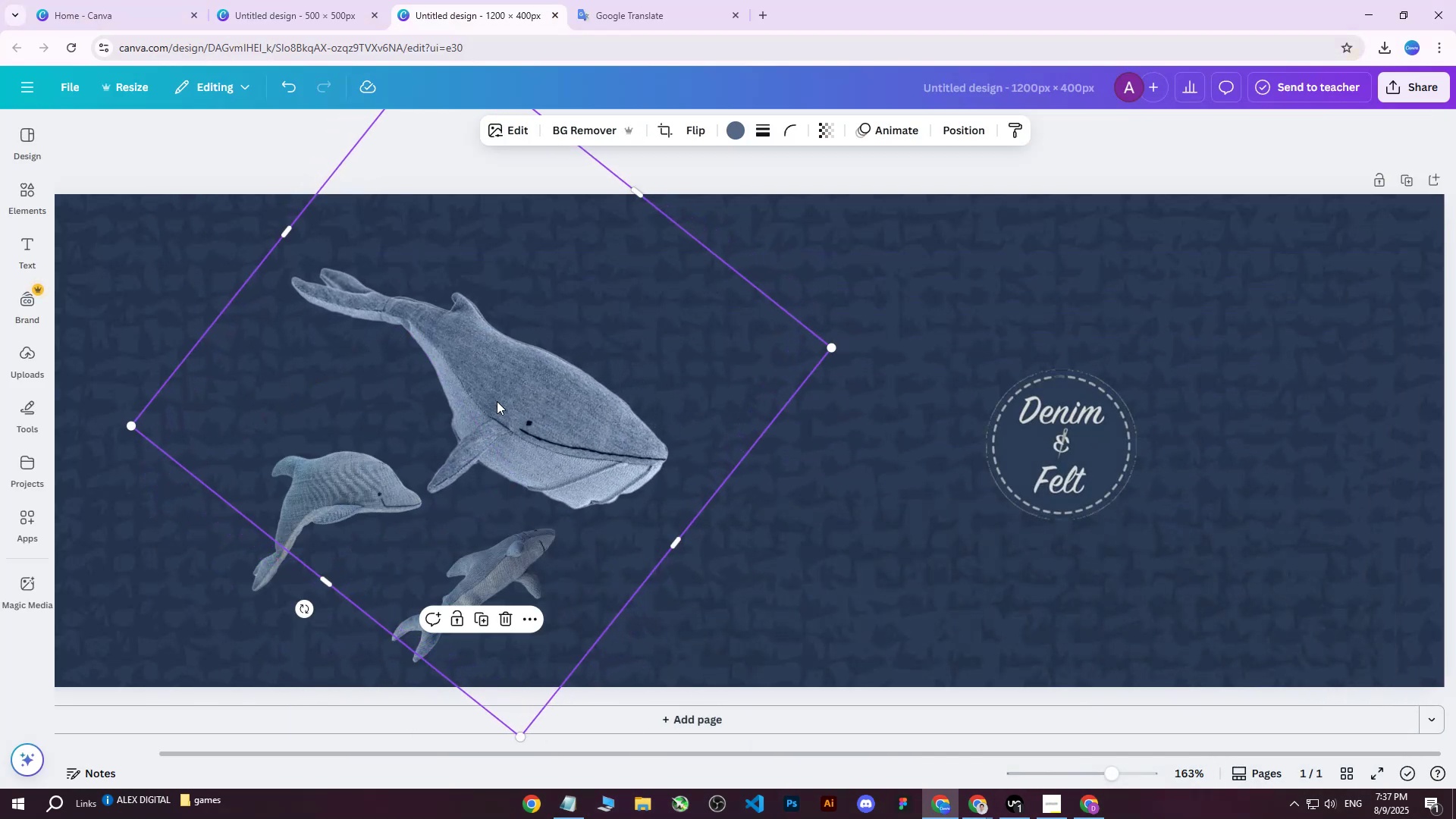 
left_click_drag(start_coordinate=[514, 390], to_coordinate=[508, 351])
 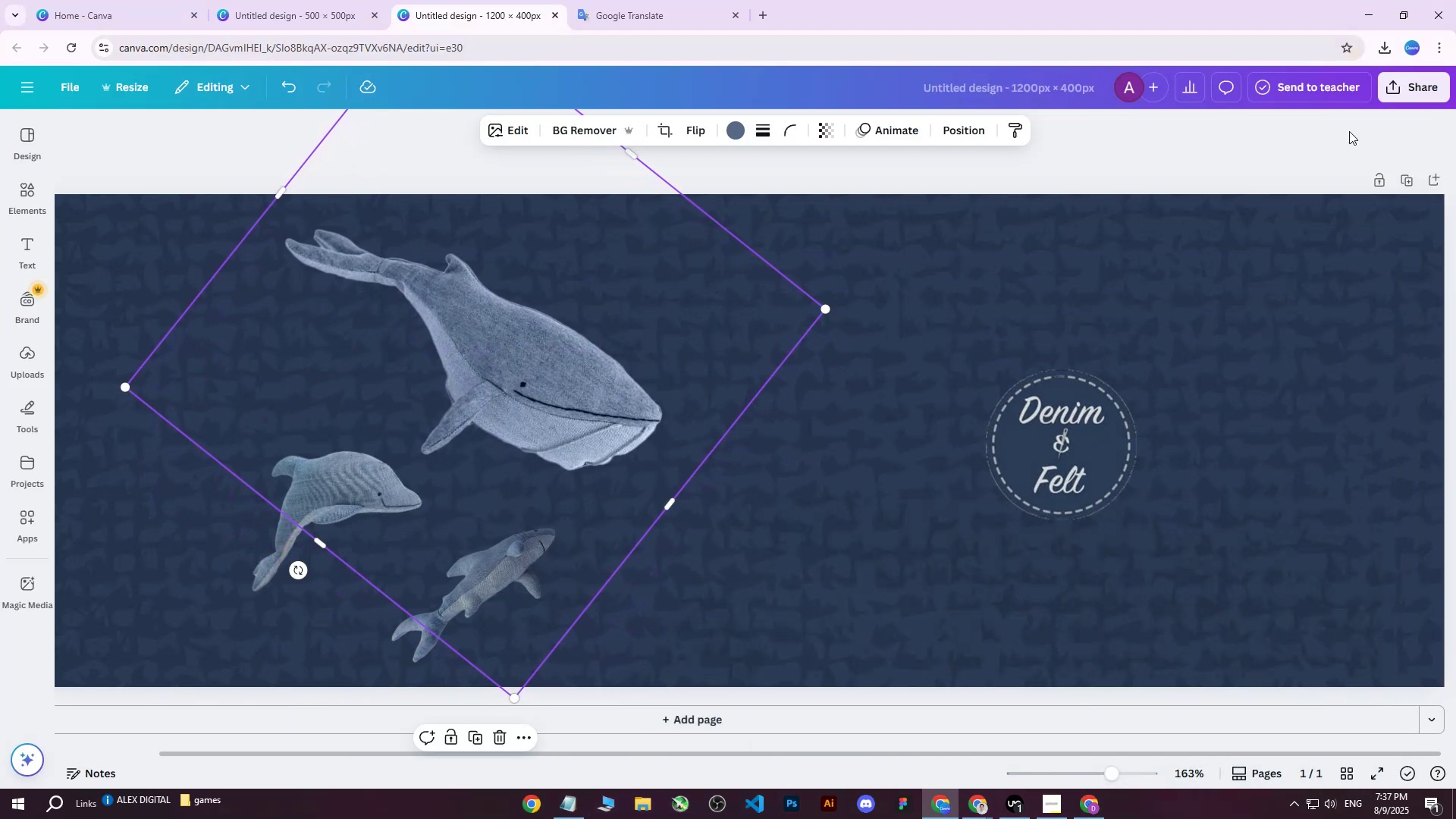 
left_click([1418, 79])
 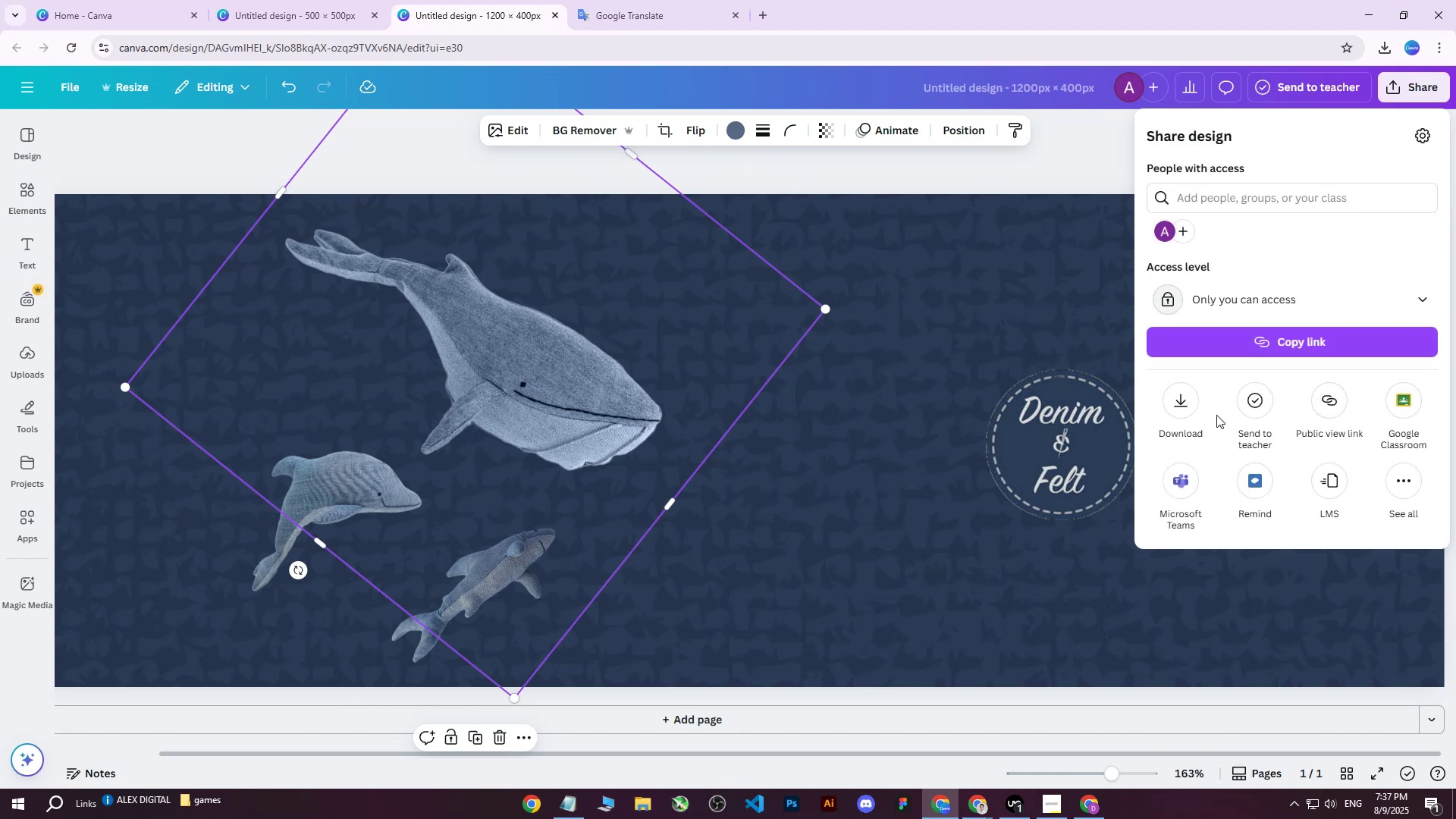 
left_click([1192, 403])
 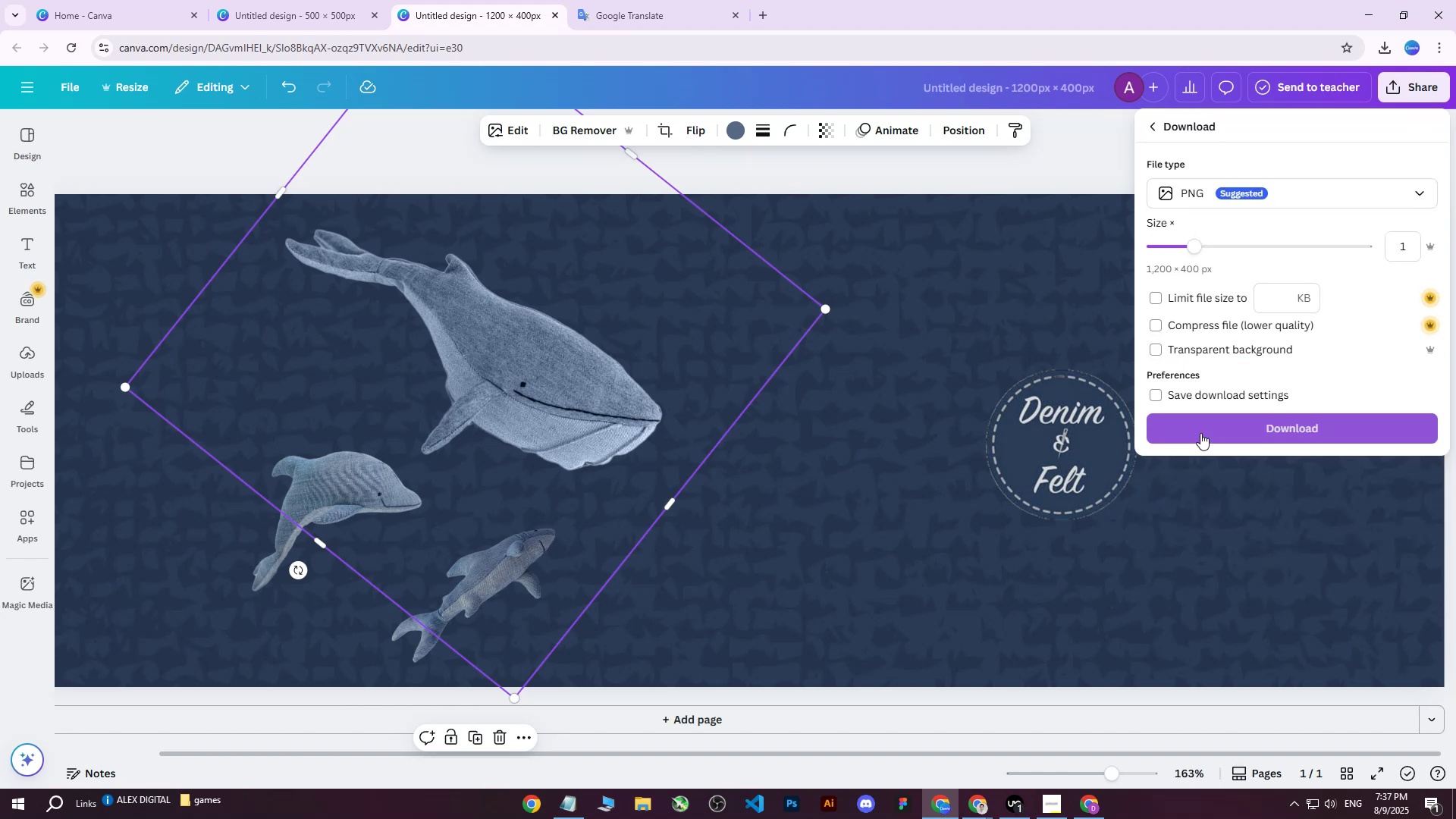 
left_click([1200, 436])
 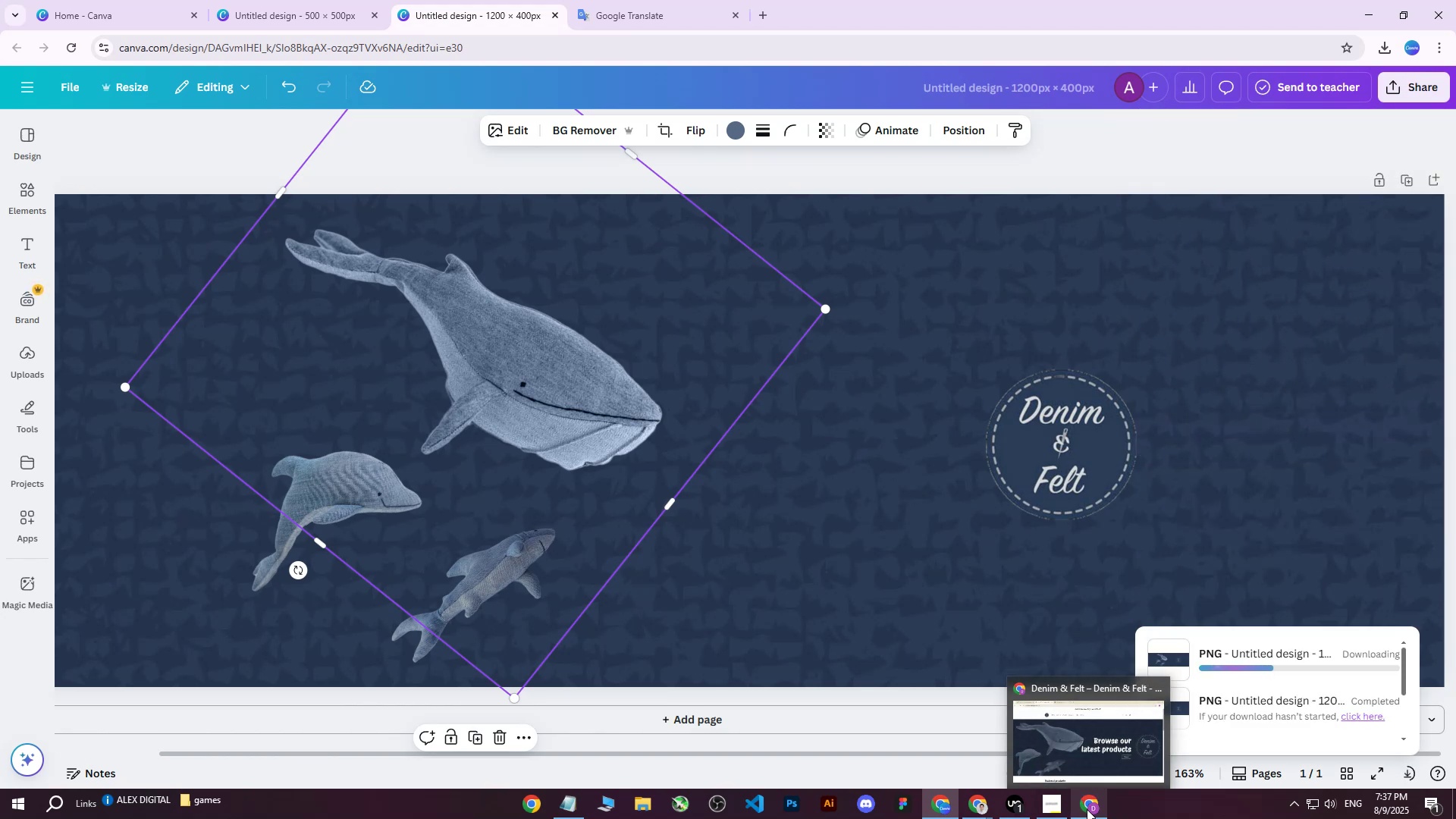 
left_click([1085, 811])
 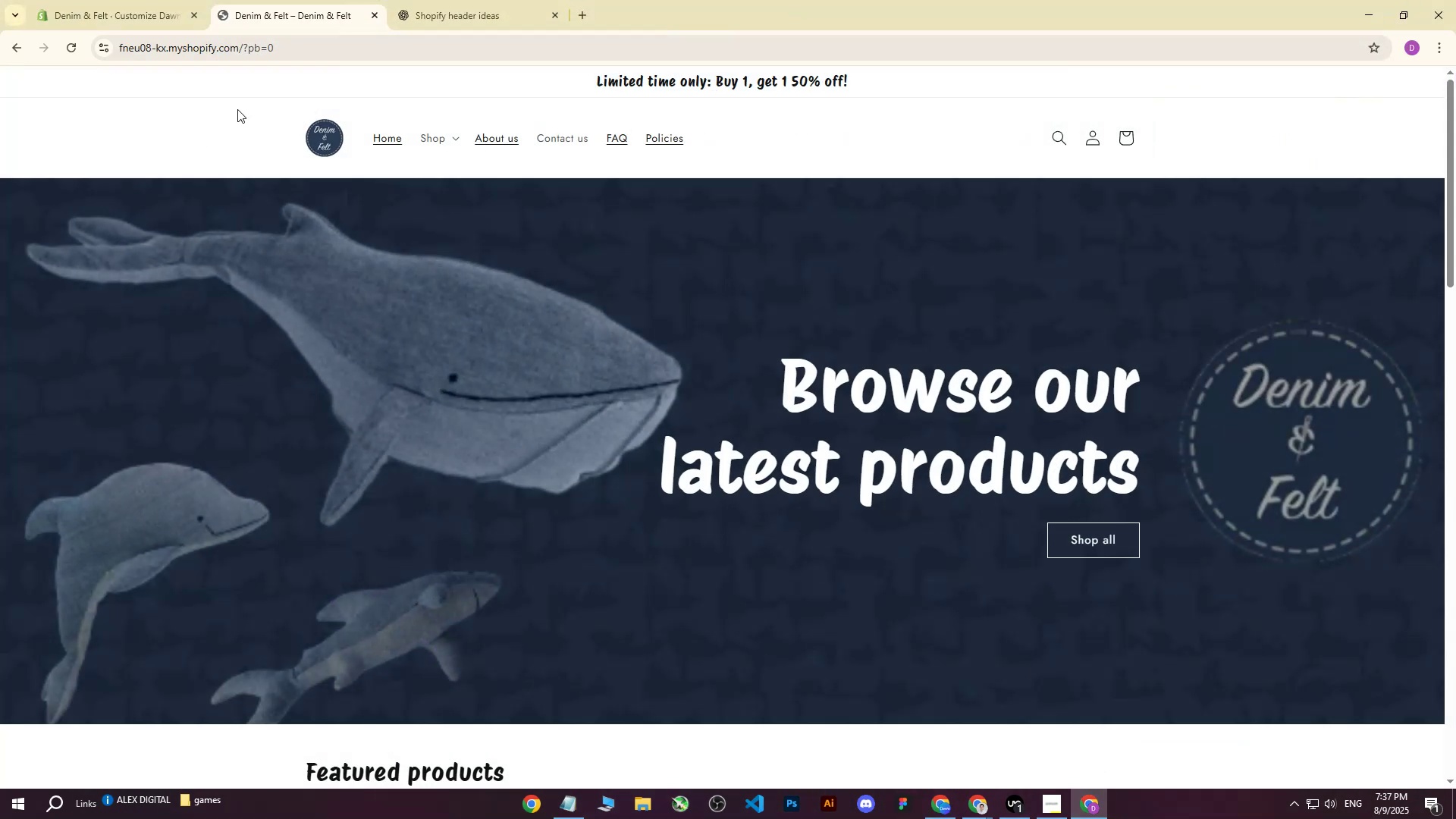 
left_click([125, 0])
 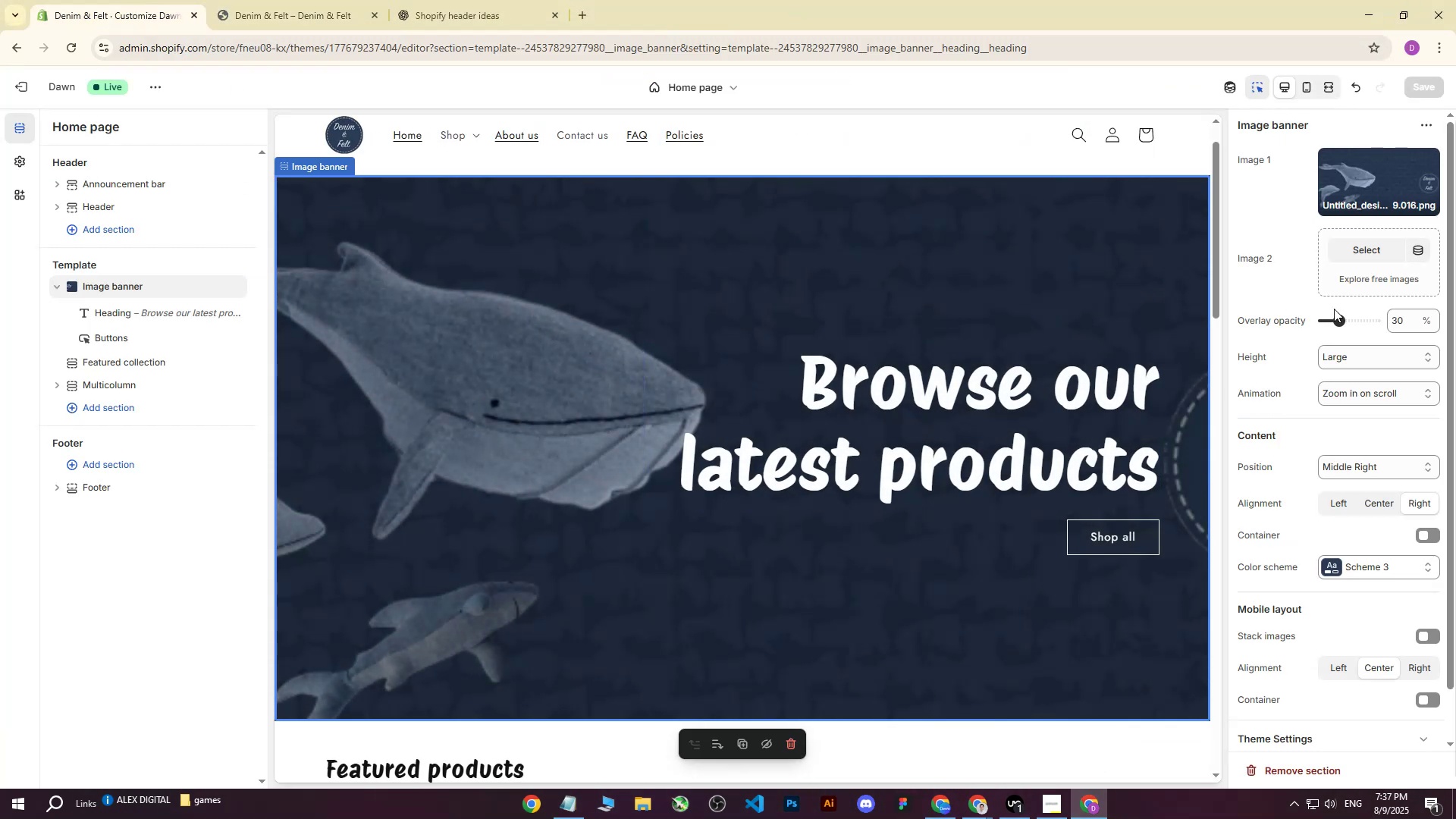 
left_click([1377, 174])
 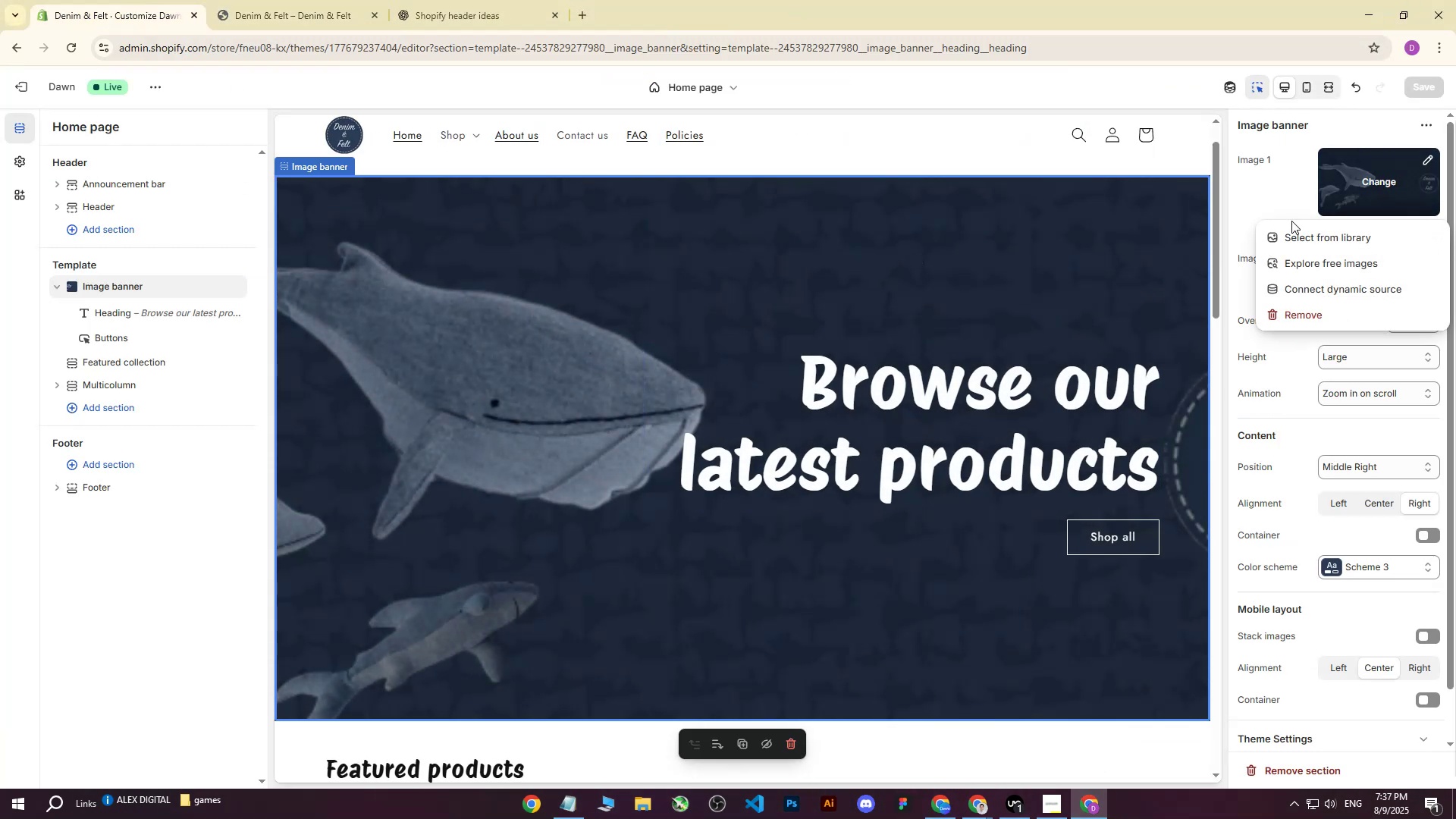 
double_click([1292, 232])
 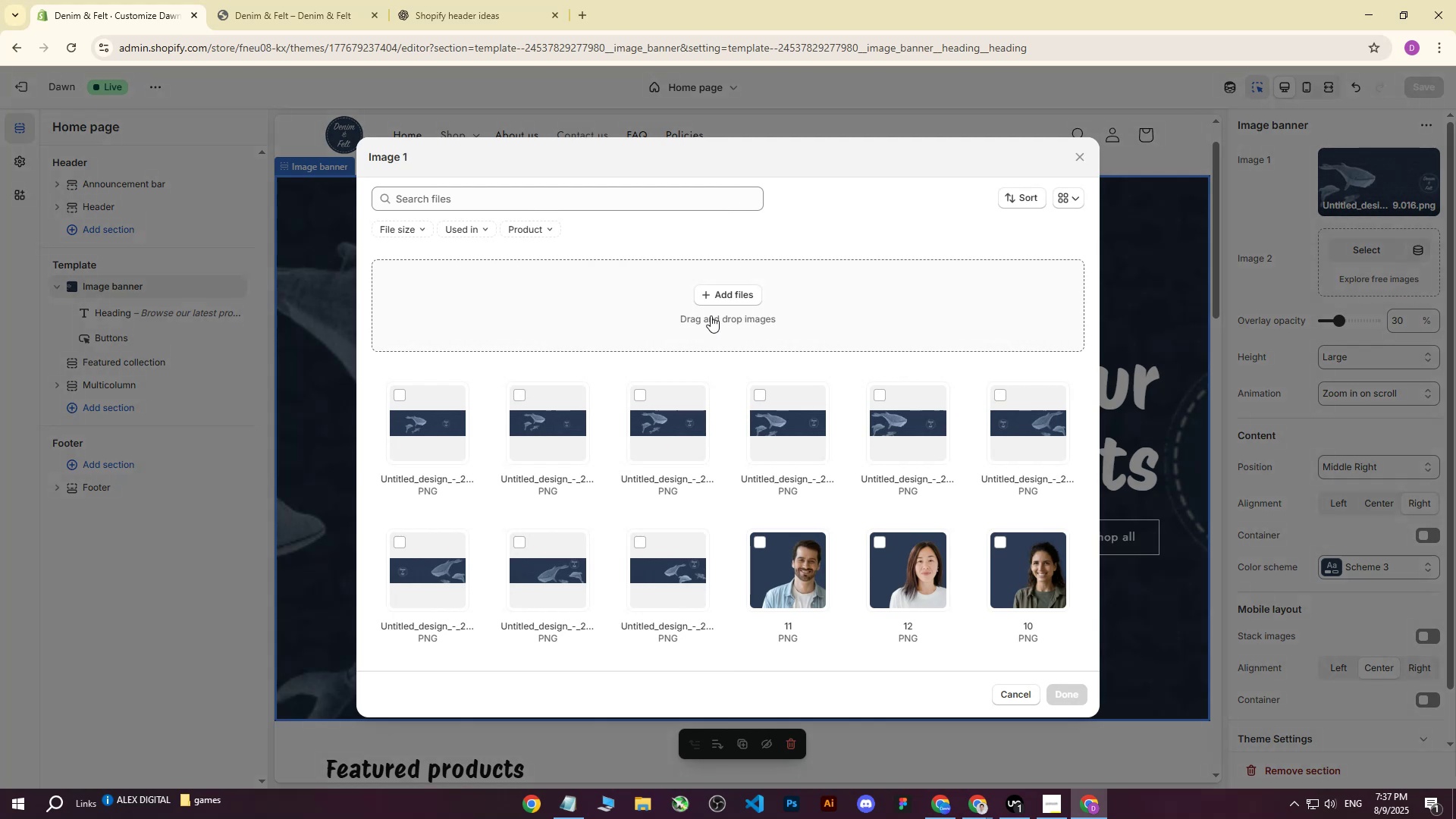 
left_click([723, 299])
 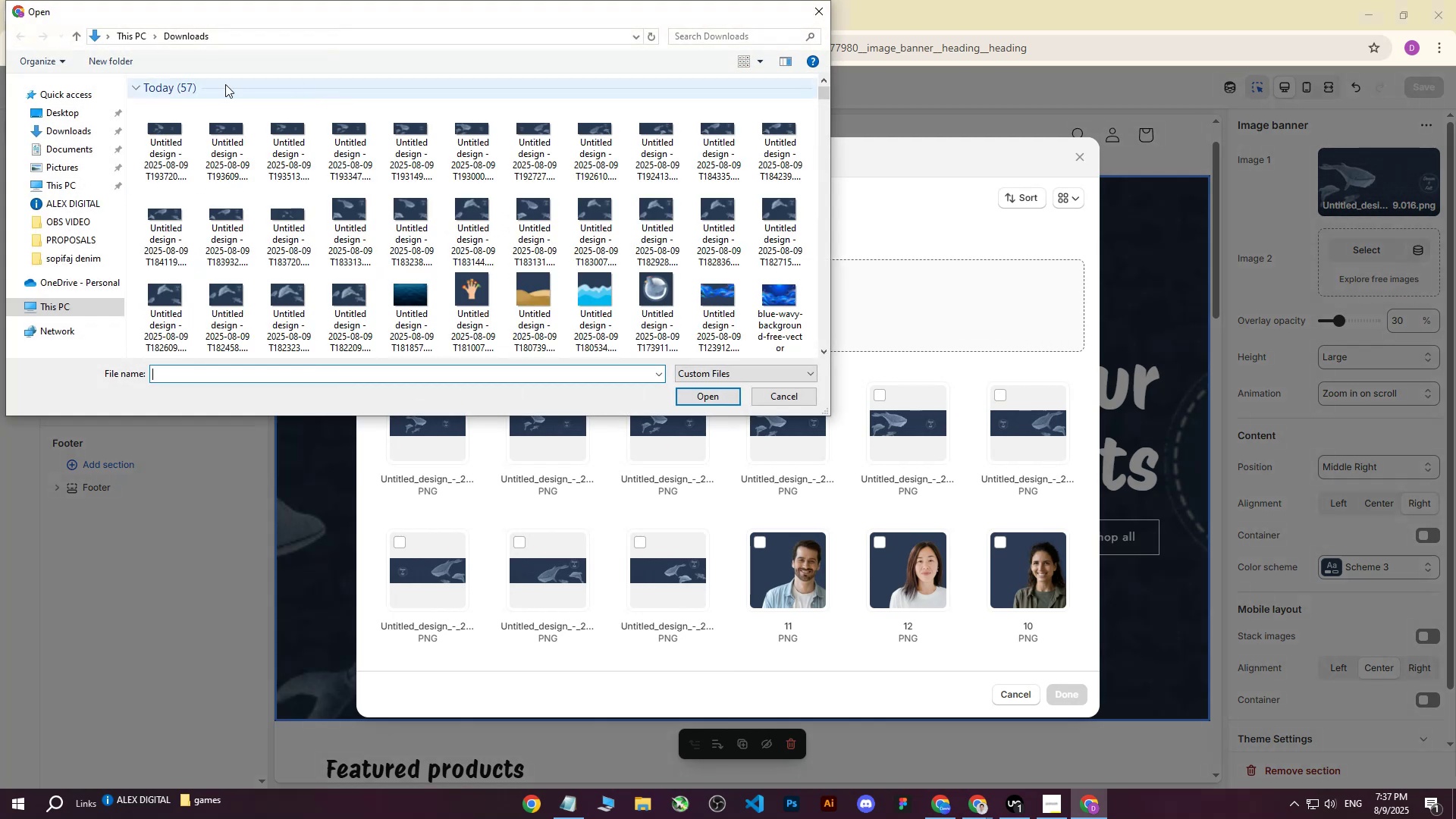 
left_click([148, 109])
 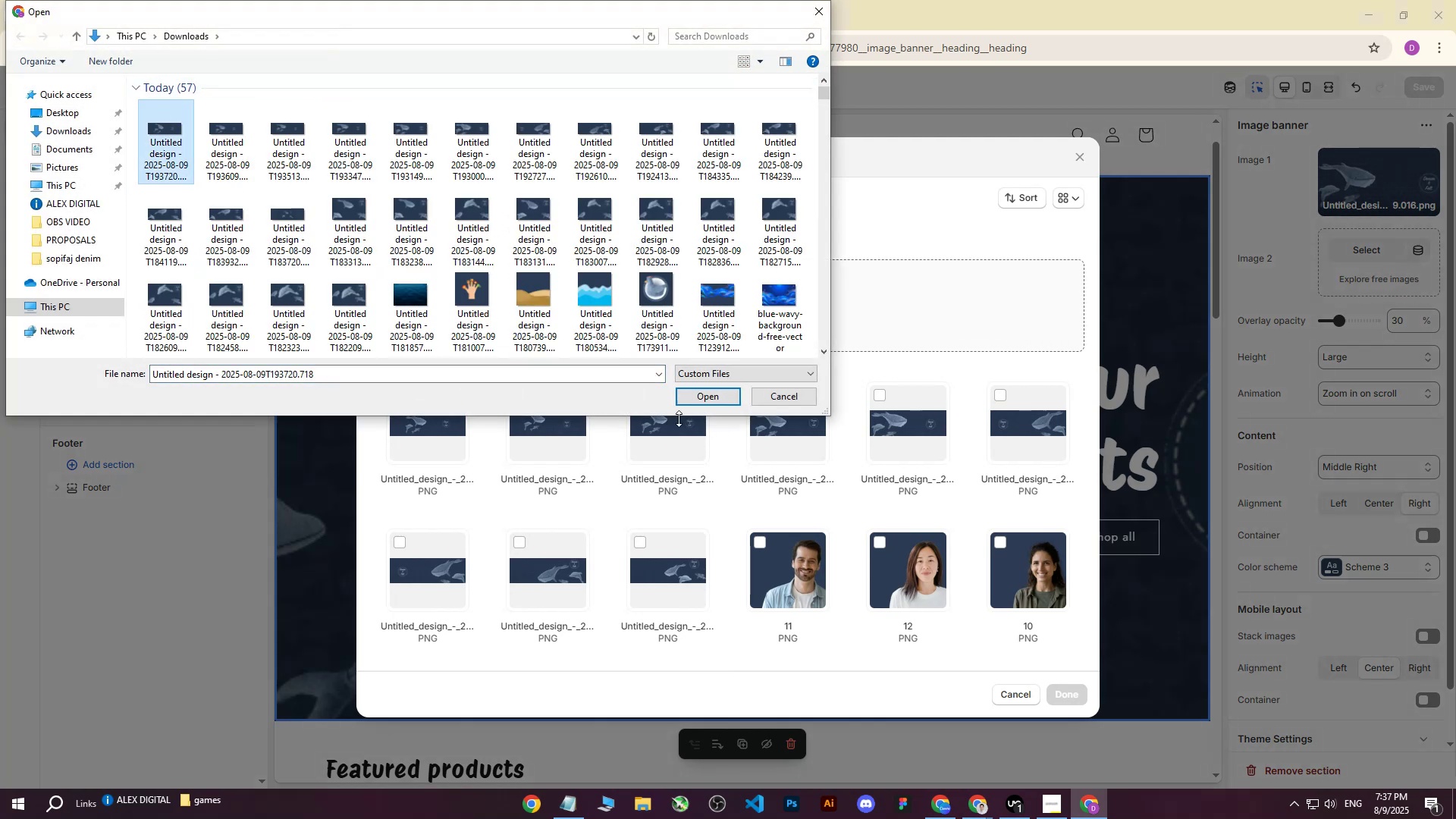 
left_click([684, 403])
 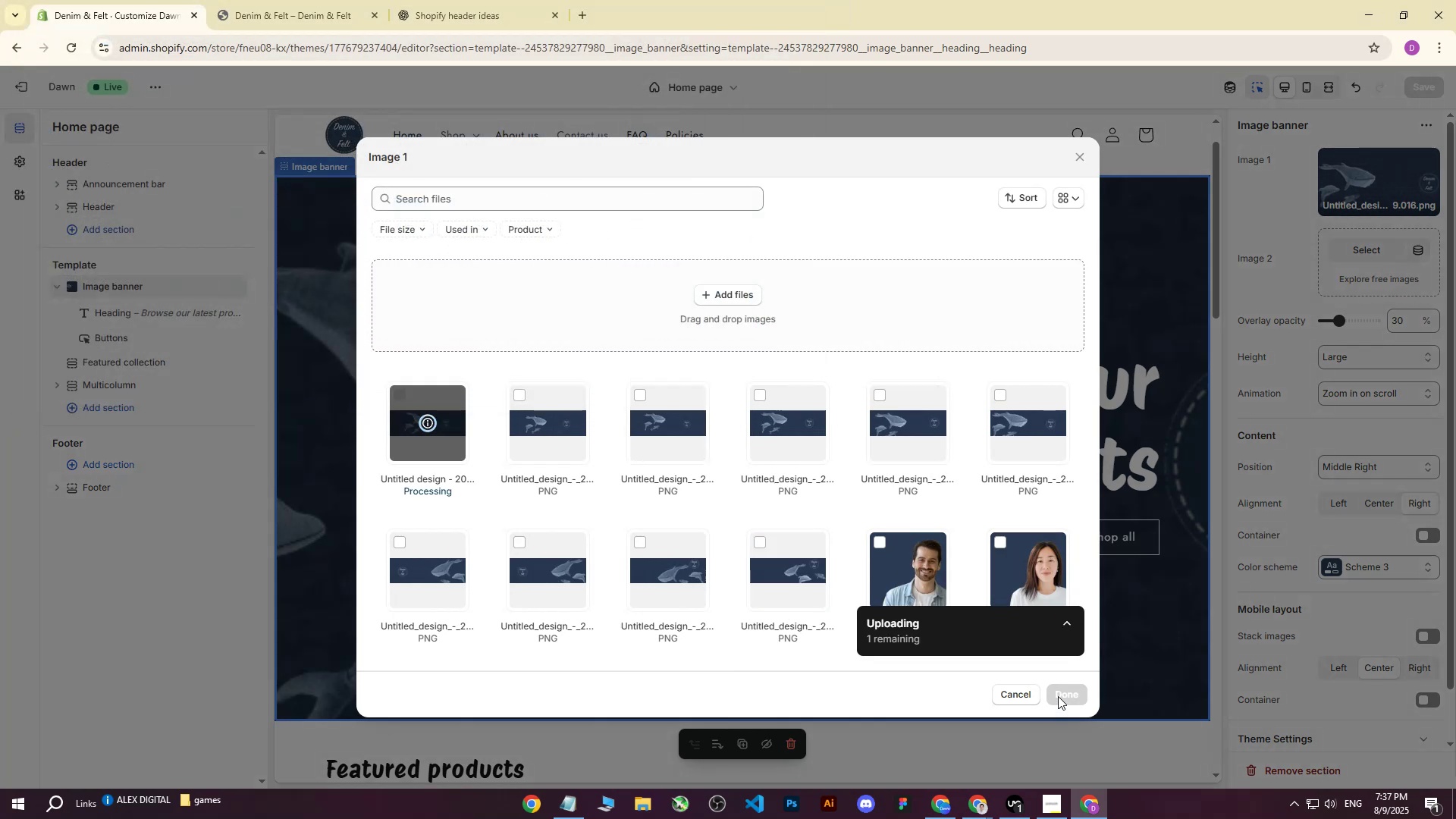 
wait(5.95)
 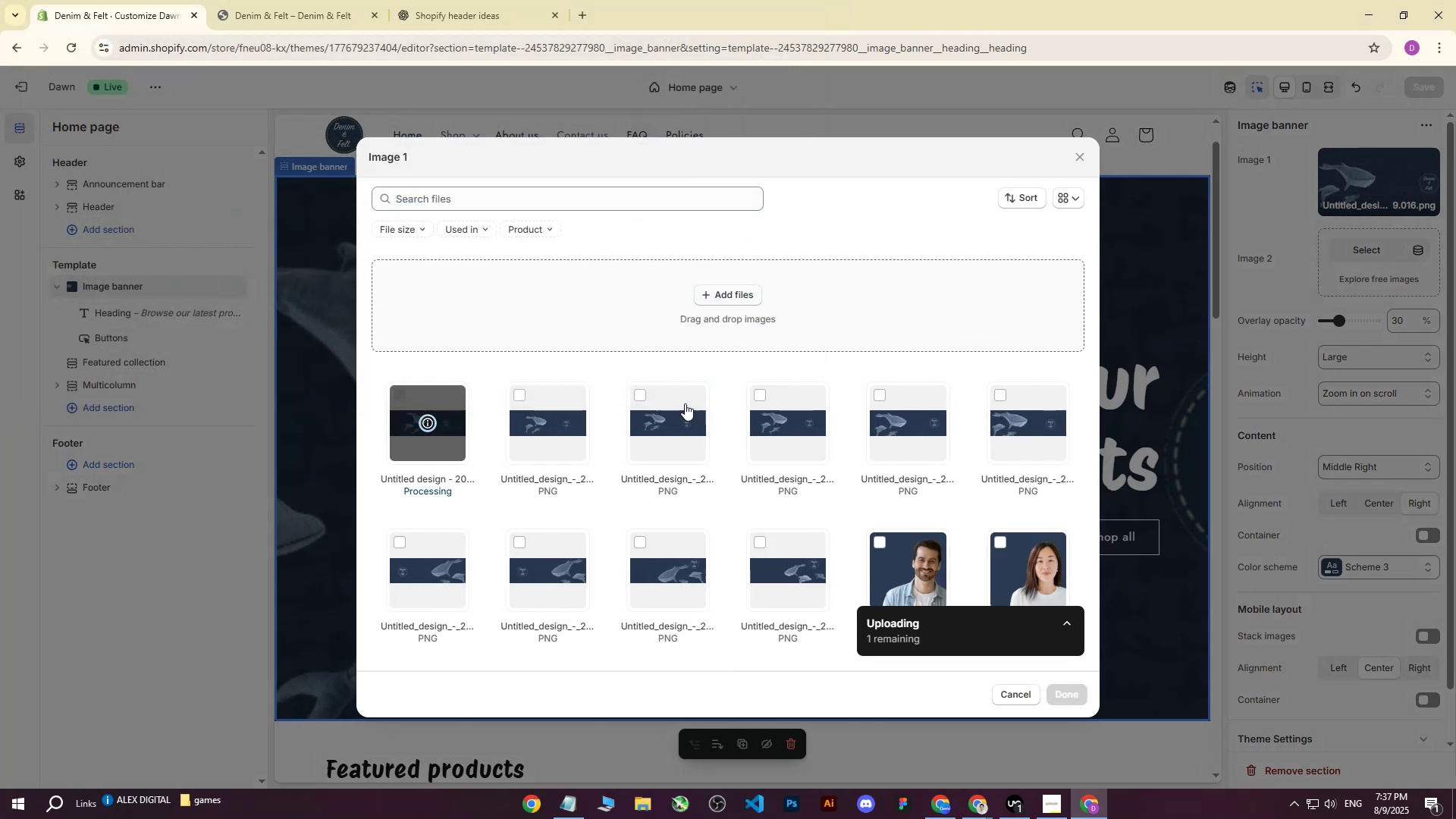 
left_click([1060, 695])
 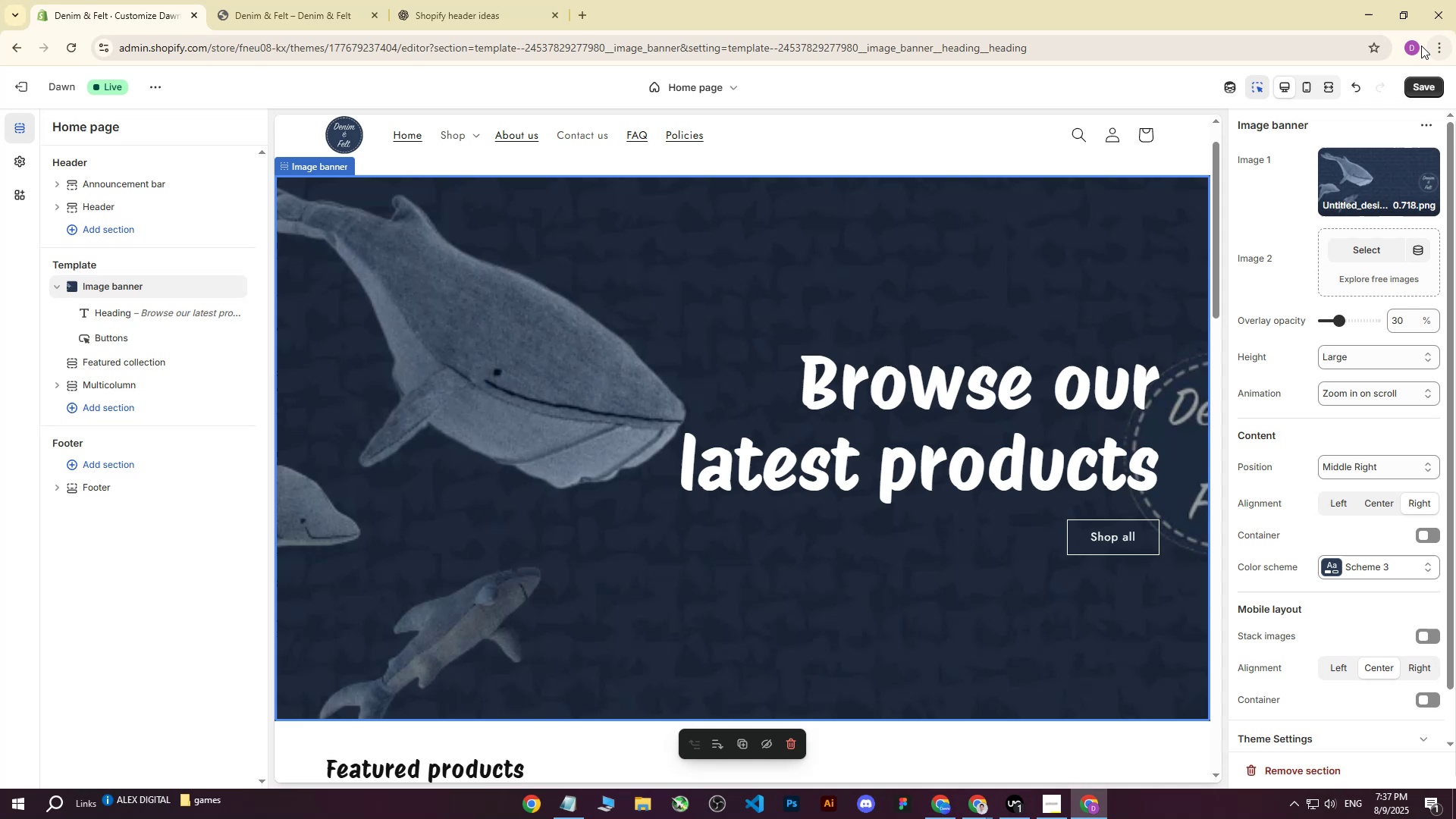 
left_click([1411, 83])
 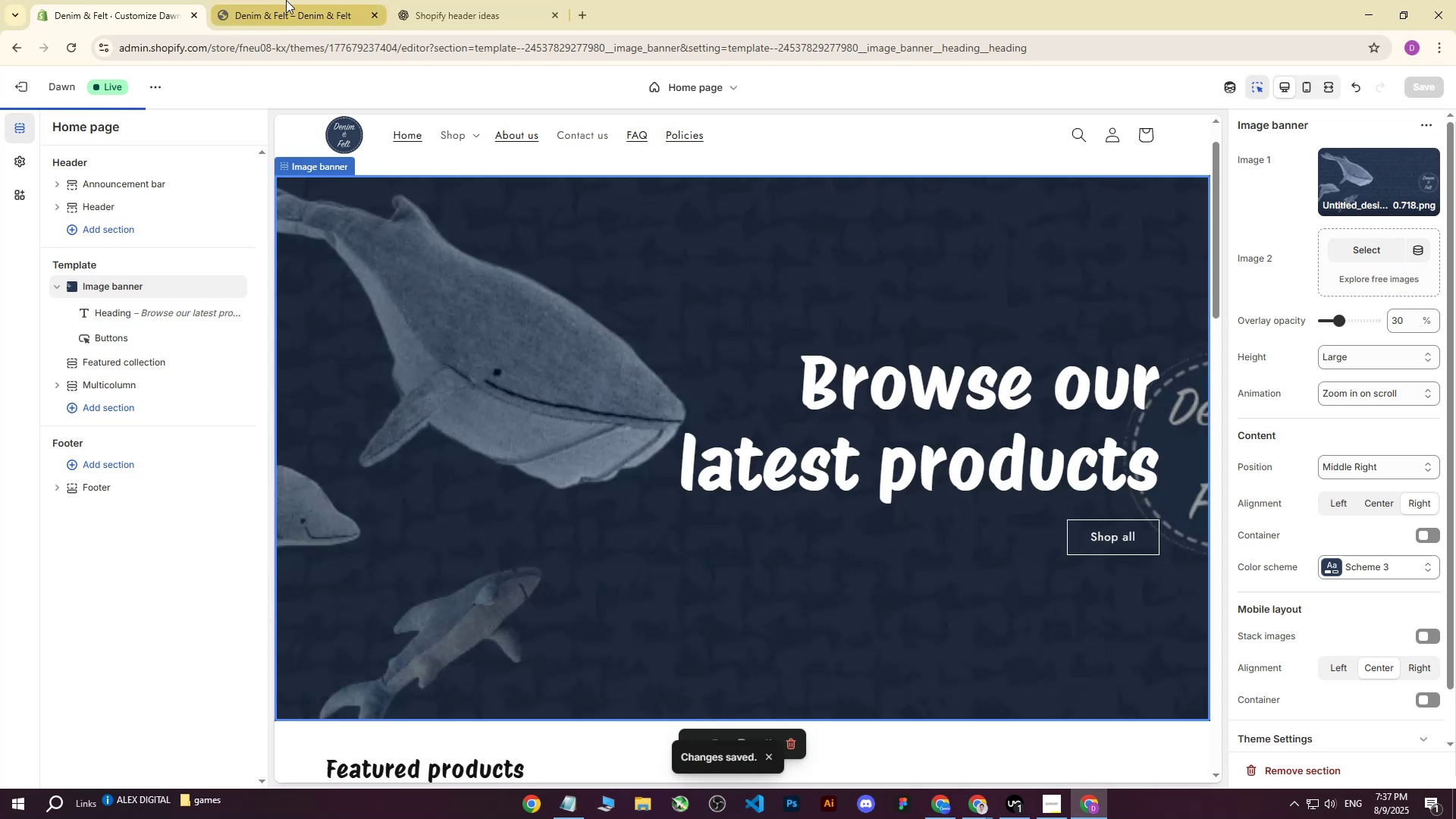 
left_click([287, 0])
 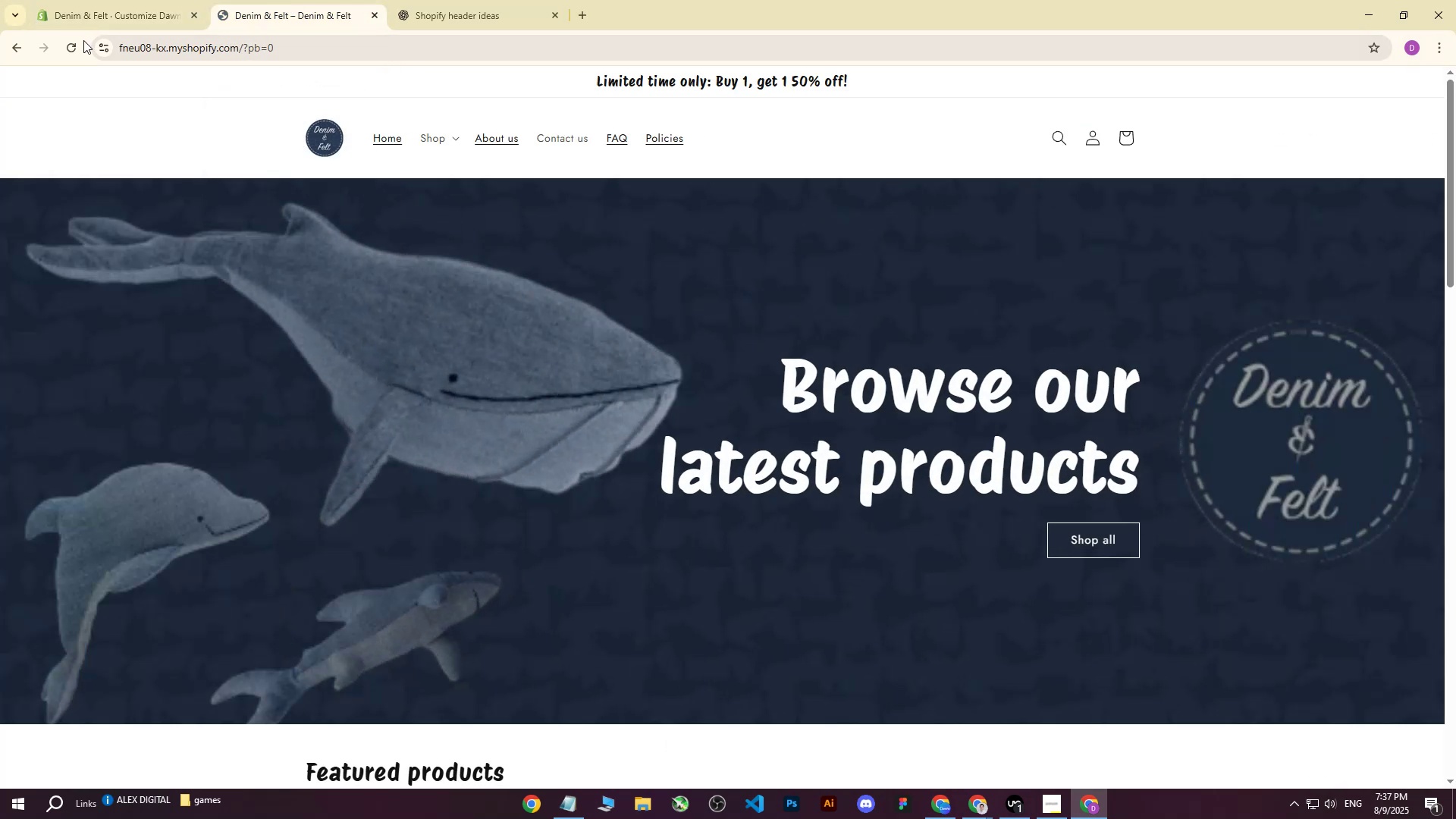 
left_click([83, 41])
 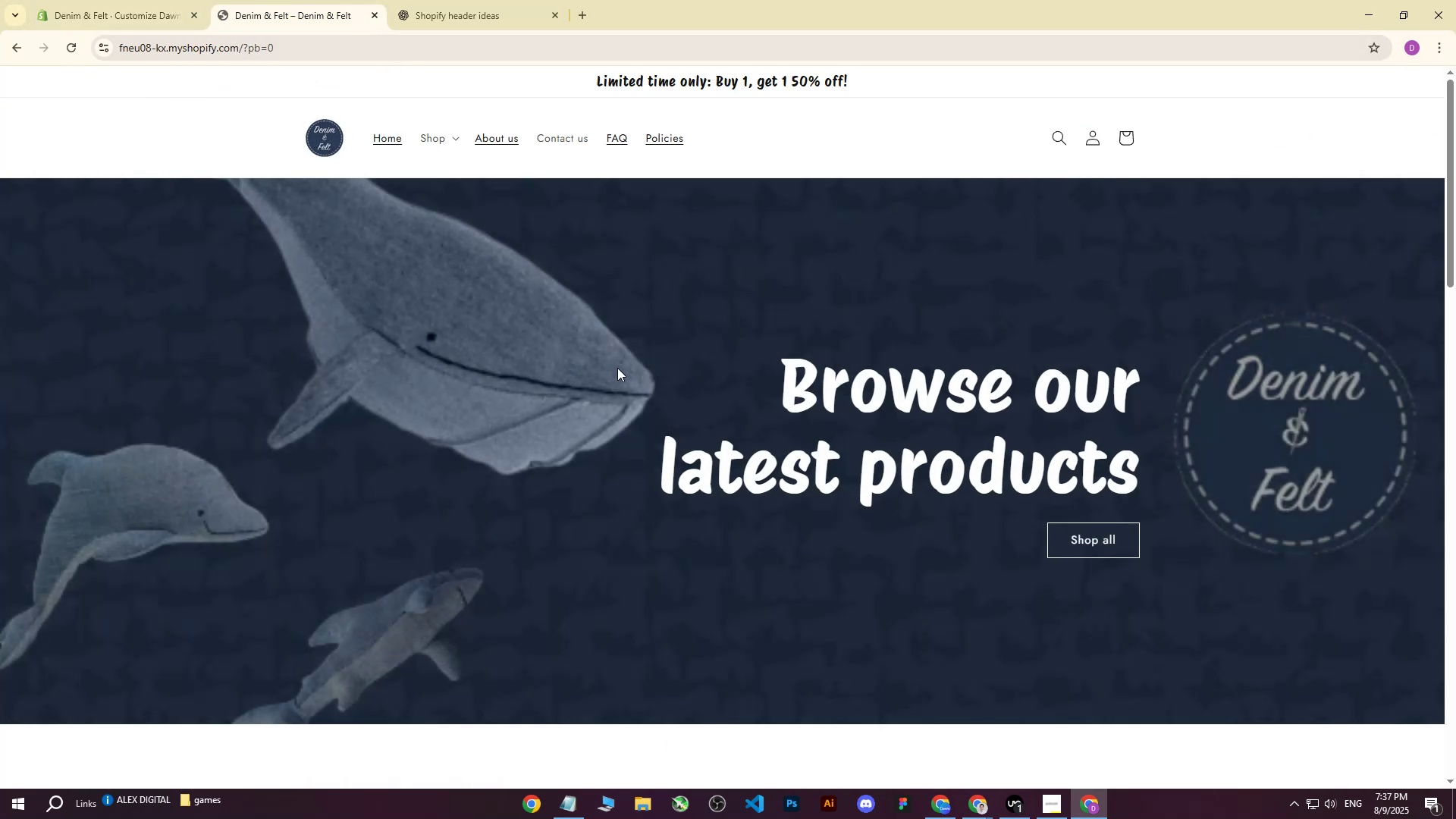 
scroll: coordinate [617, 368], scroll_direction: down, amount: 4.0
 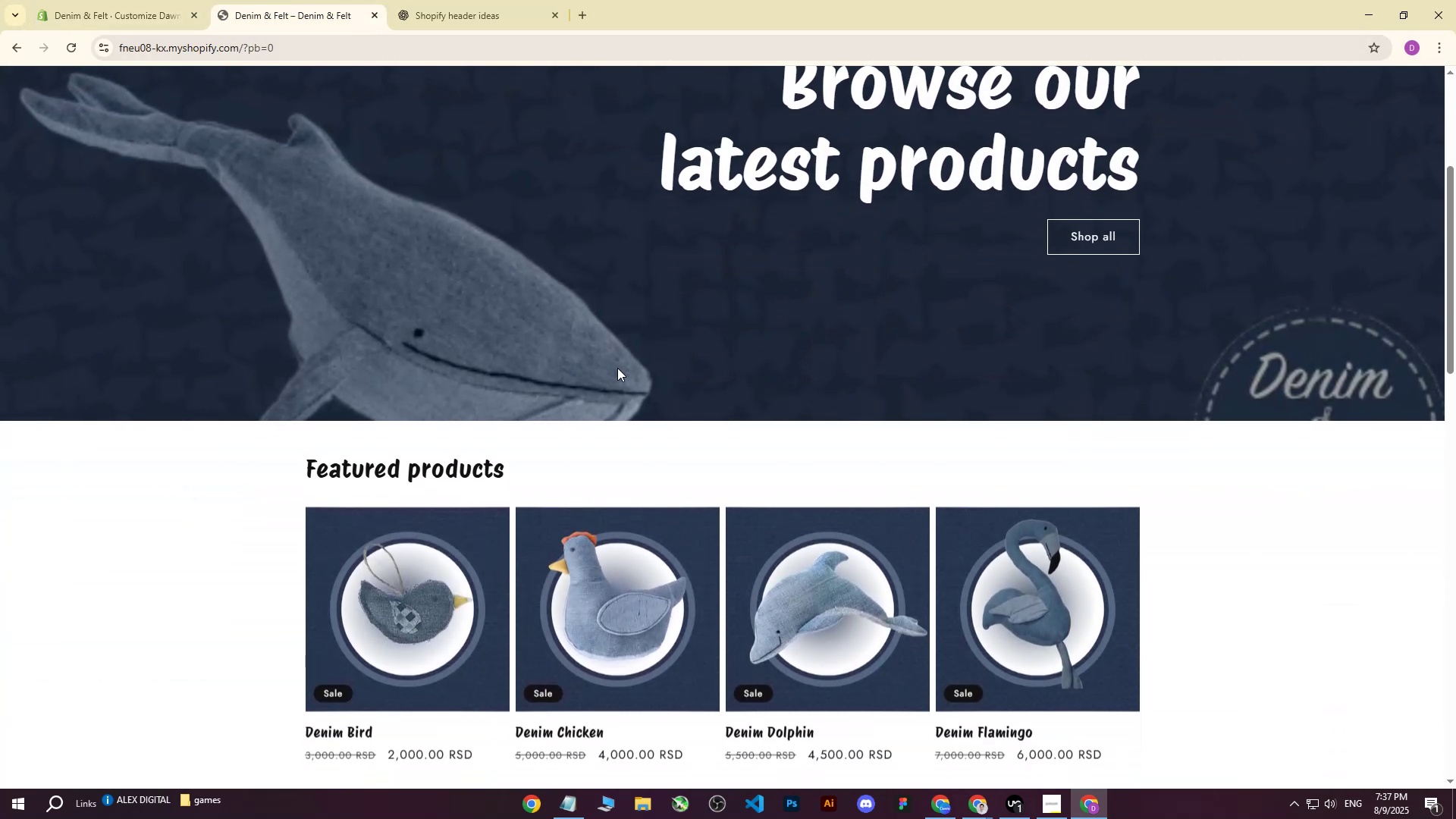 
scroll: coordinate [617, 368], scroll_direction: up, amount: 8.0
 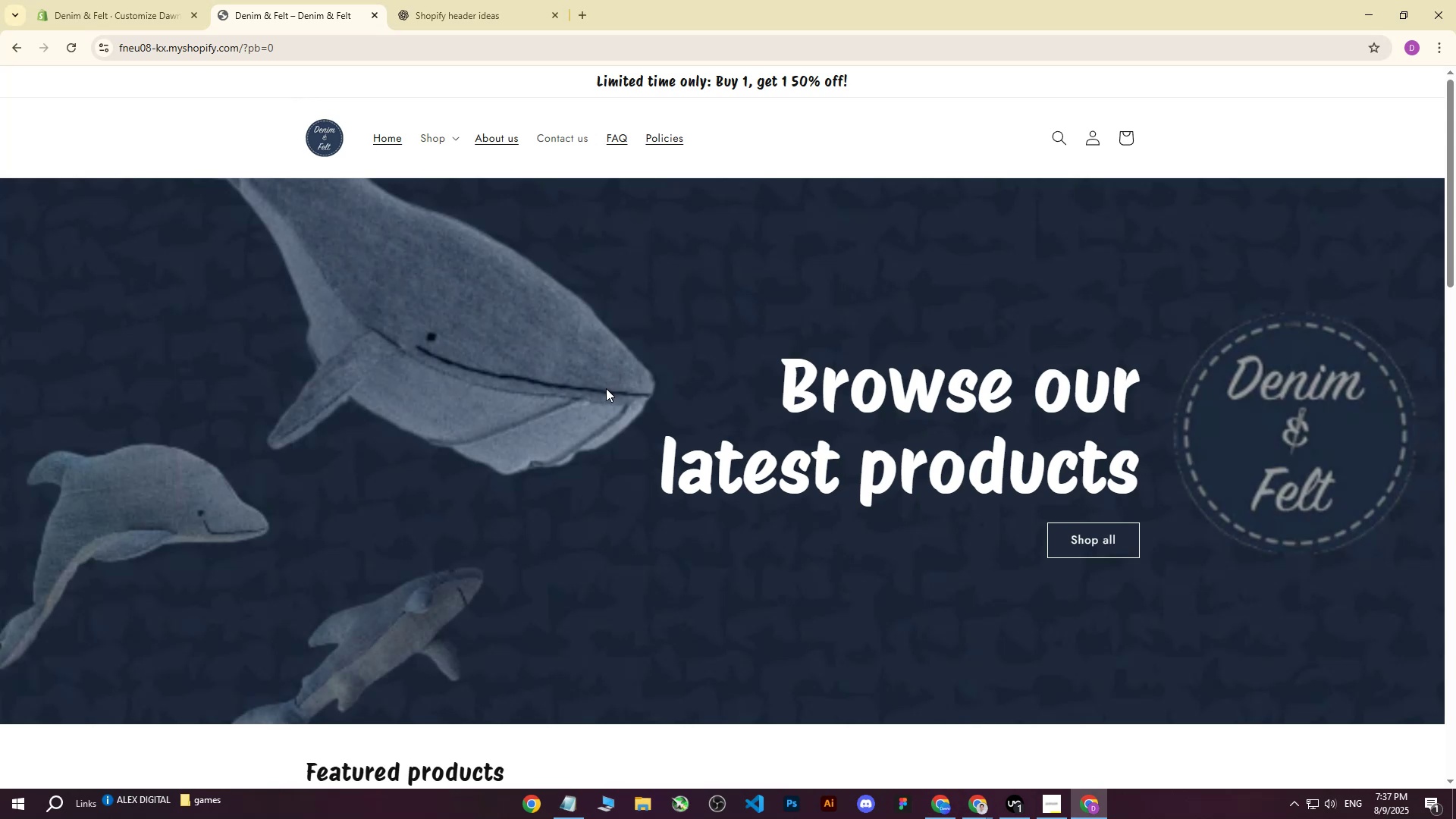 
wait(7.04)
 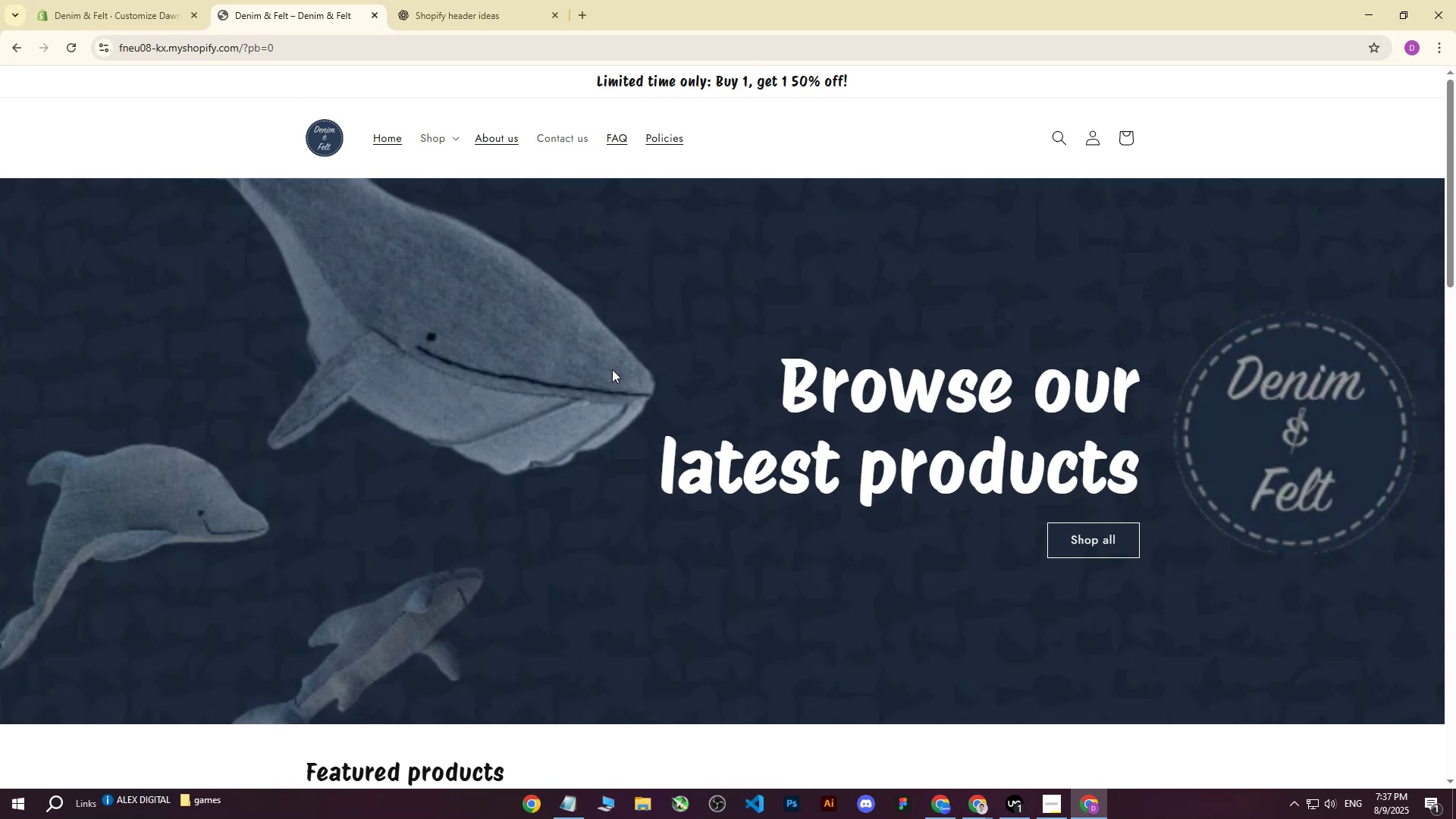 
scroll: coordinate [722, 457], scroll_direction: up, amount: 1.0
 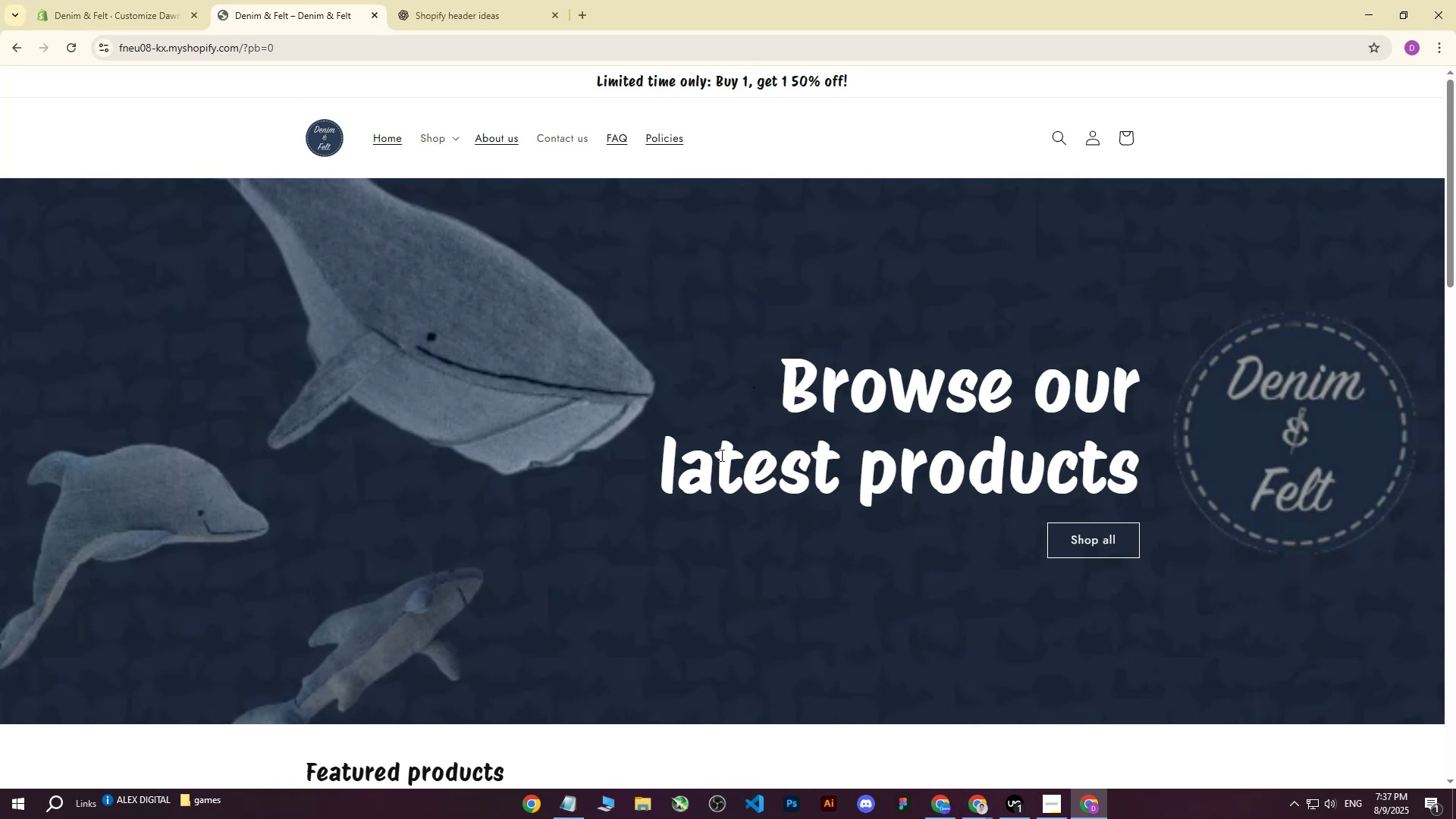 
scroll: coordinate [720, 455], scroll_direction: down, amount: 8.0
 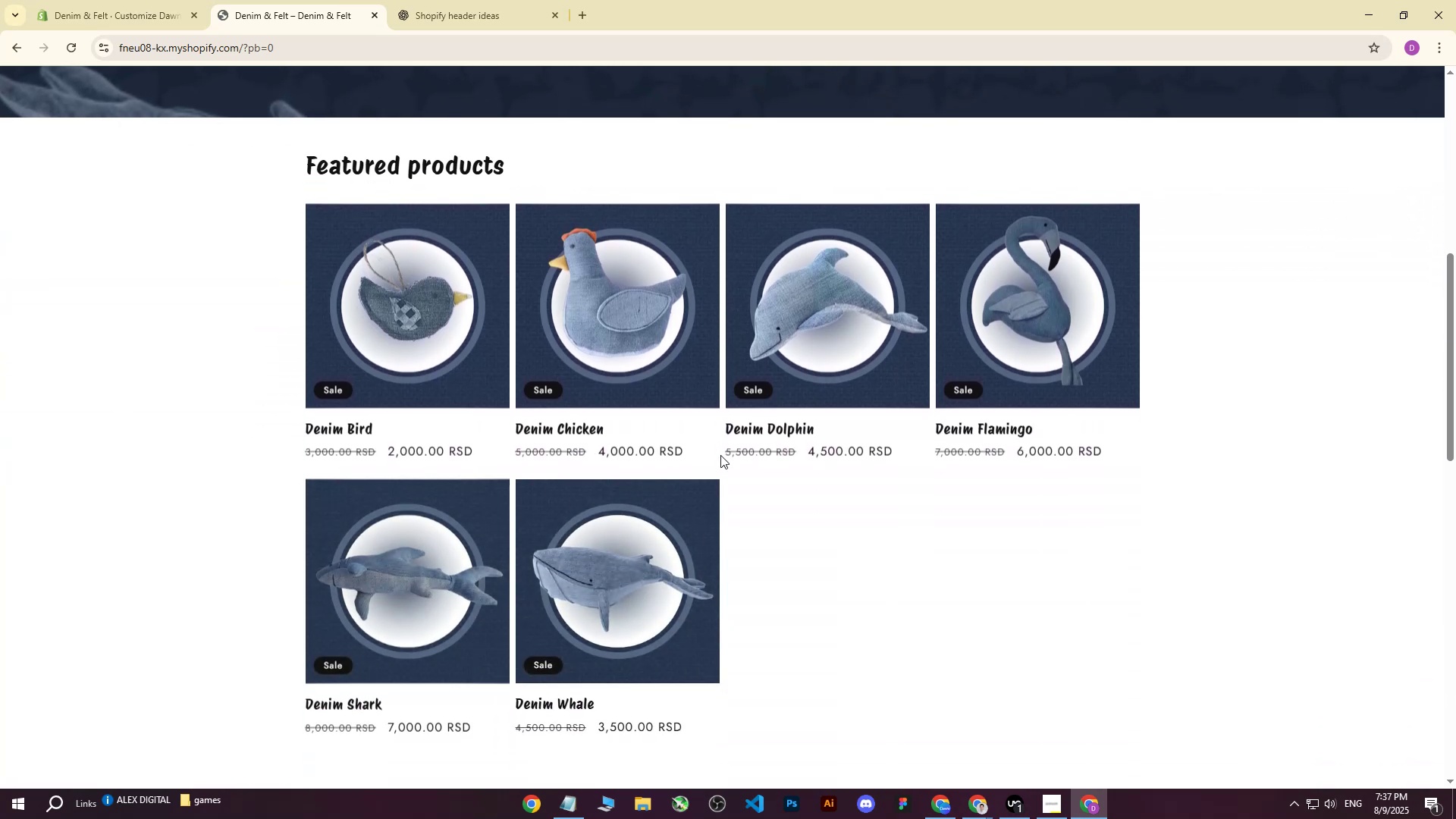 
scroll: coordinate [720, 455], scroll_direction: up, amount: 8.0
 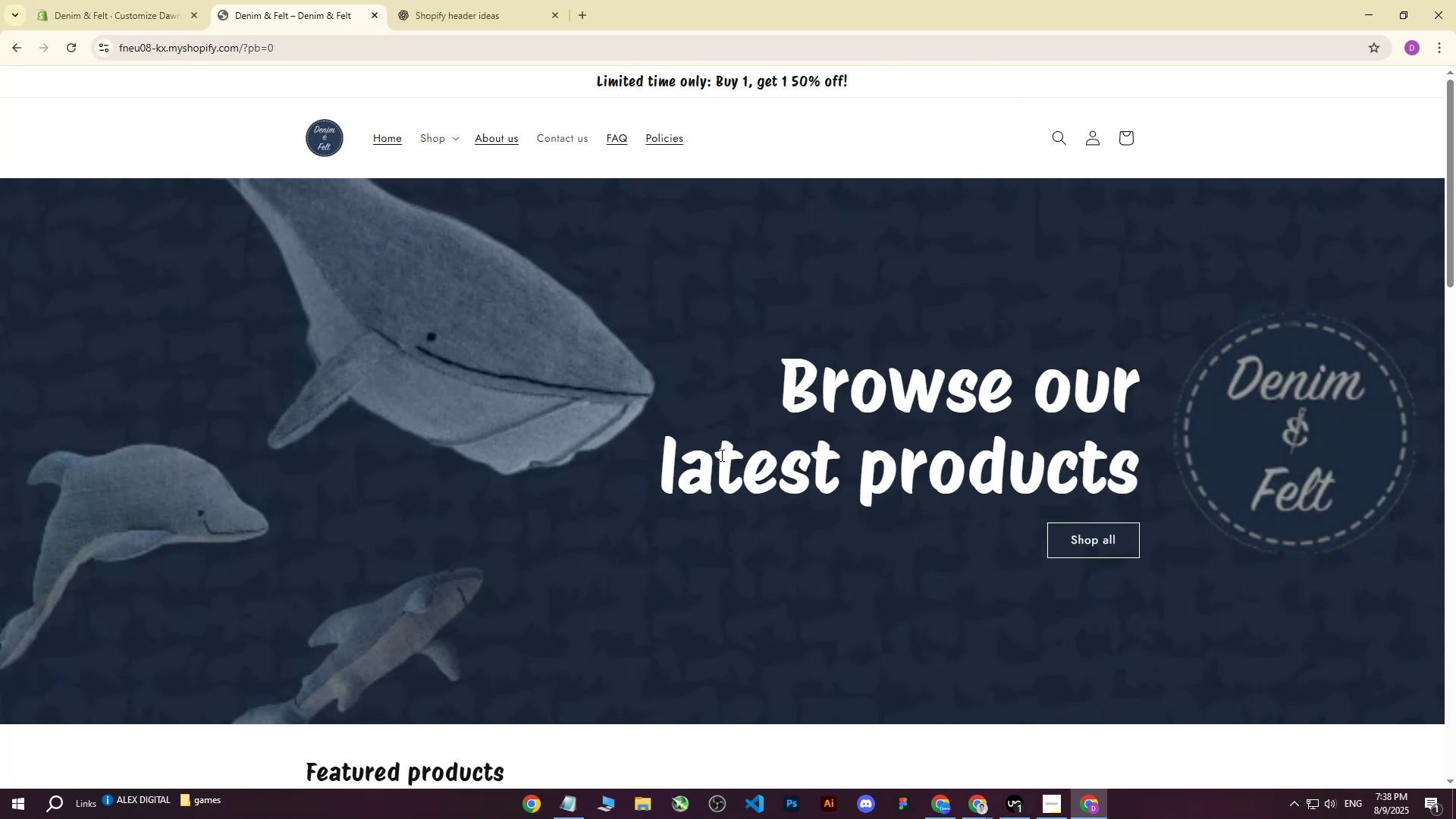 
wait(5.48)
 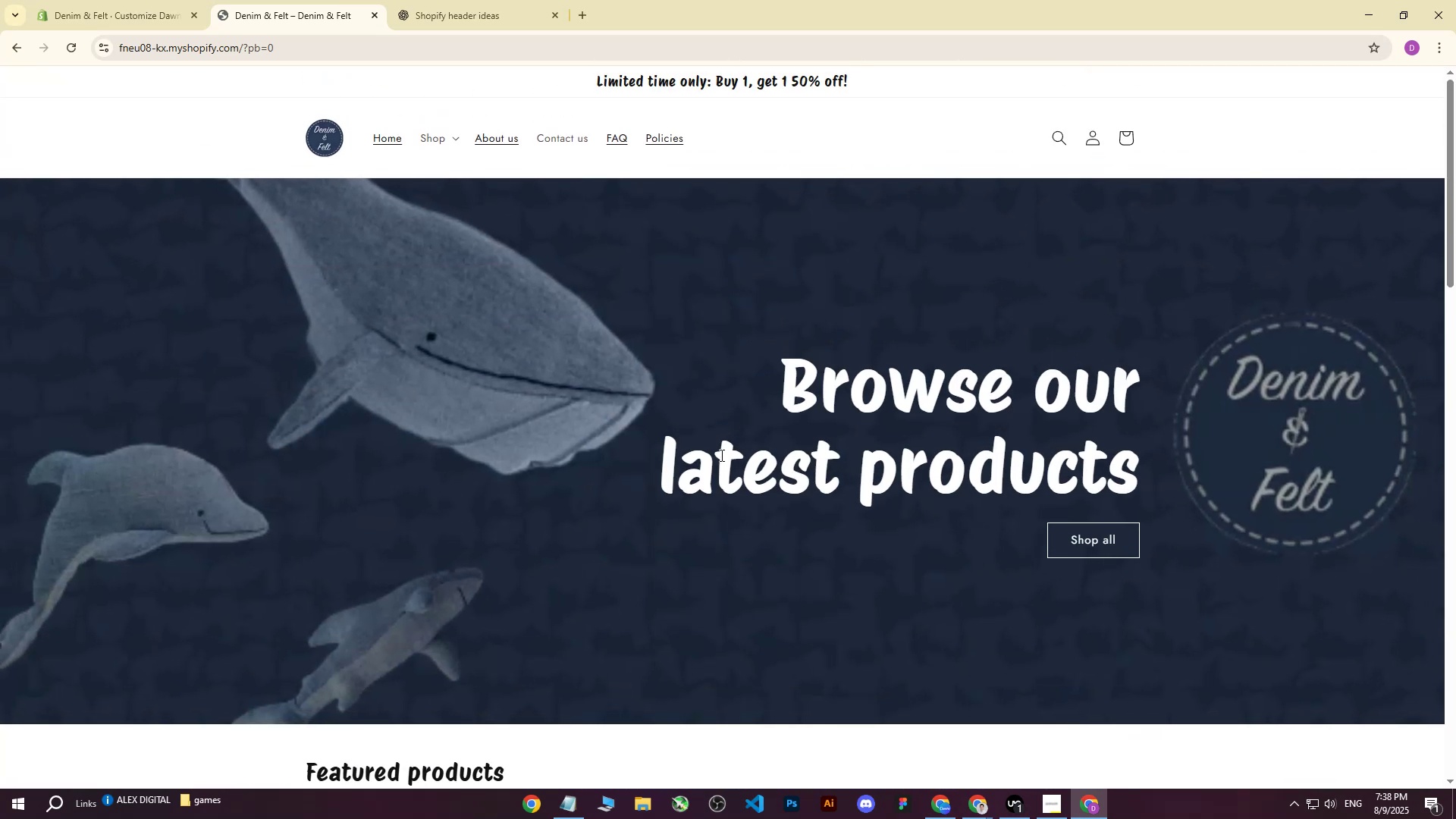 
scroll: coordinate [648, 463], scroll_direction: down, amount: 5.0
 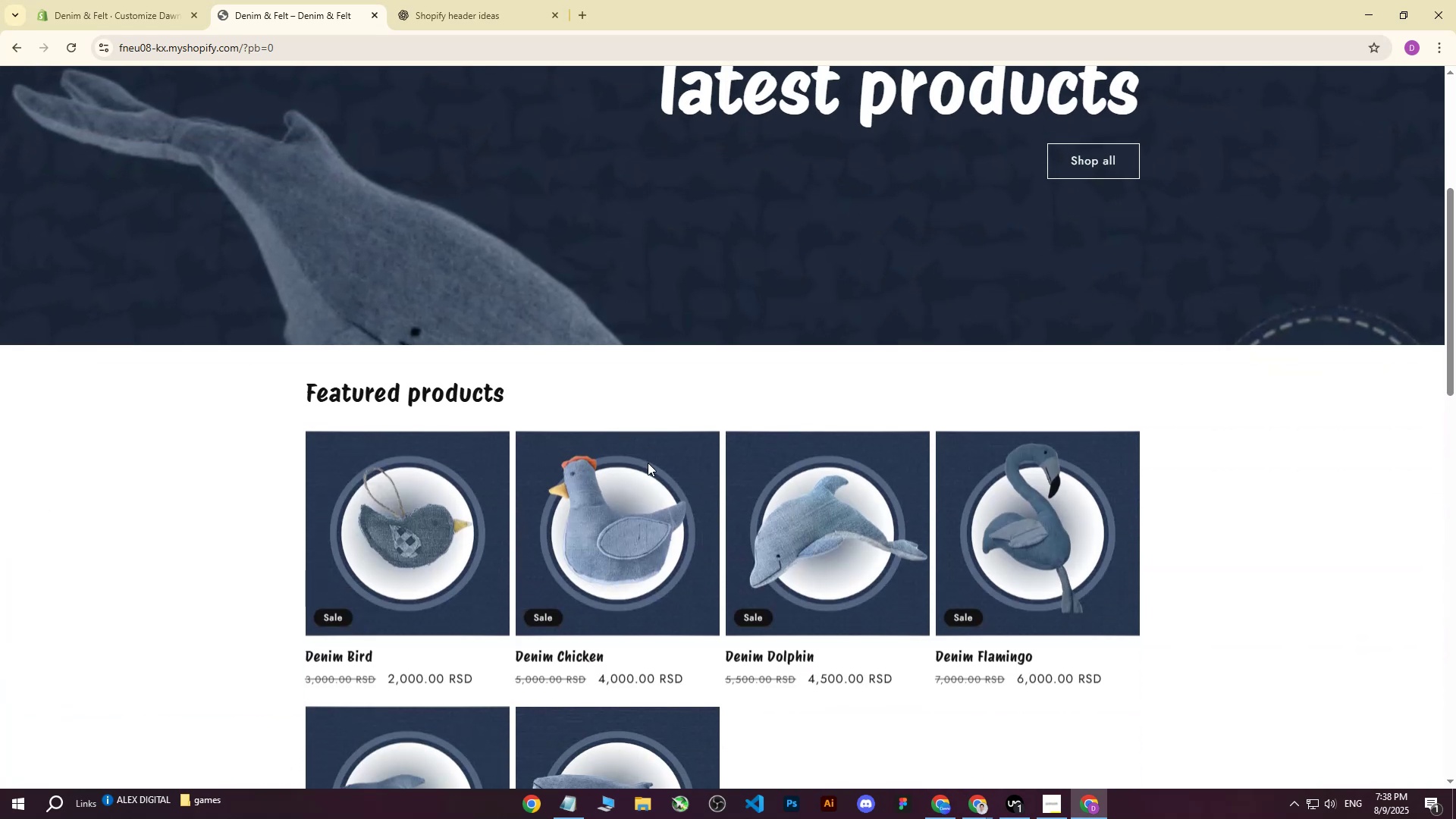 
scroll: coordinate [642, 469], scroll_direction: up, amount: 11.0
 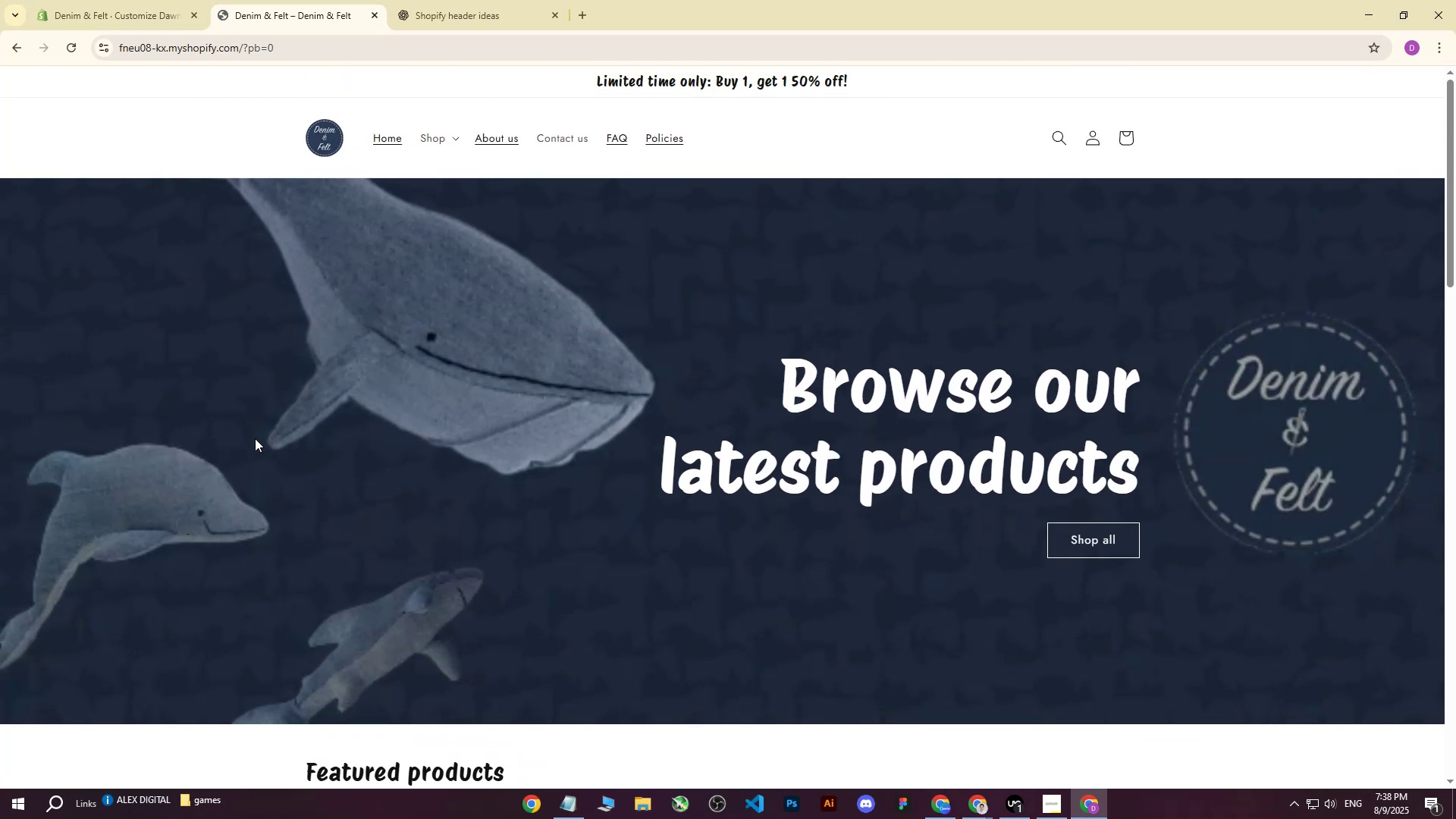 
scroll: coordinate [290, 439], scroll_direction: down, amount: 17.0
 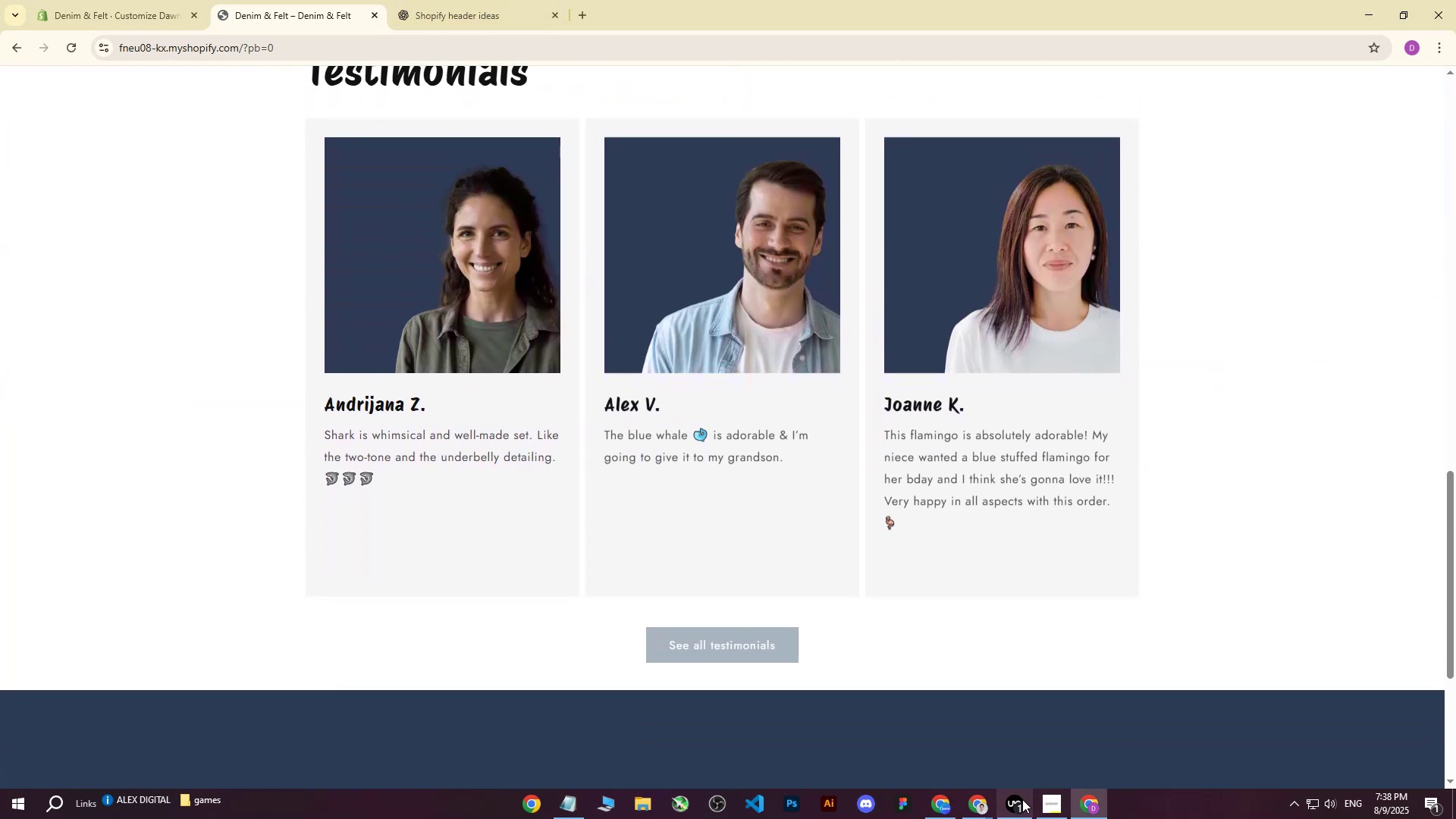 
wait(5.17)
 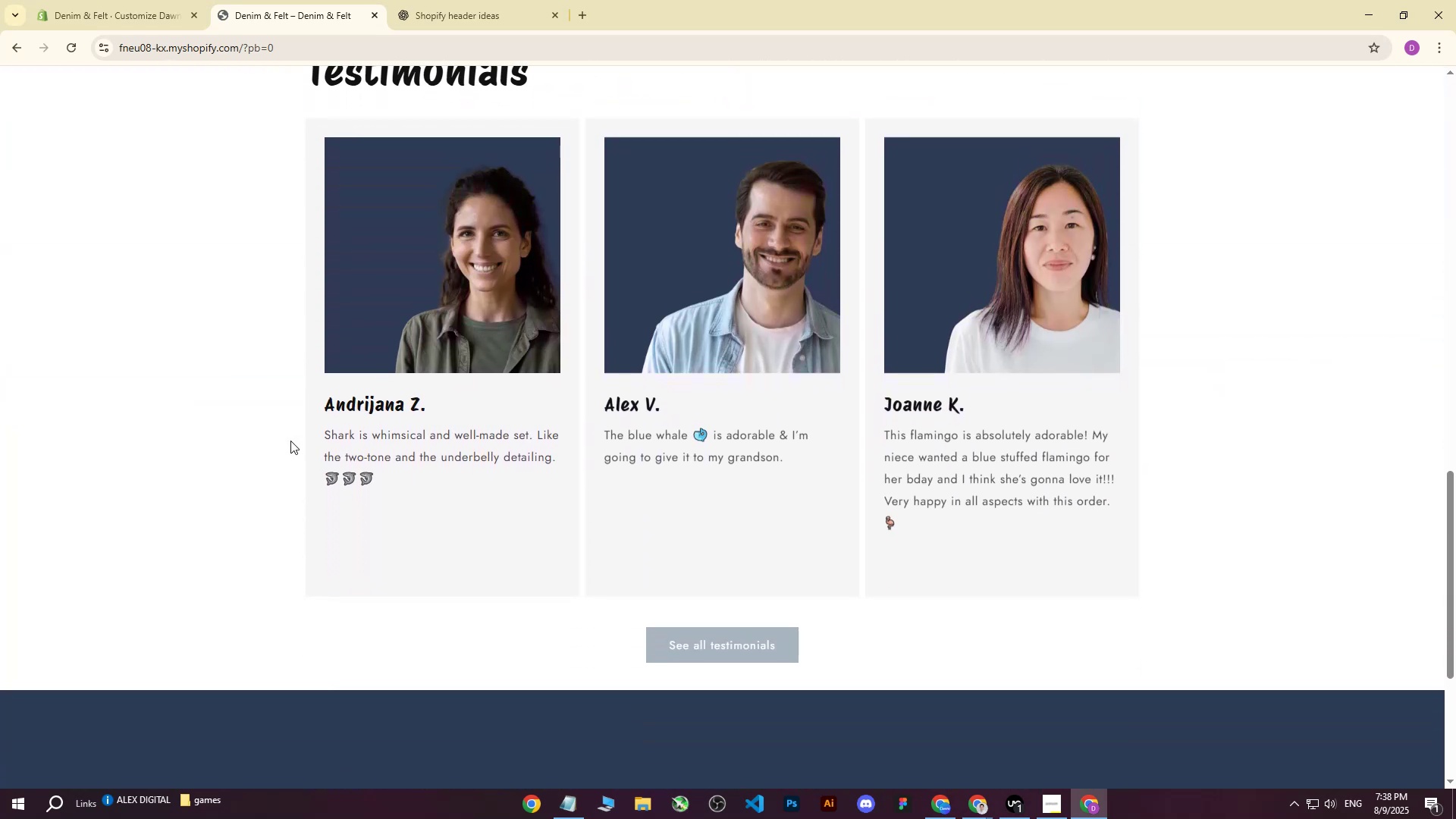 
left_click([941, 813])
 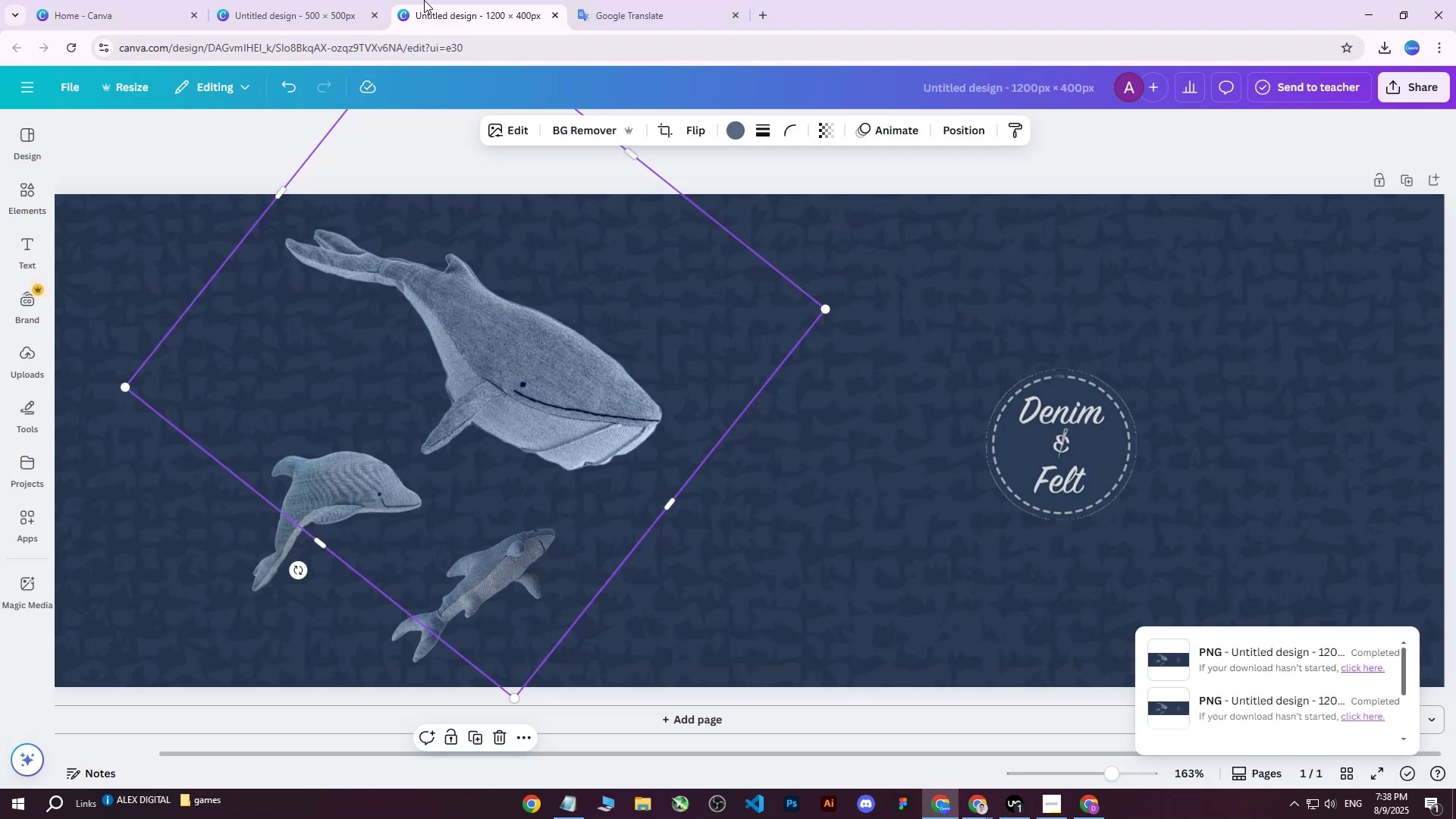 
left_click([280, 0])
 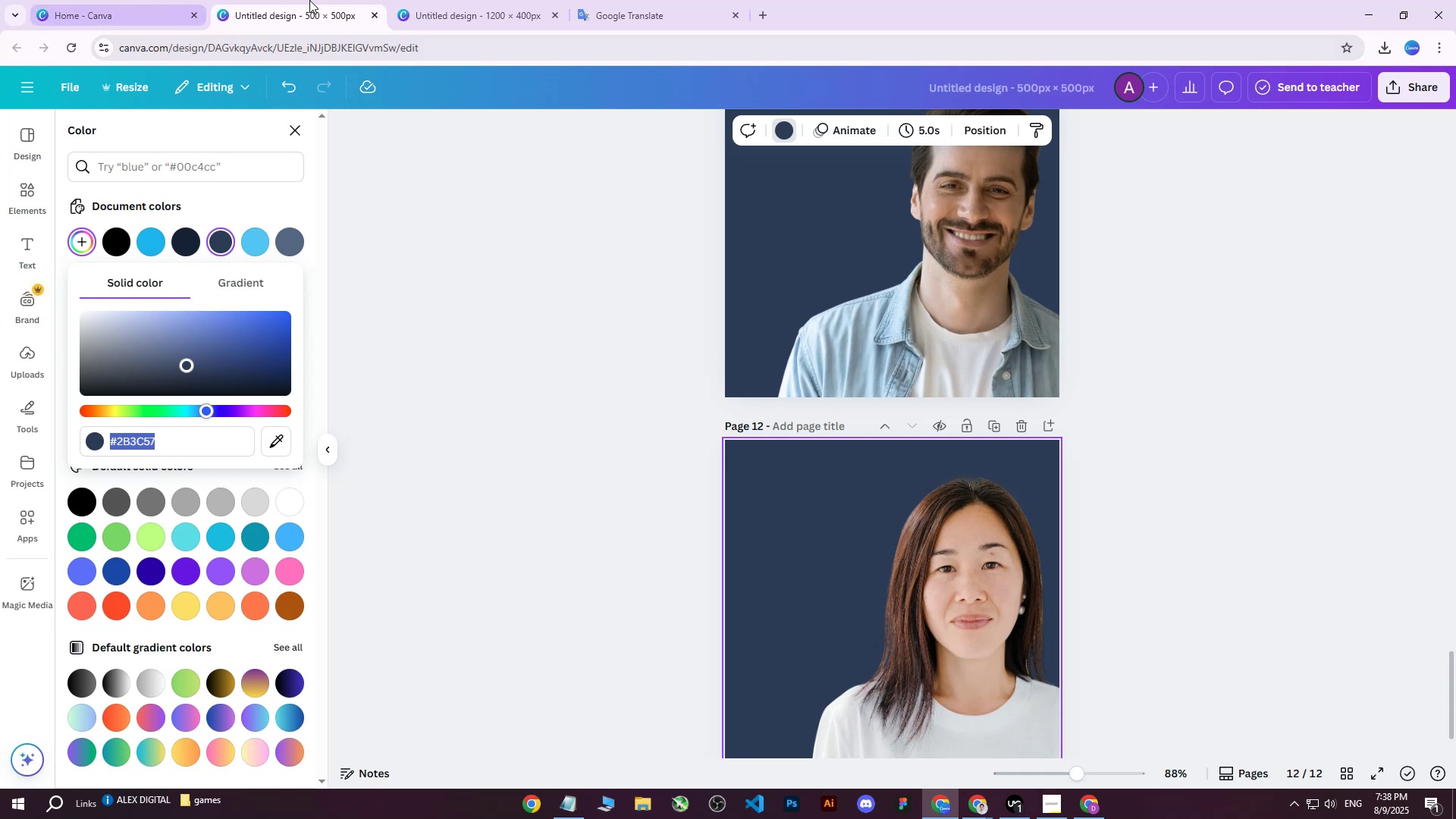 
double_click([387, 0])
 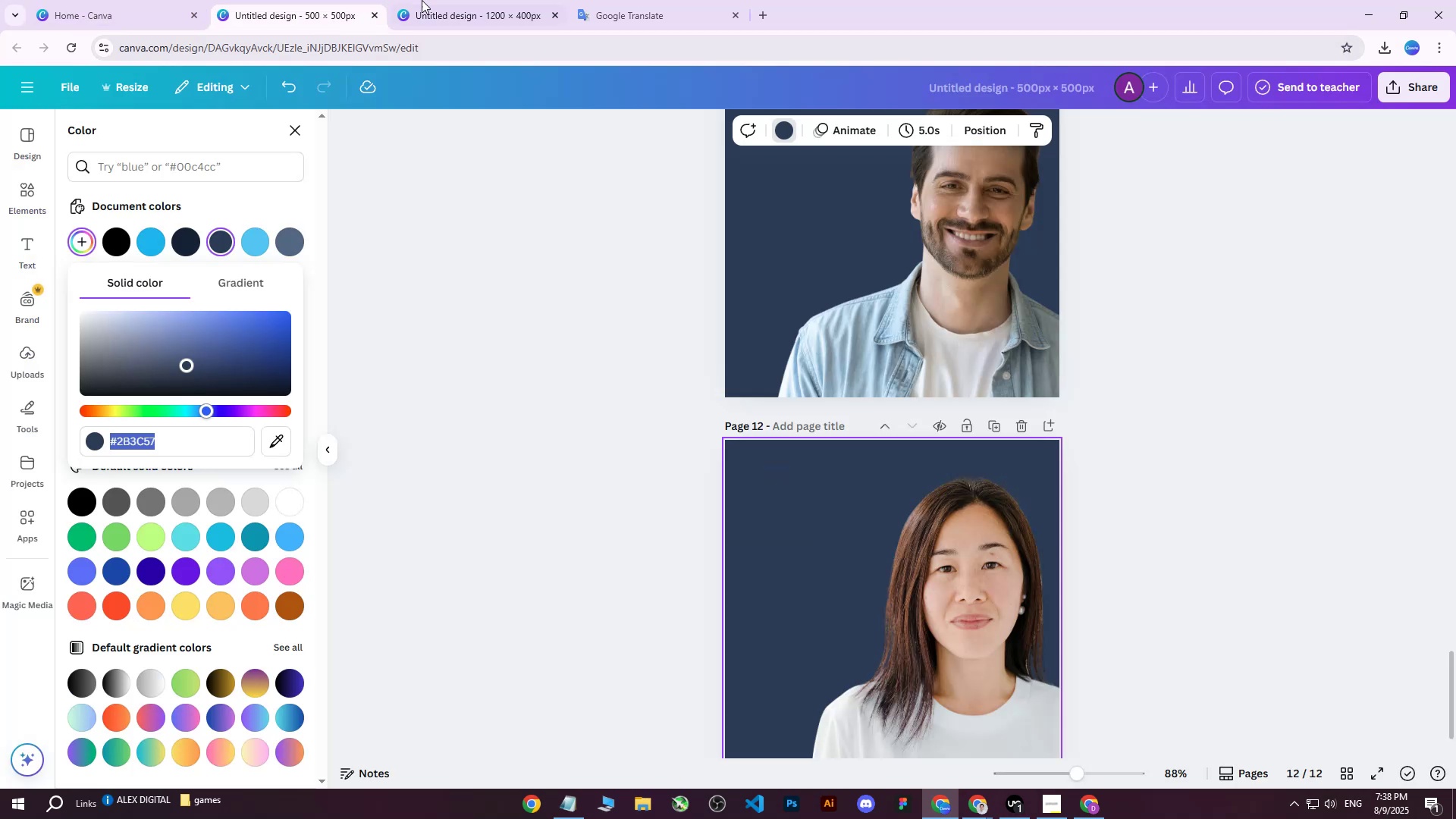 
triple_click([422, 0])
 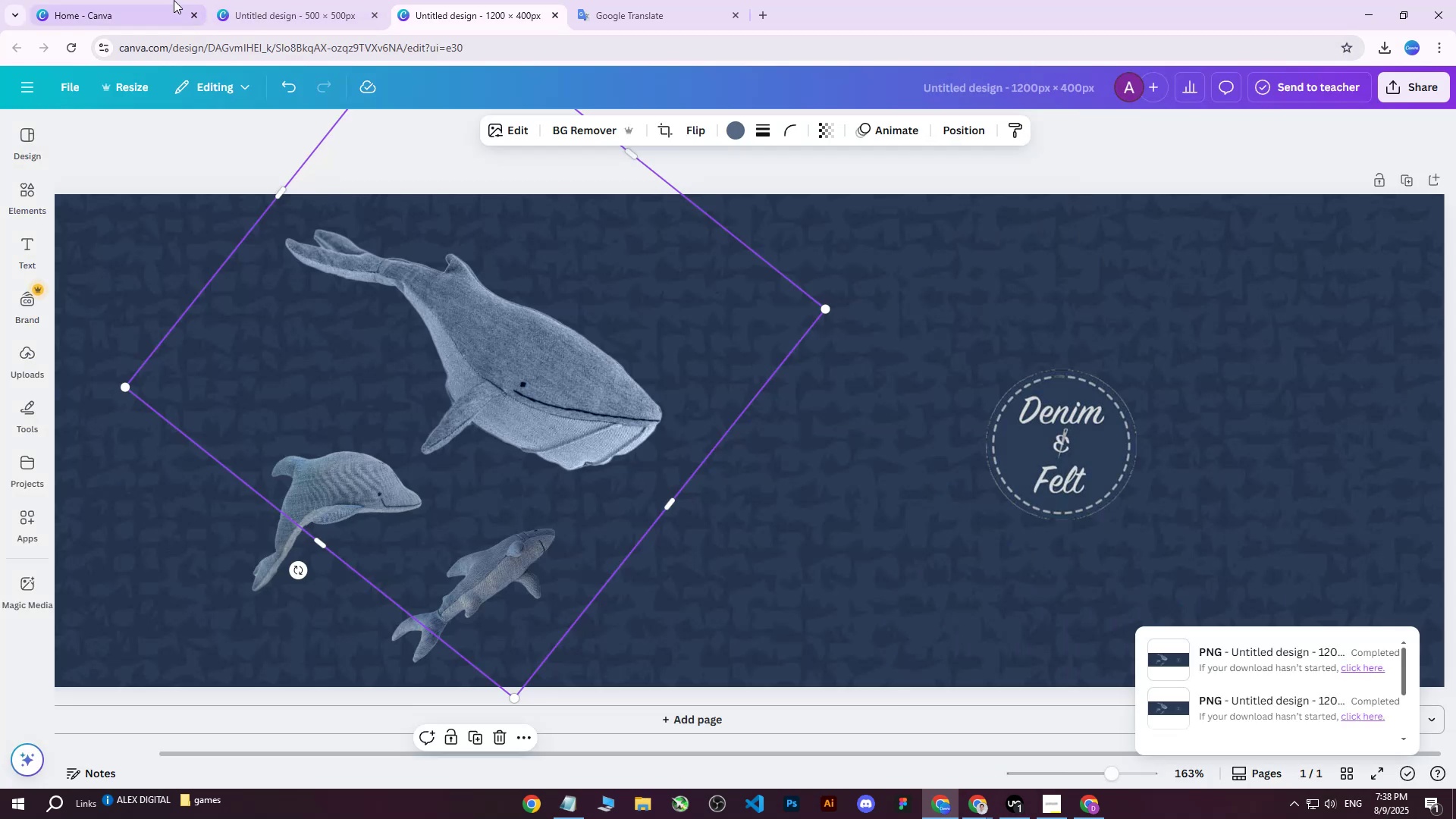 
triple_click([171, 0])
 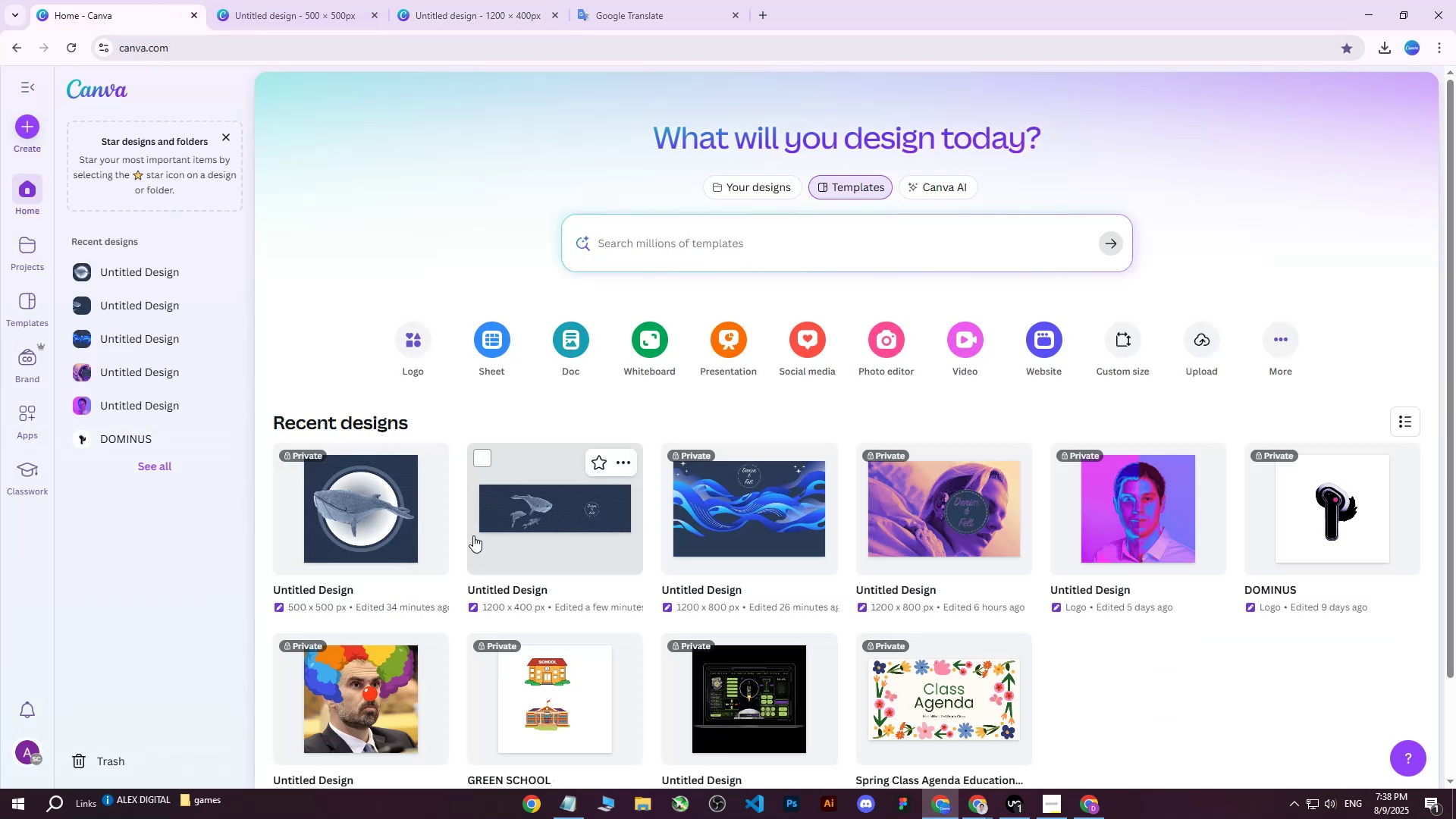 
left_click([369, 539])
 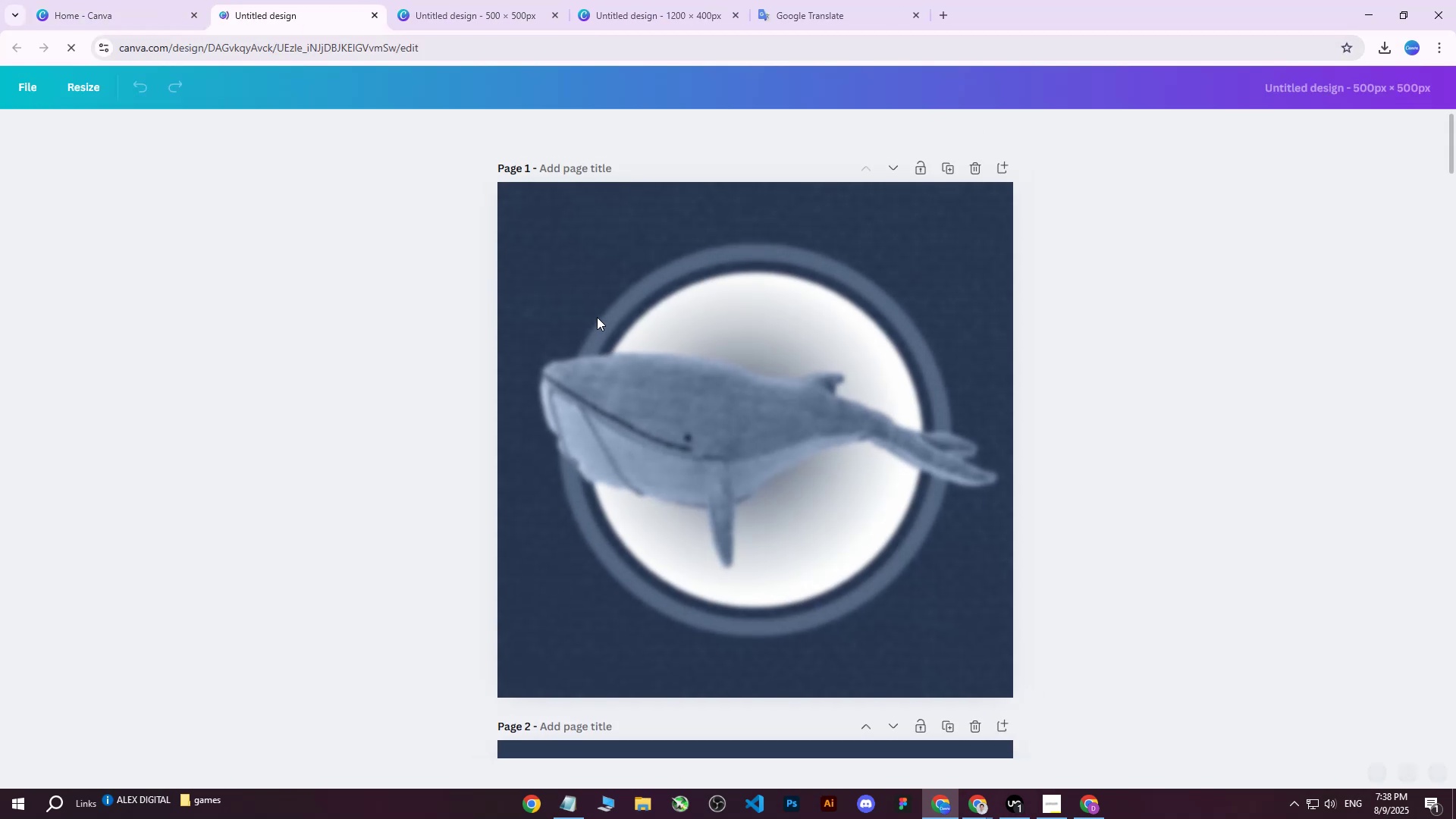 
left_click([544, 210])
 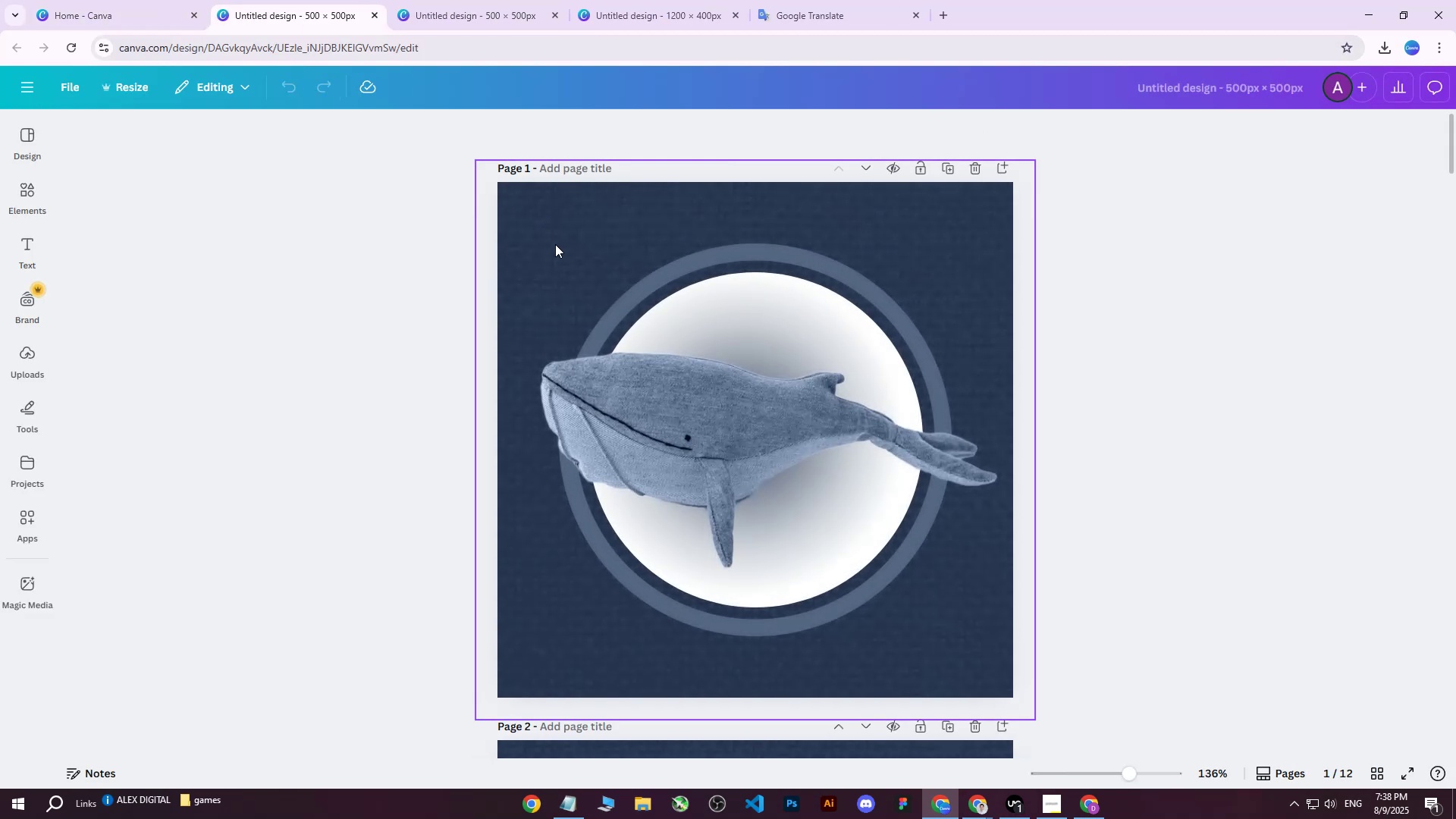 
left_click([555, 244])
 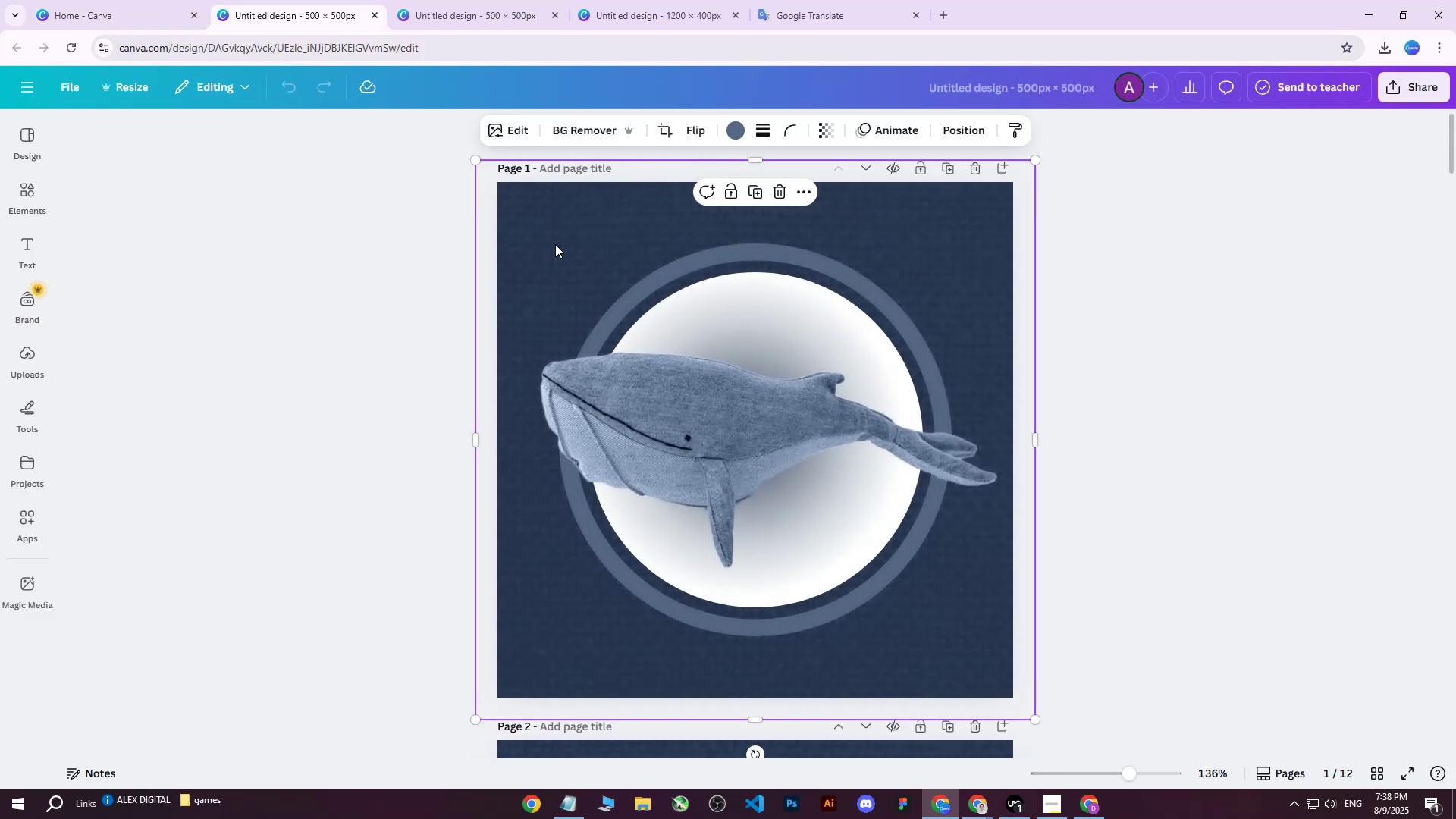 
right_click([555, 244])
 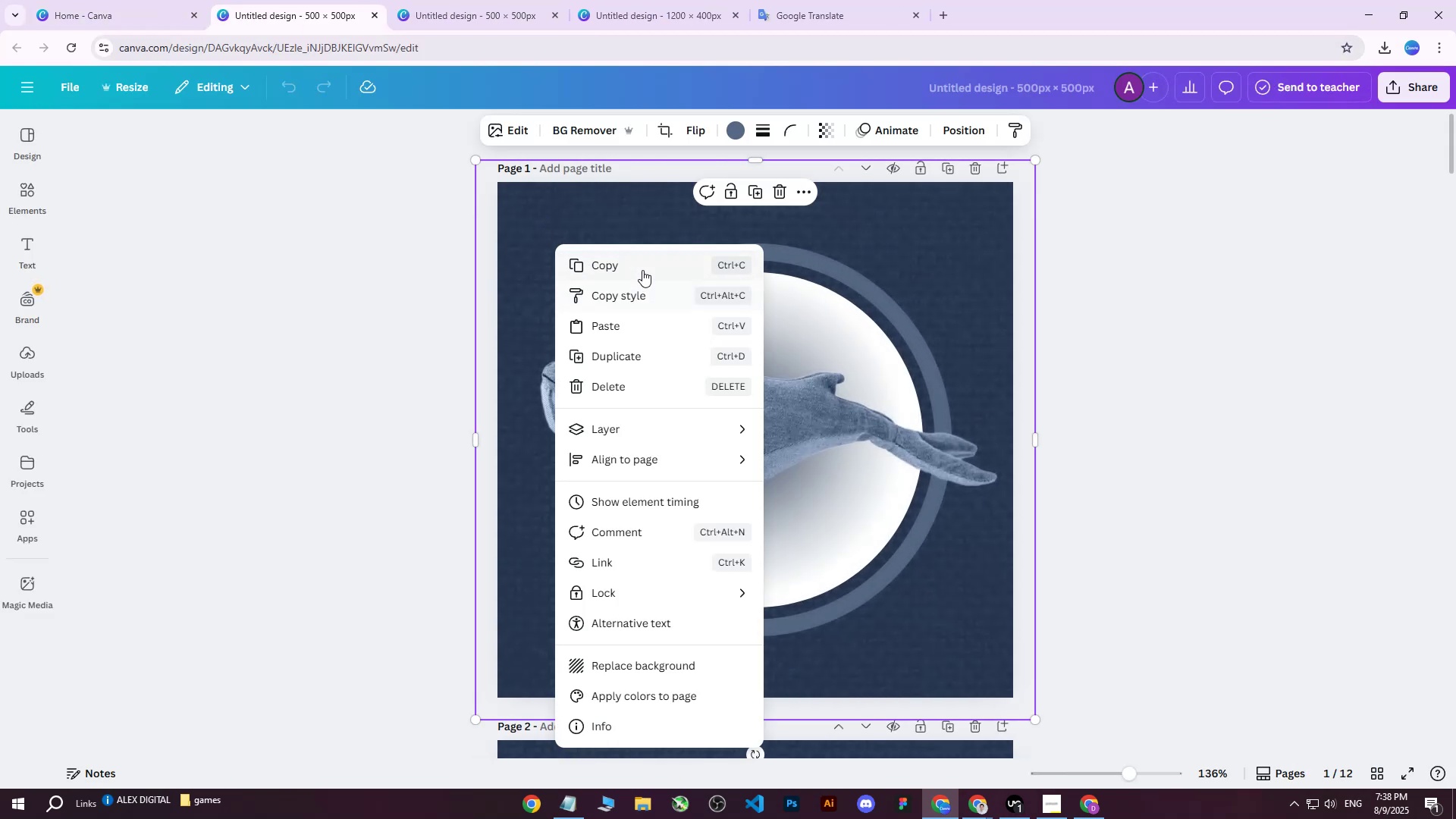 
left_click([536, 228])
 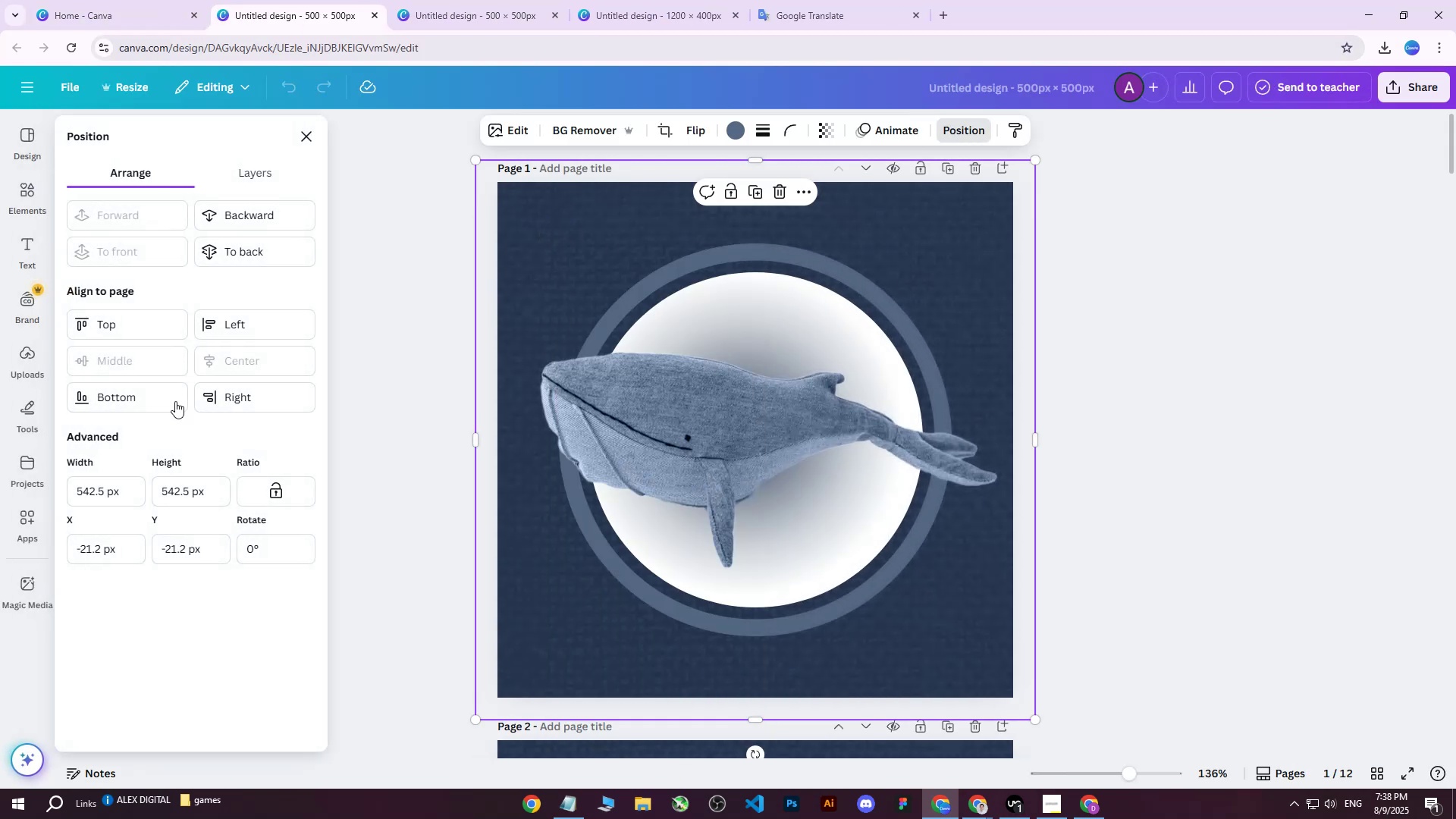 
left_click([228, 181])
 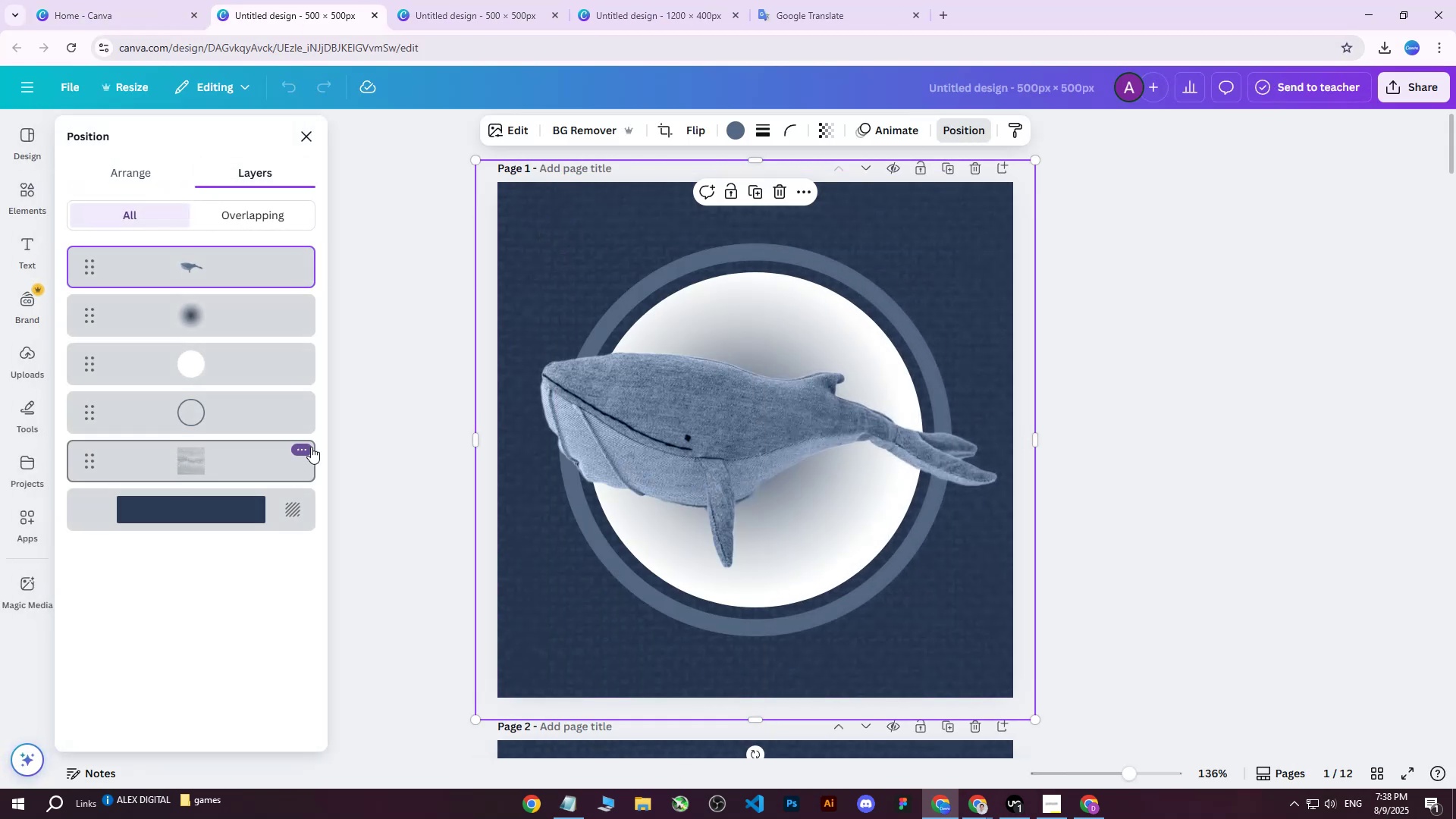 
left_click([303, 448])
 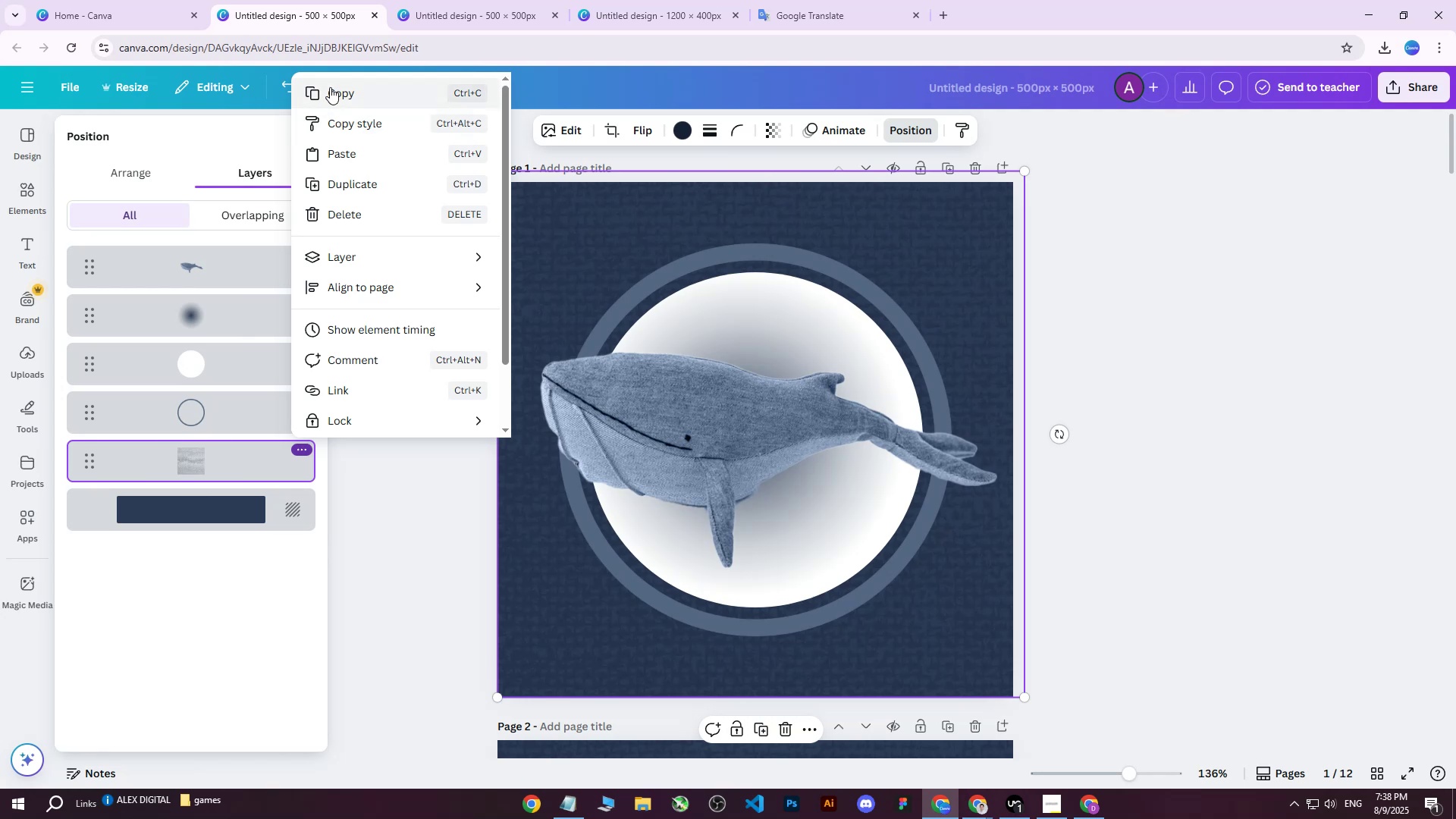 
left_click([330, 87])
 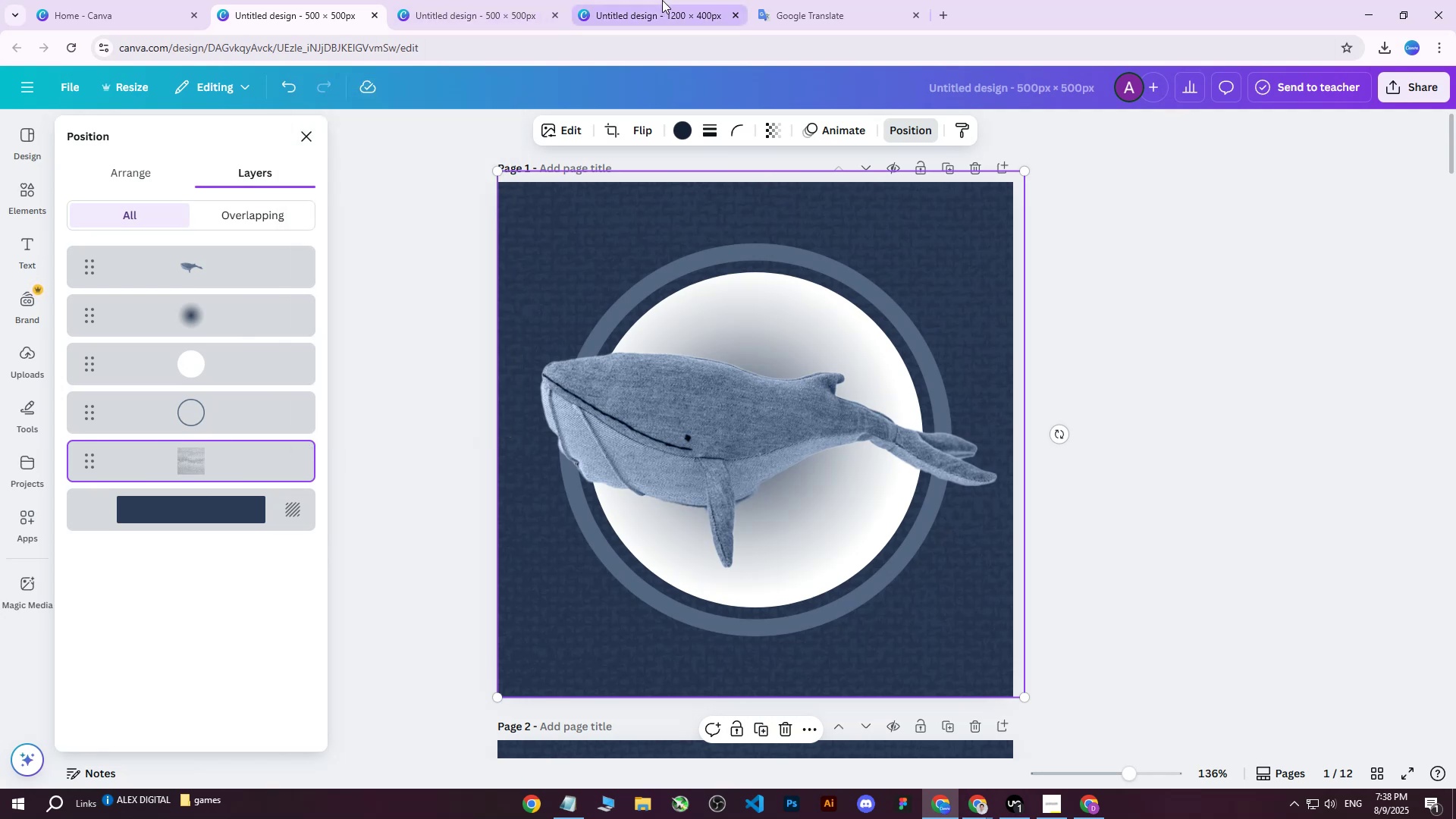 
left_click([662, 0])
 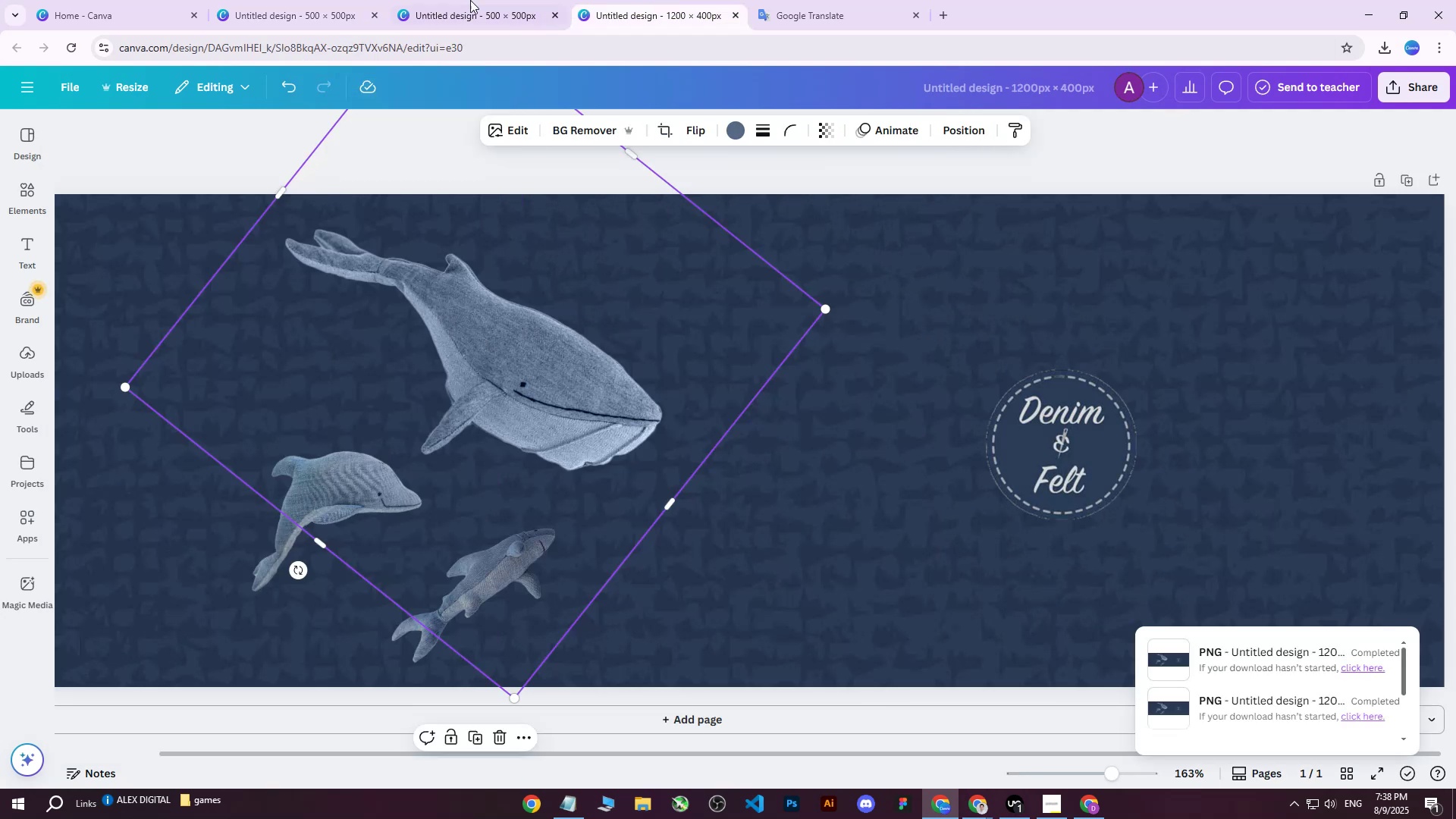 
left_click([415, 0])
 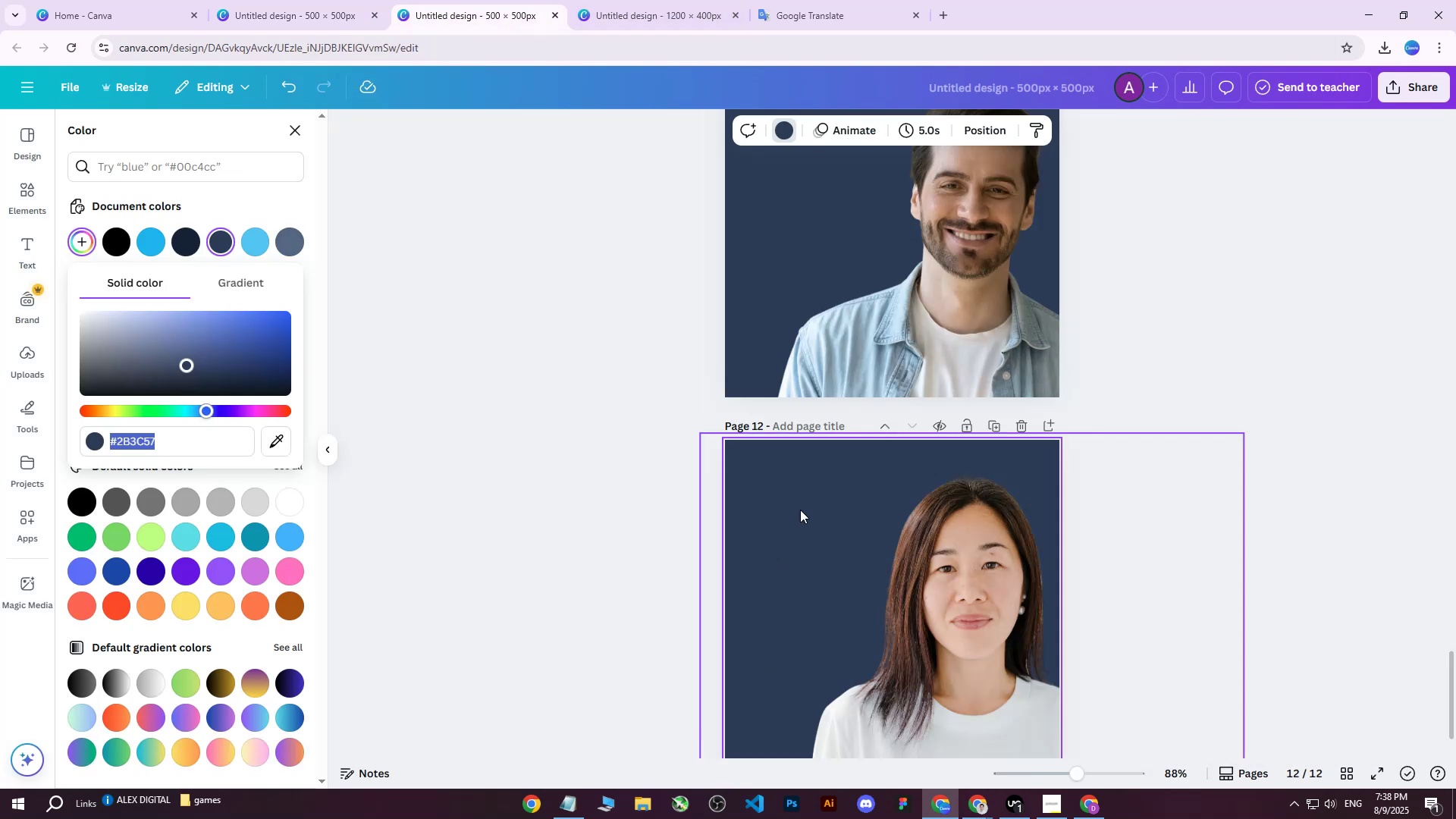 
key(Control+ControlLeft)
 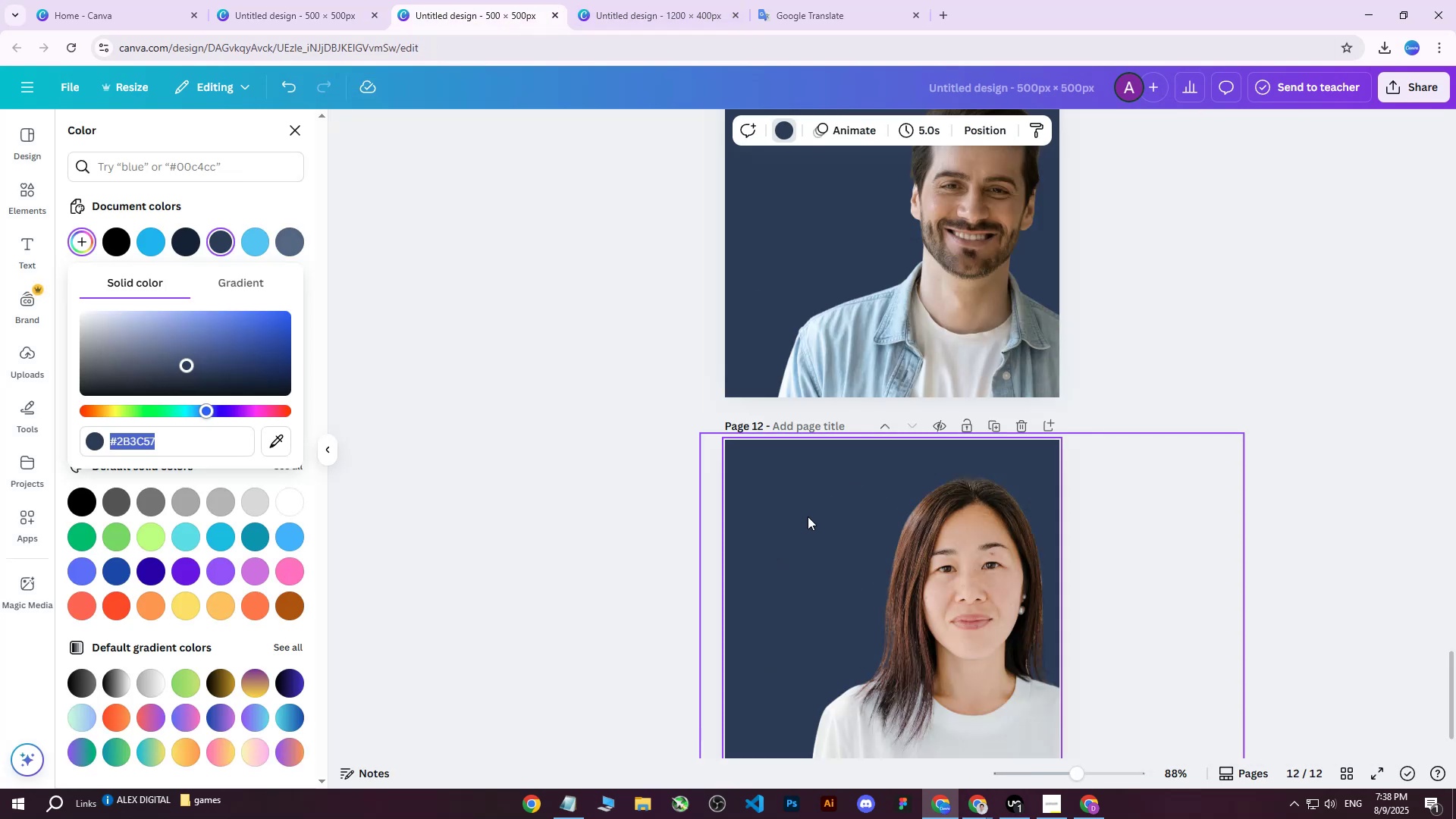 
key(Control+V)
 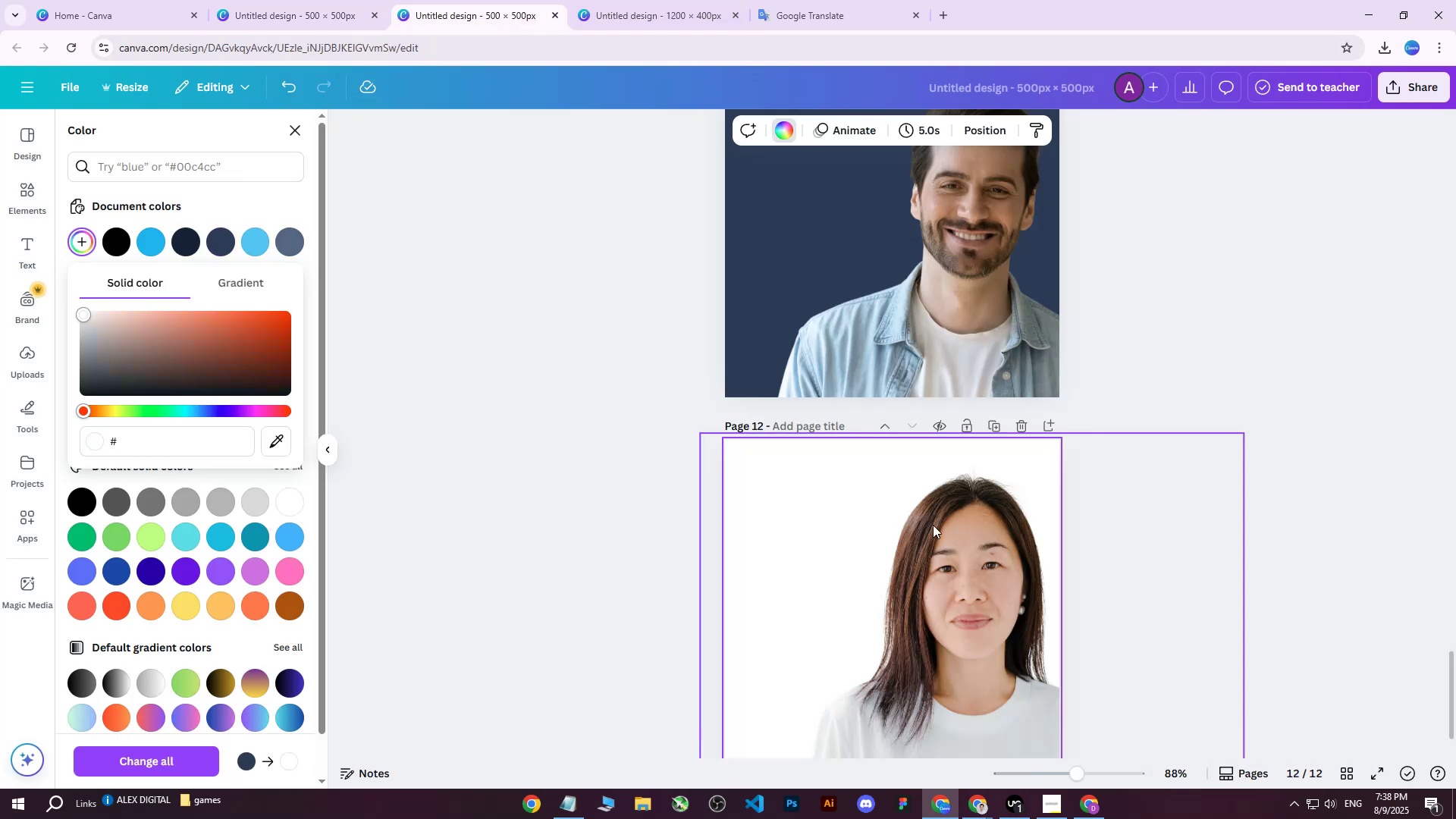 
scroll: coordinate [933, 525], scroll_direction: down, amount: 2.0
 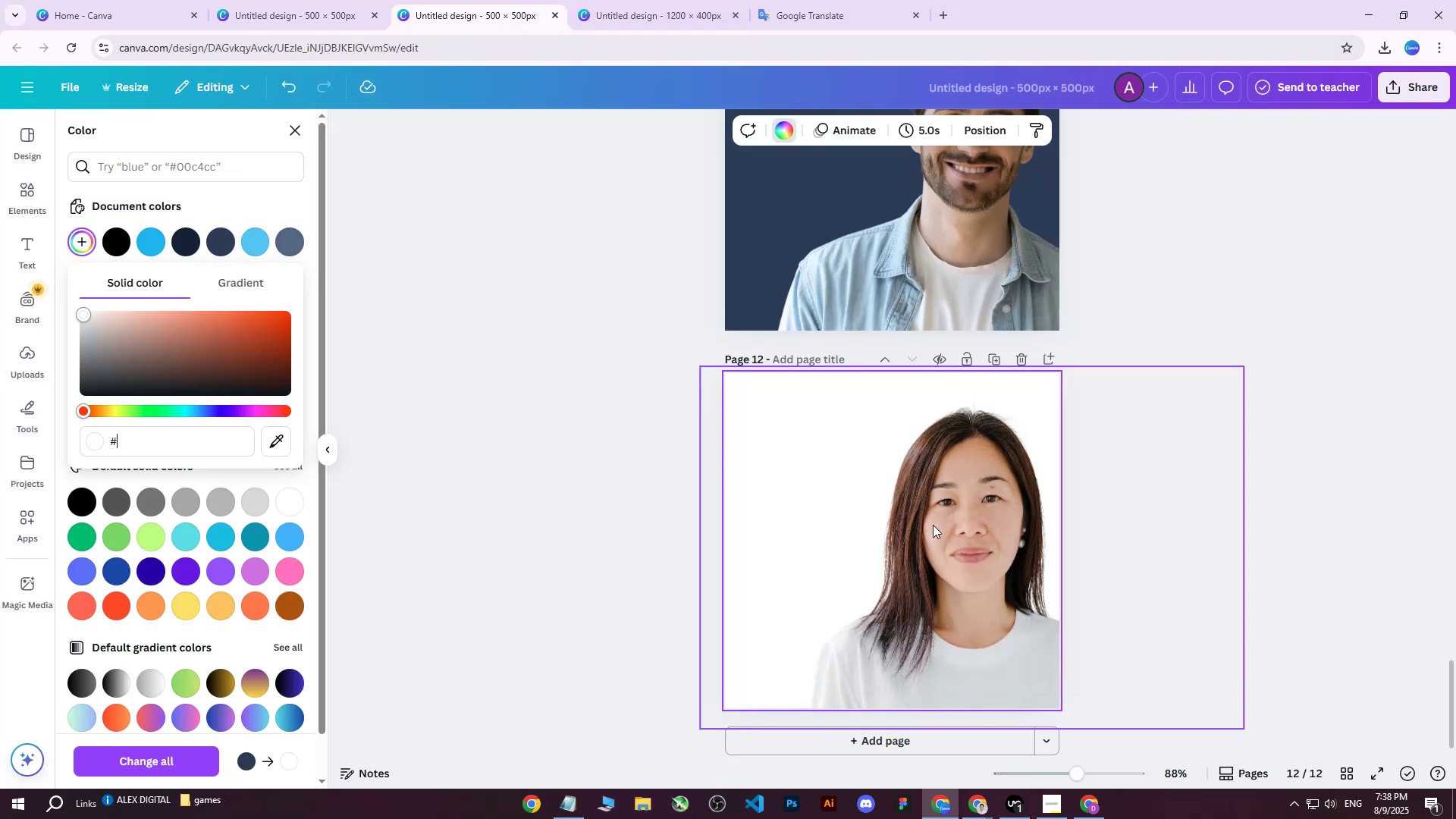 
key(Control+Z)
 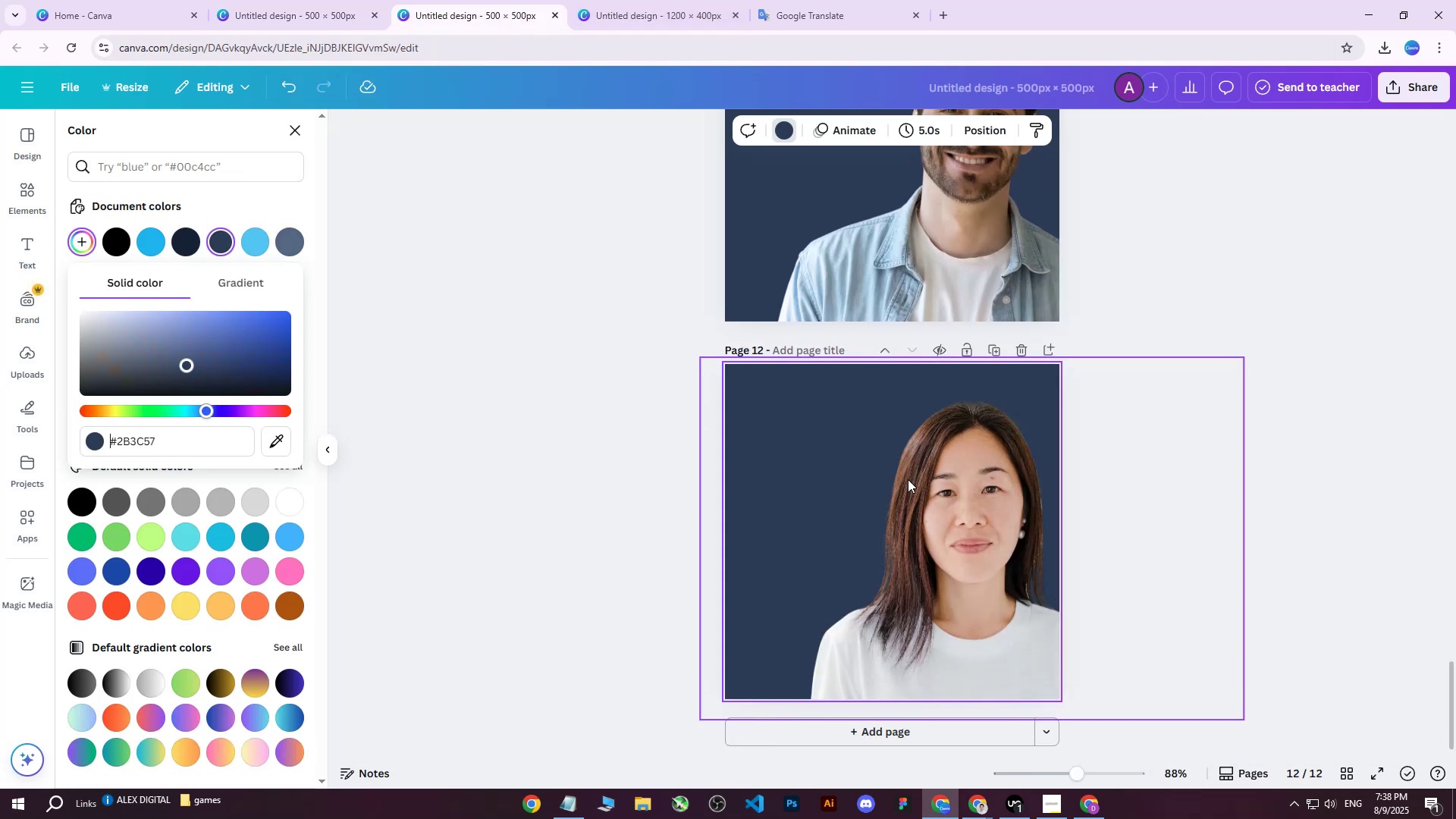 
scroll: coordinate [907, 479], scroll_direction: down, amount: 2.0
 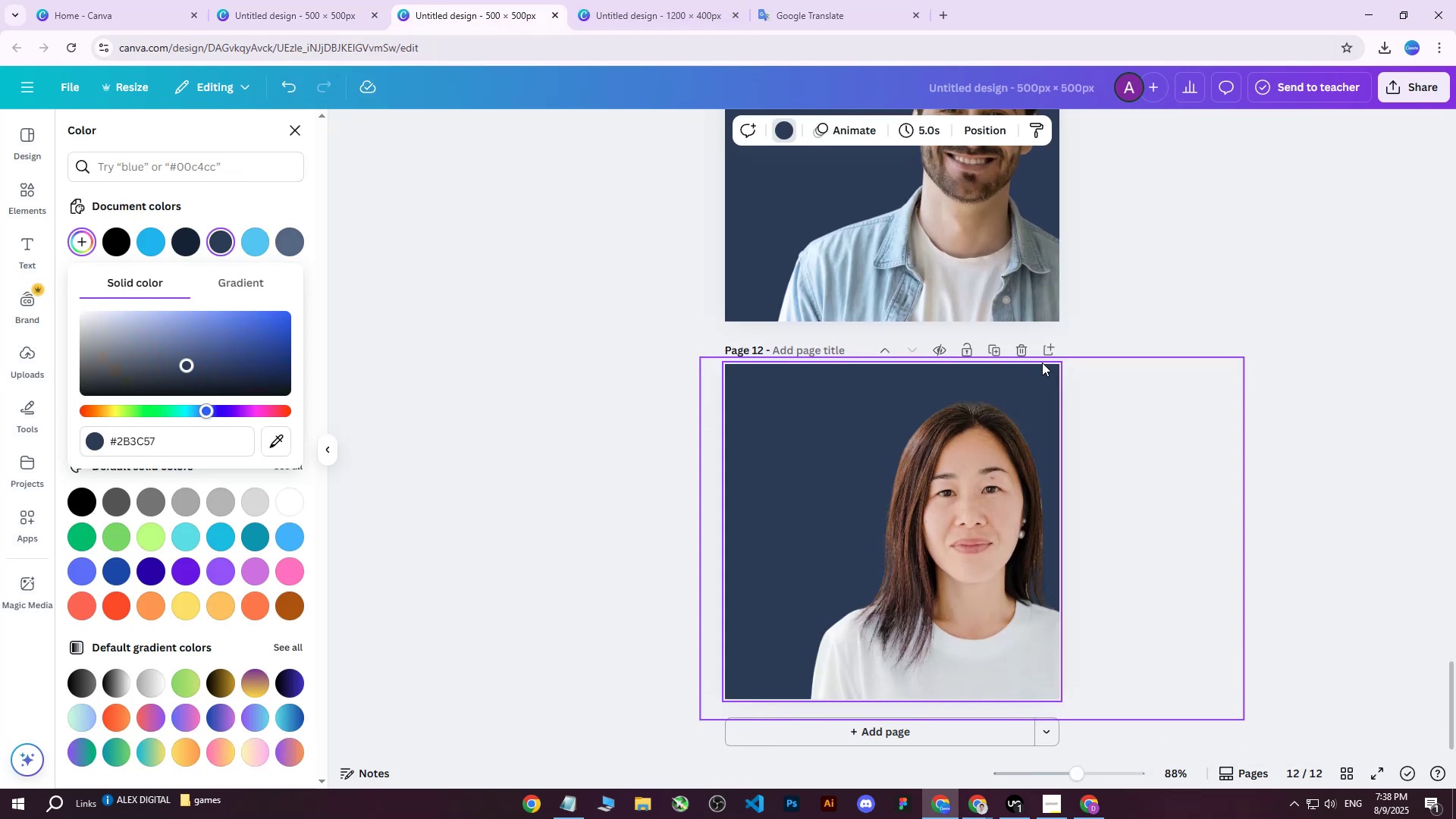 
left_click([1147, 324])
 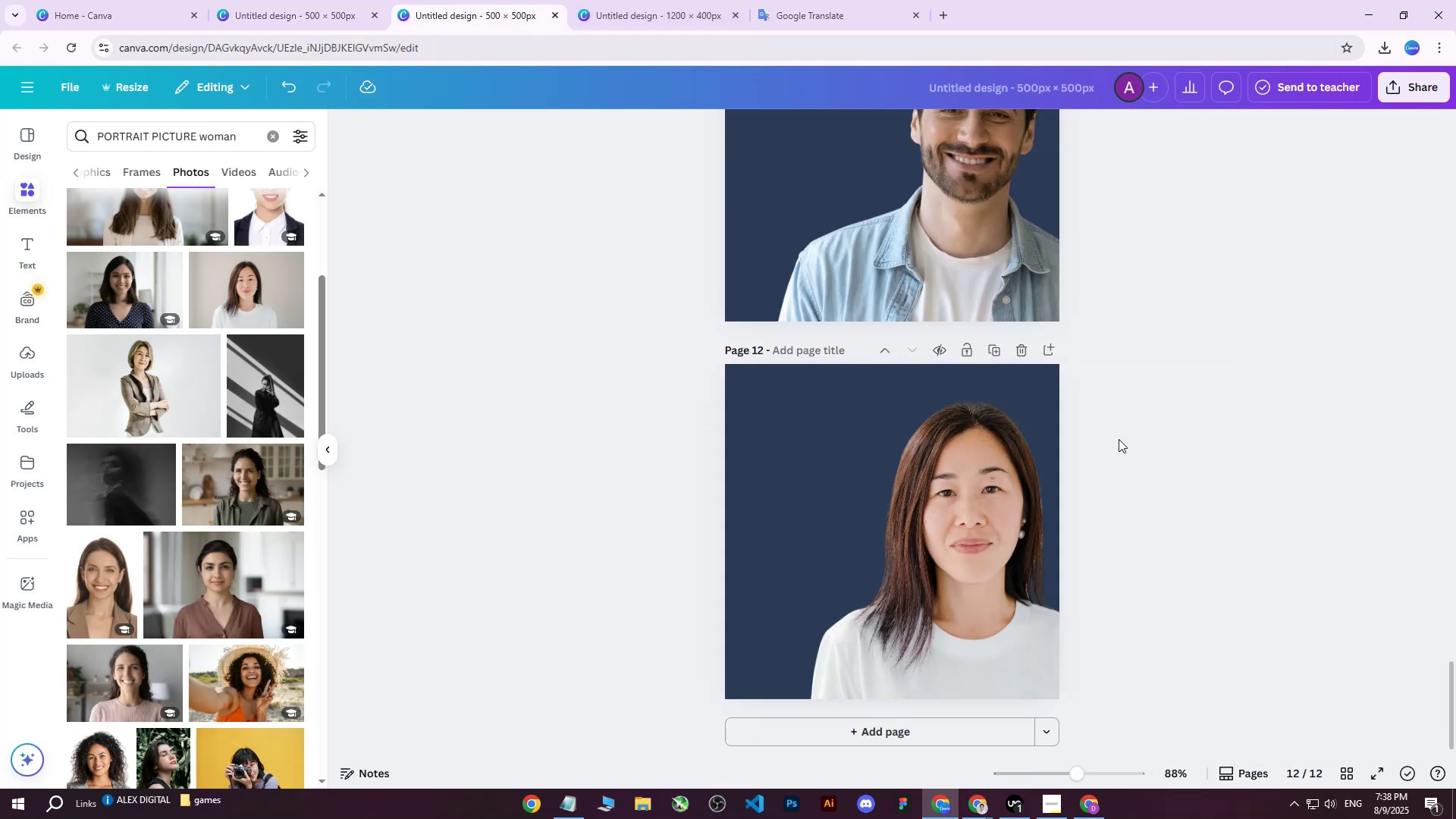 
double_click([851, 404])
 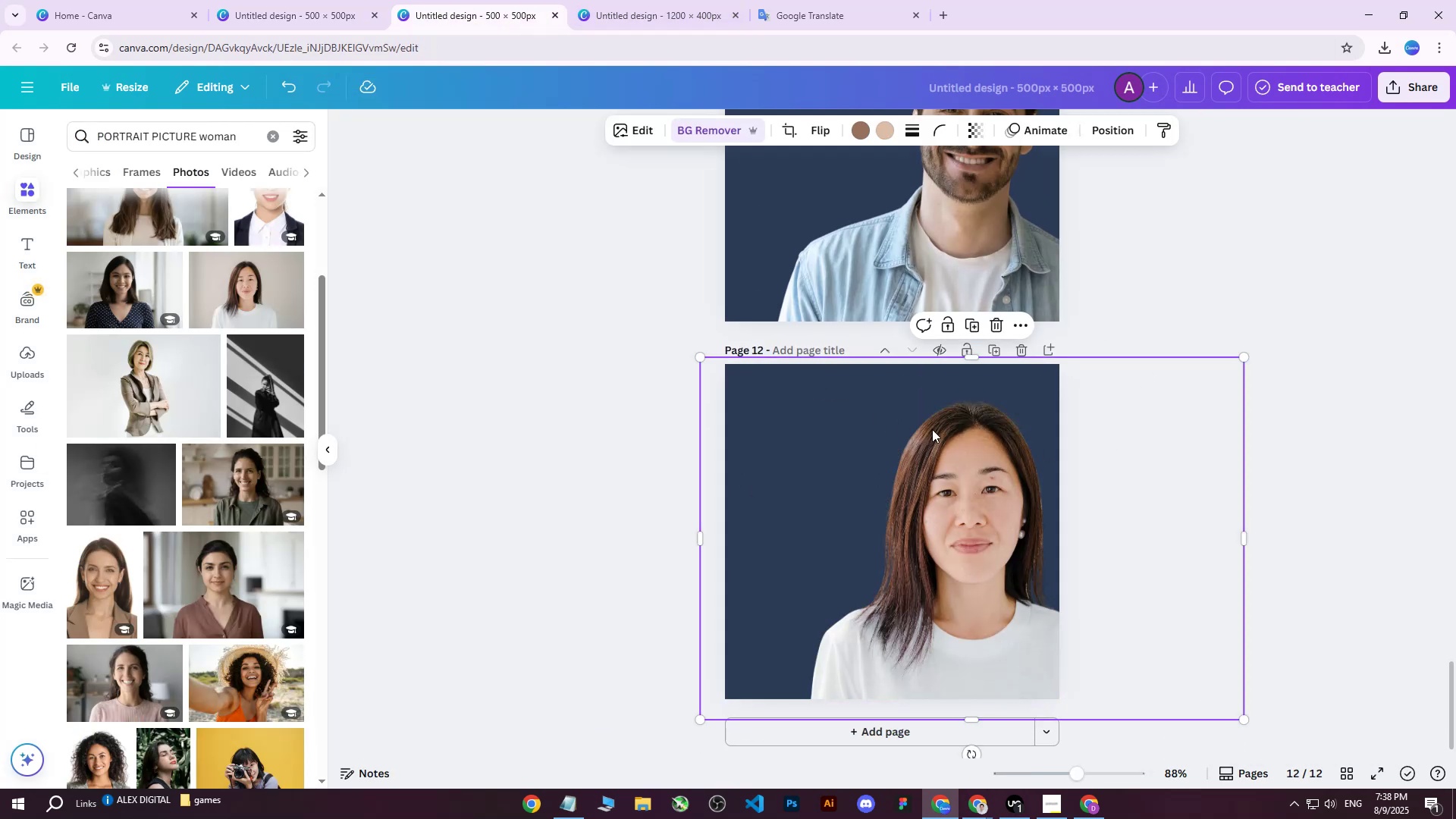 
hold_key(key=ControlLeft, duration=0.35)
 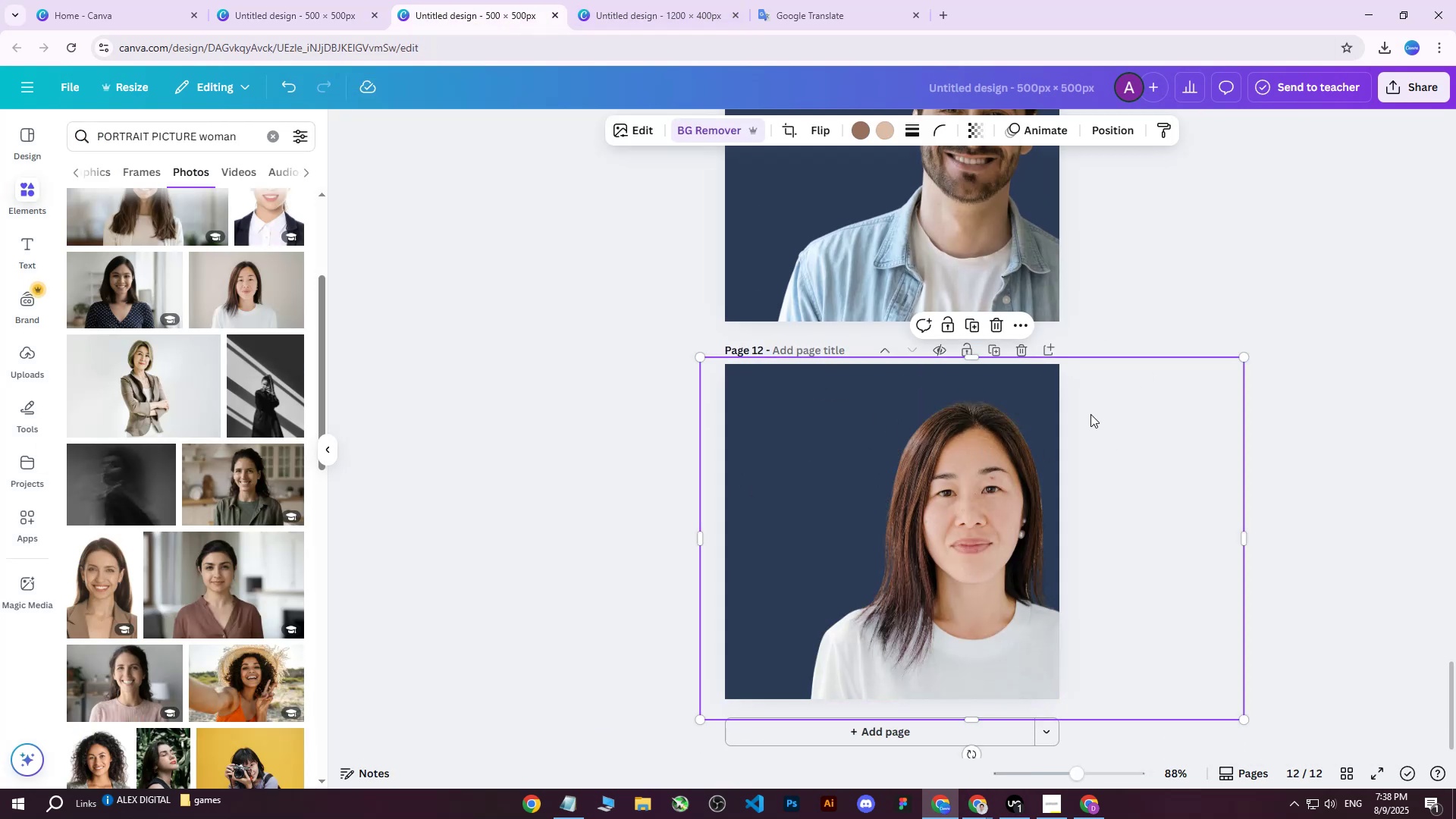 
double_click([1164, 388])
 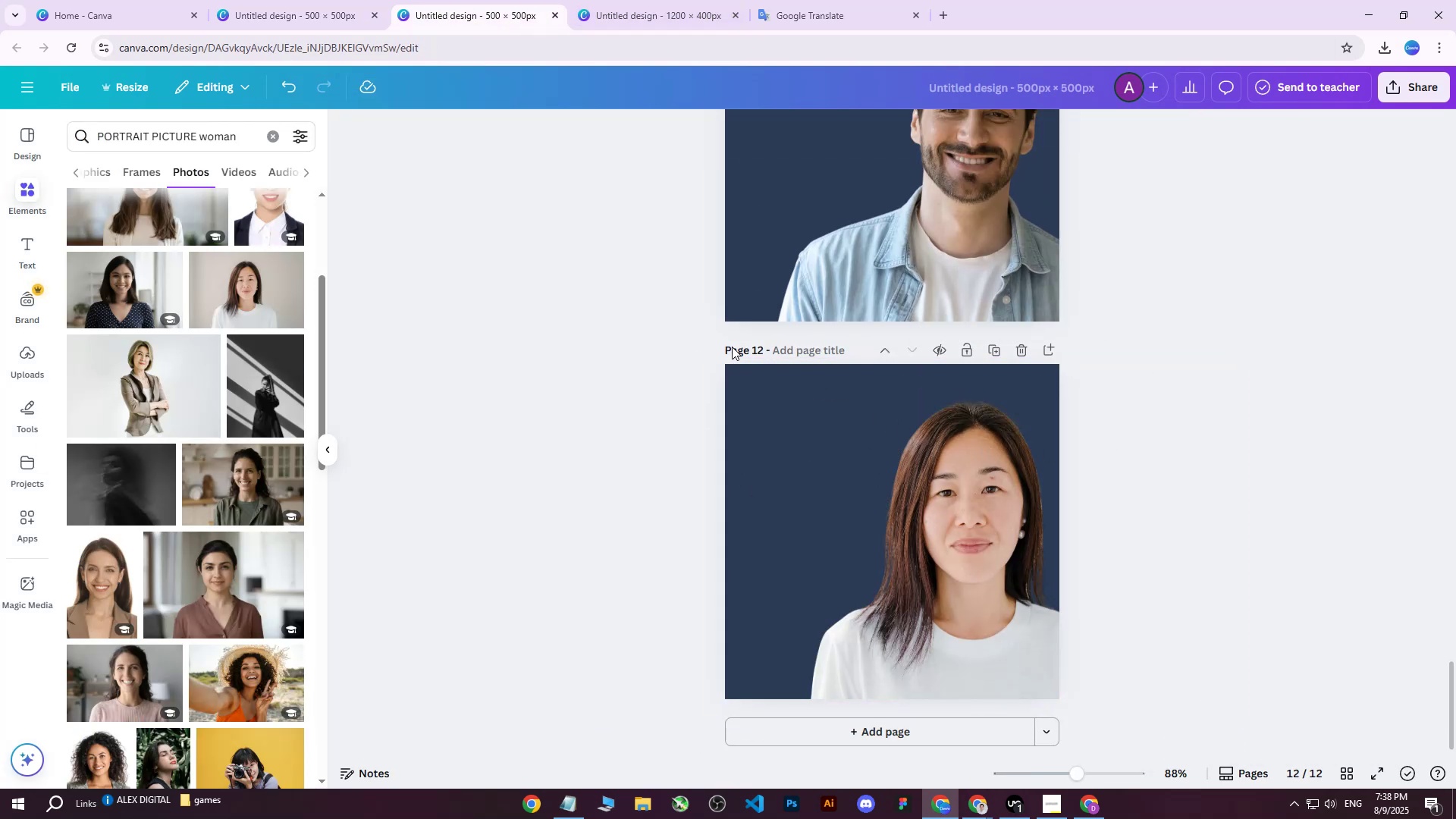 
key(Control+ControlLeft)
 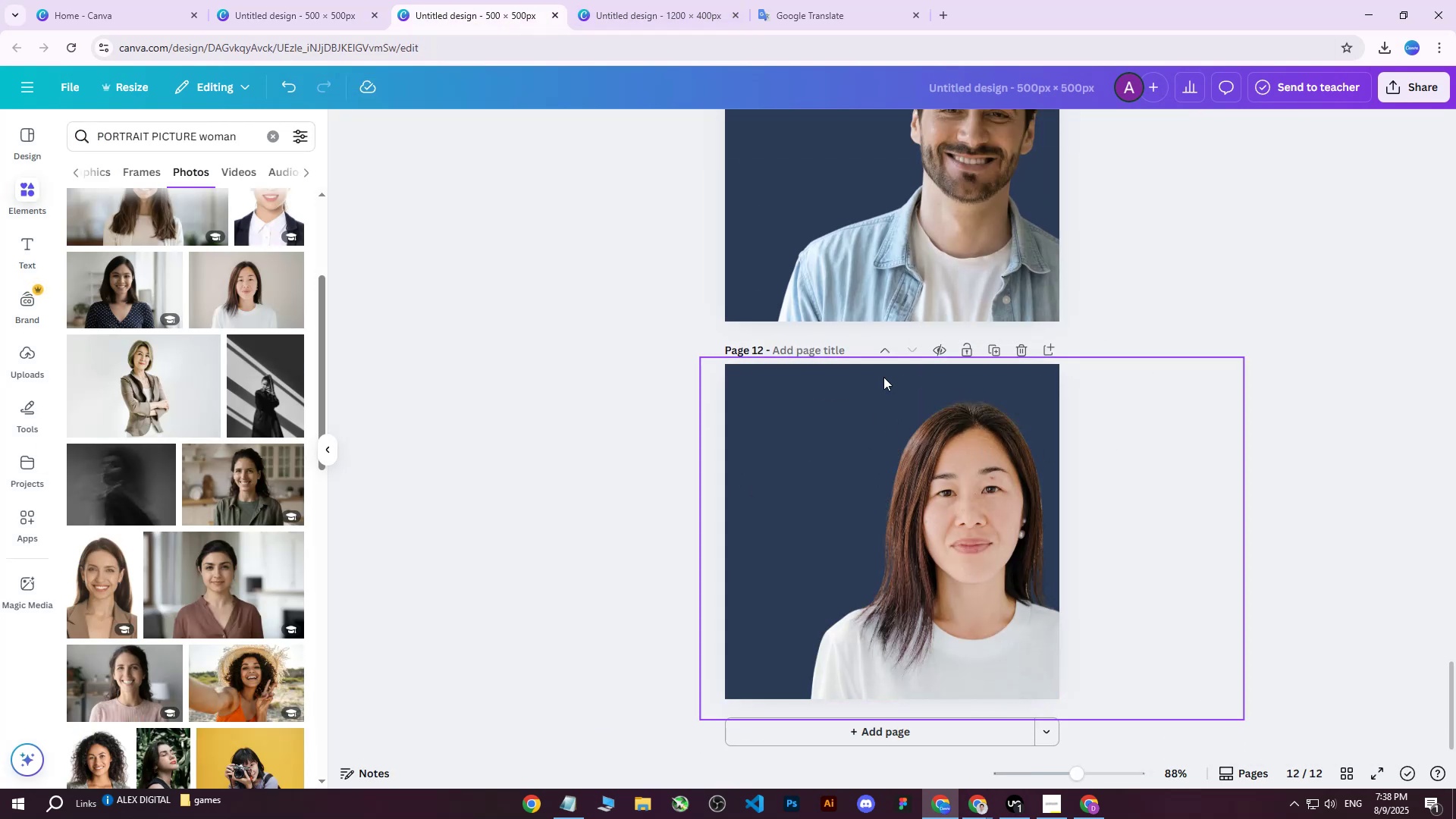 
key(Control+V)
 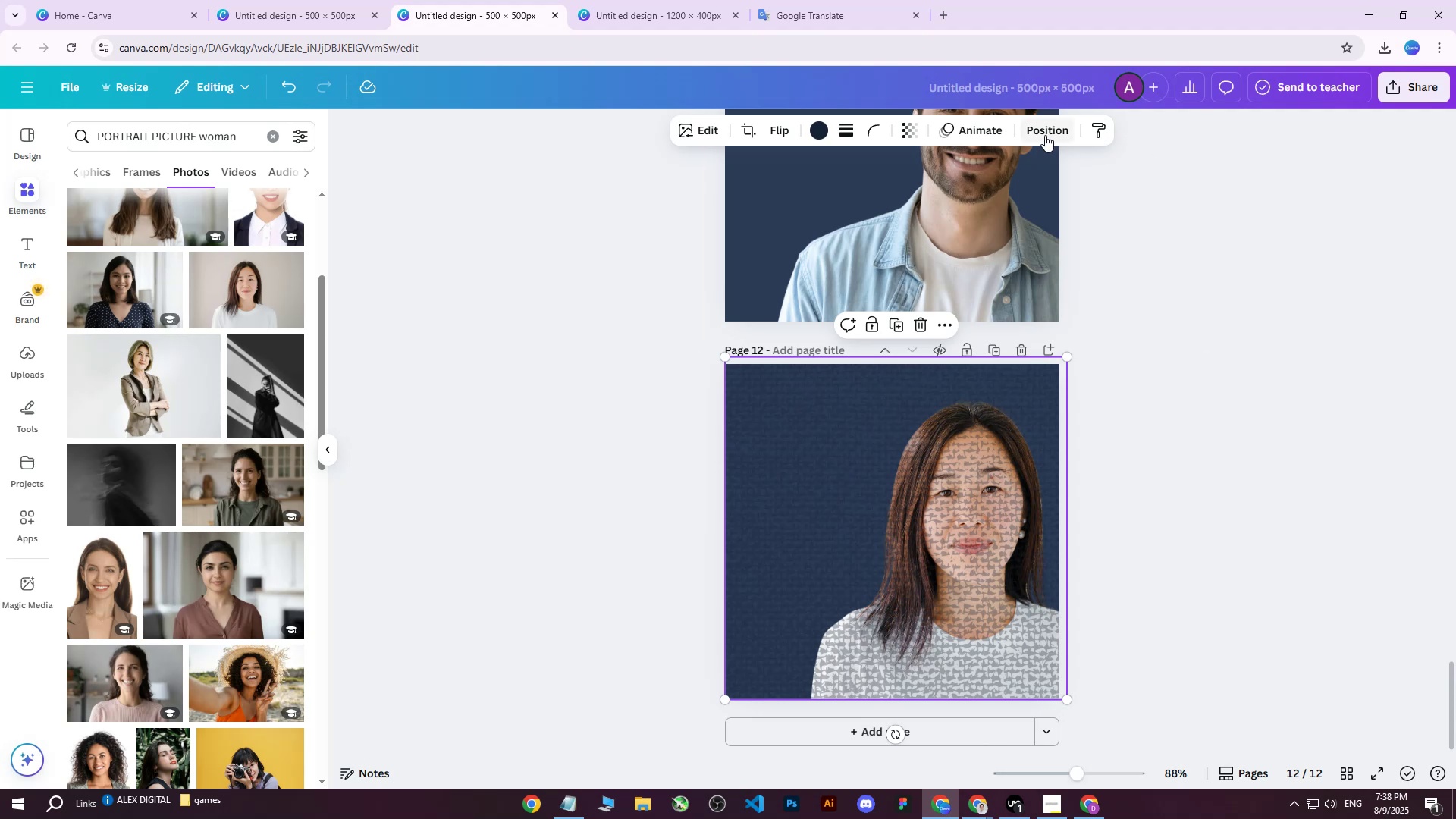 
scroll: coordinate [974, 300], scroll_direction: up, amount: 4.0
 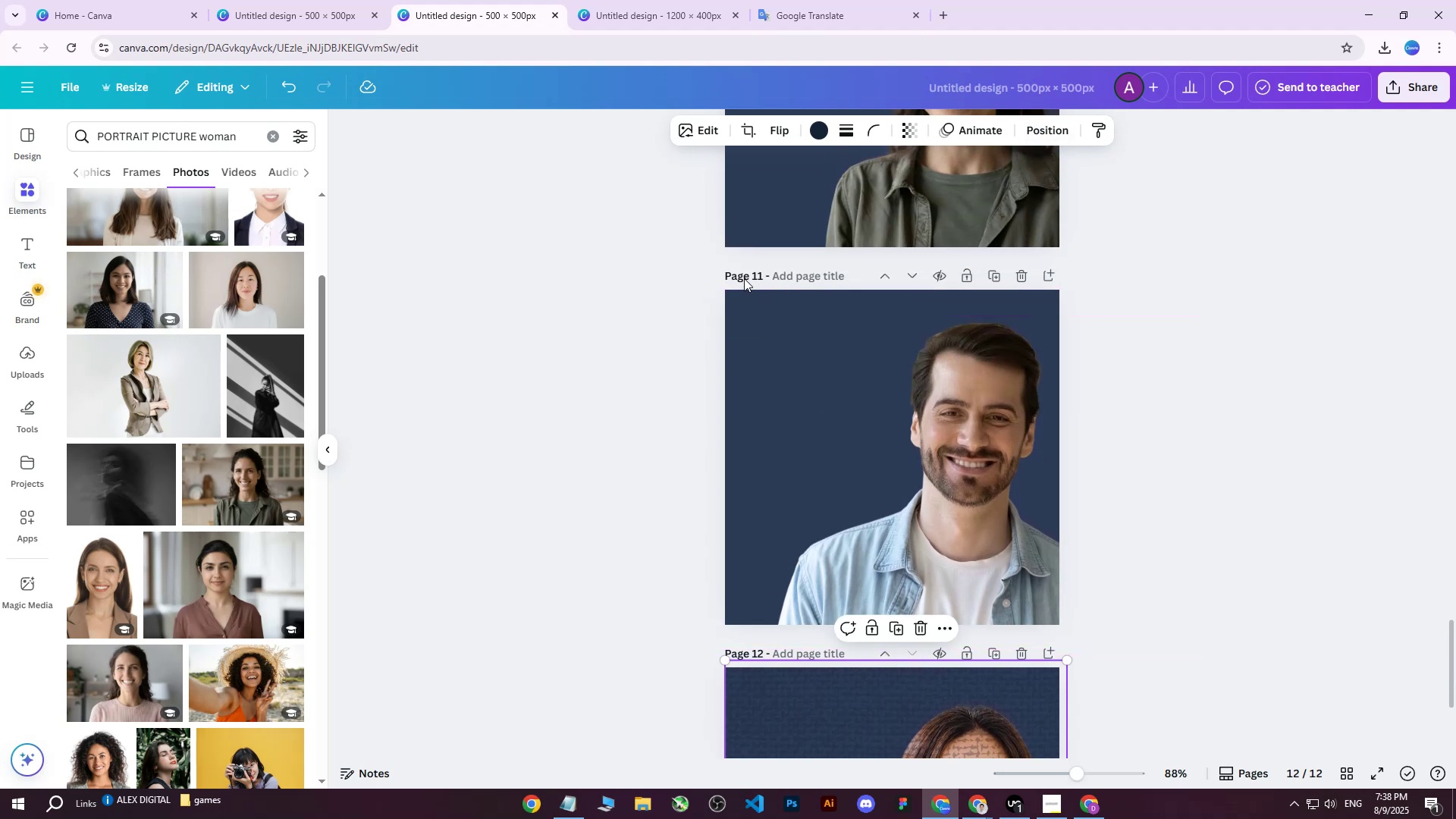 
double_click([733, 298])
 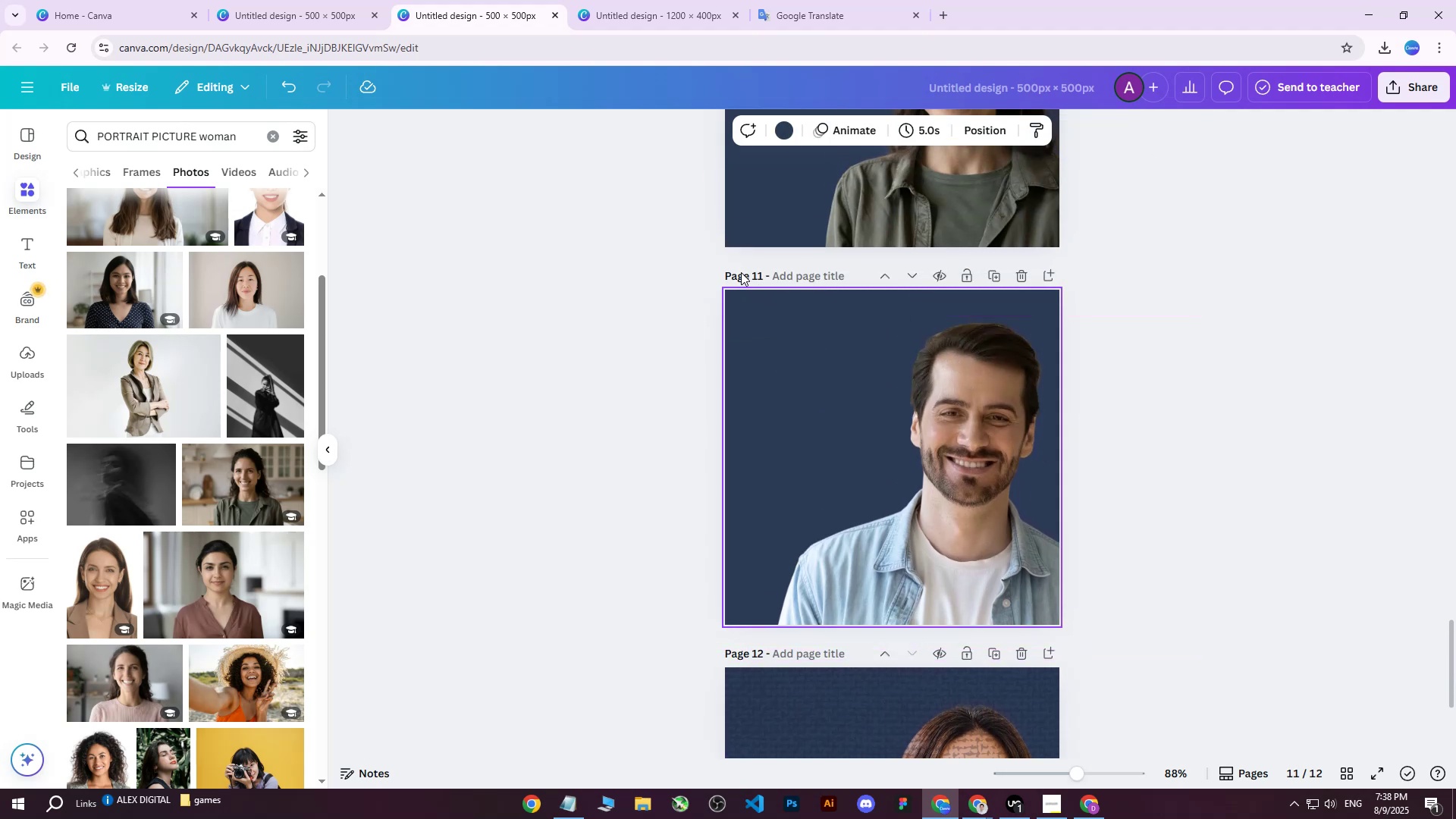 
double_click([654, 297])
 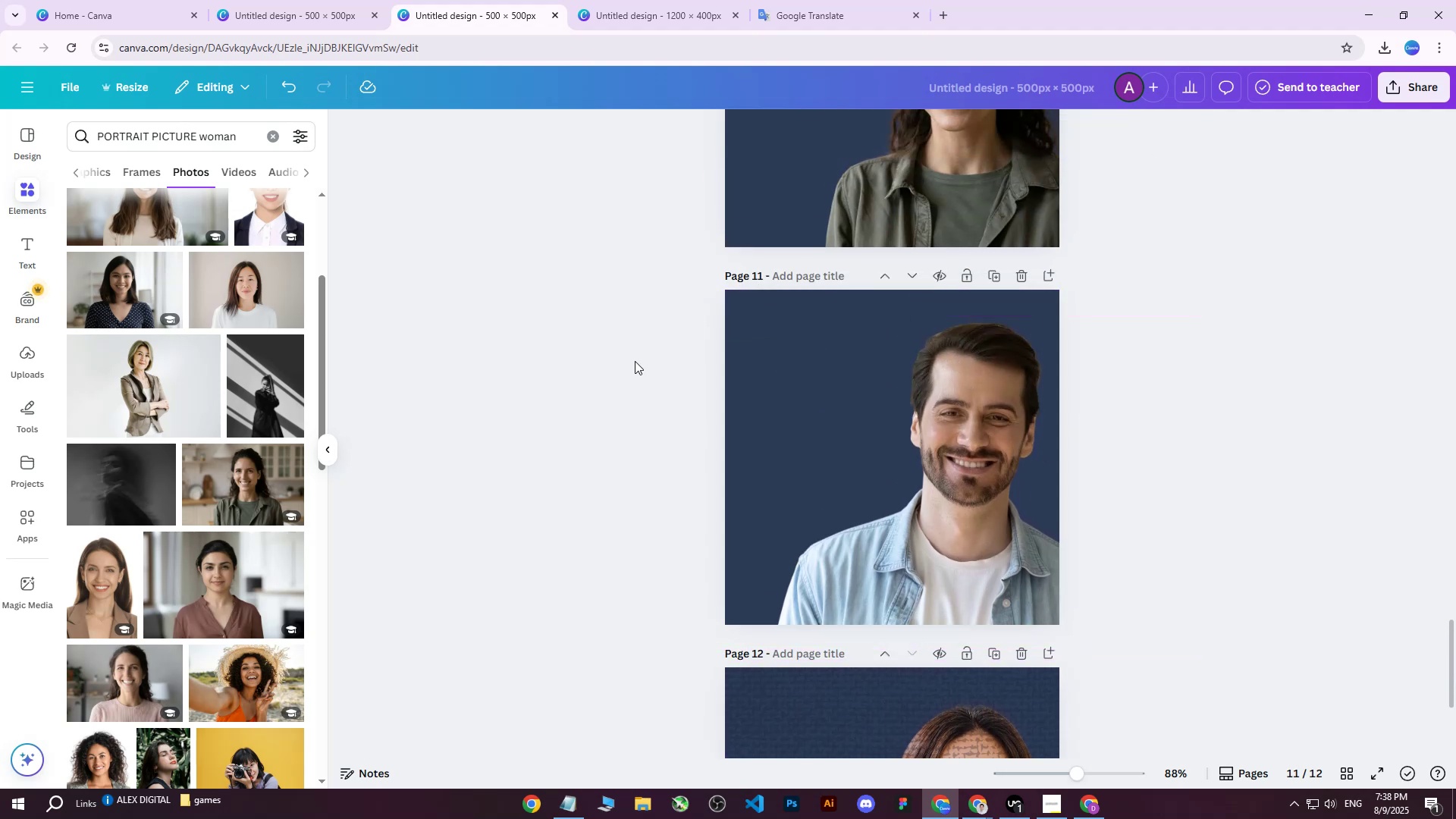 
key(Control+ControlLeft)
 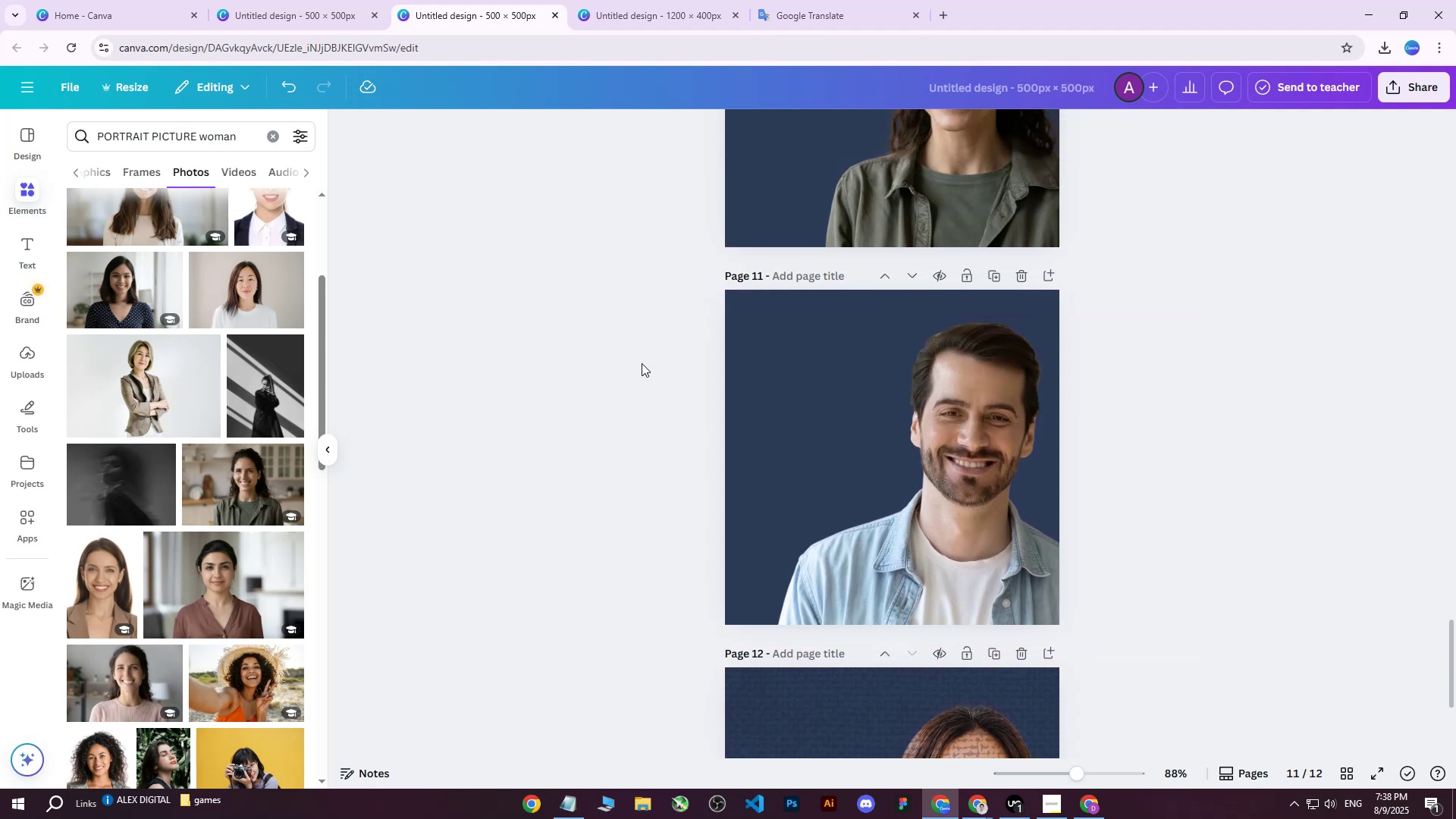 
key(Control+V)
 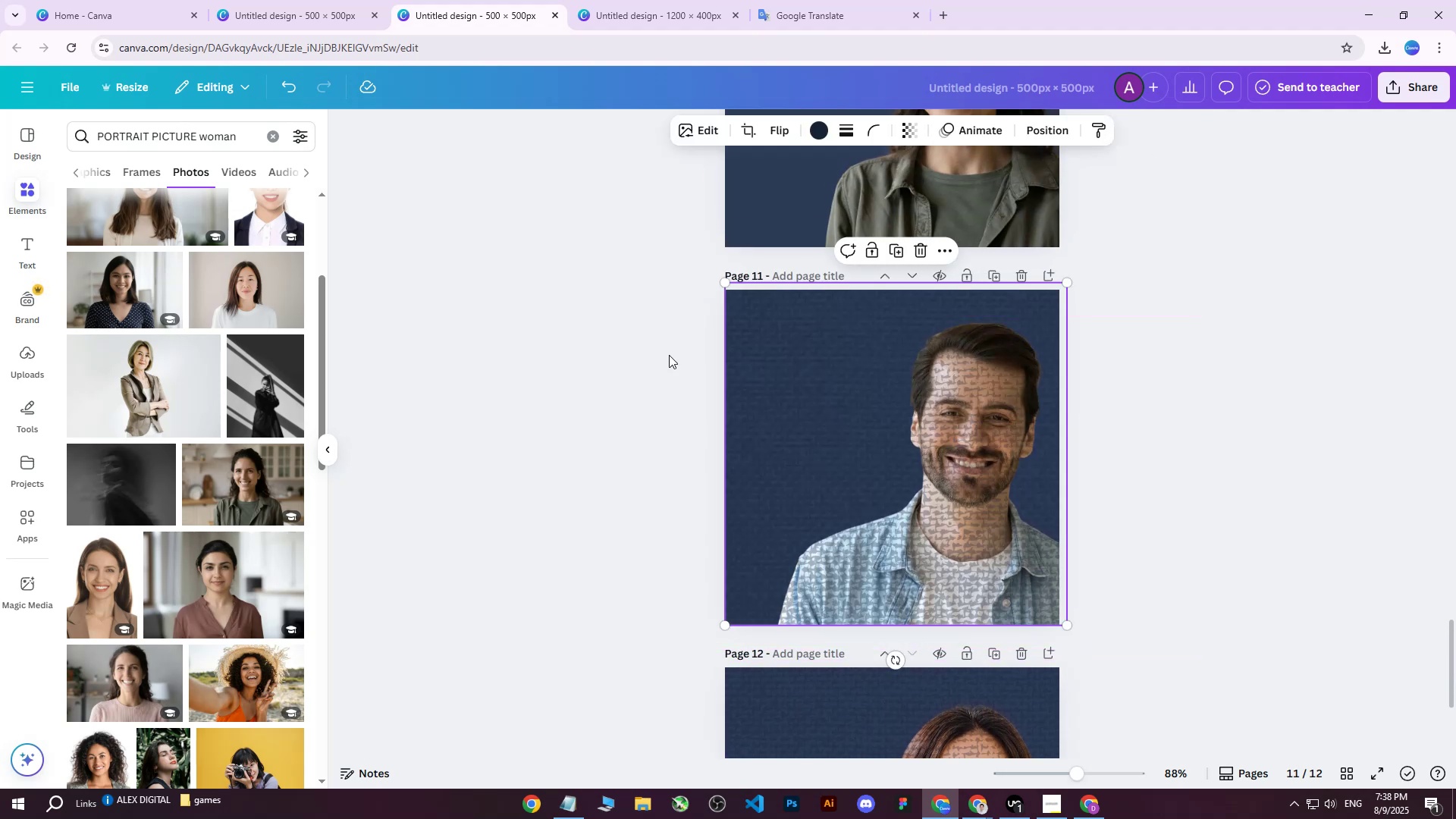 
scroll: coordinate [704, 350], scroll_direction: up, amount: 5.0
 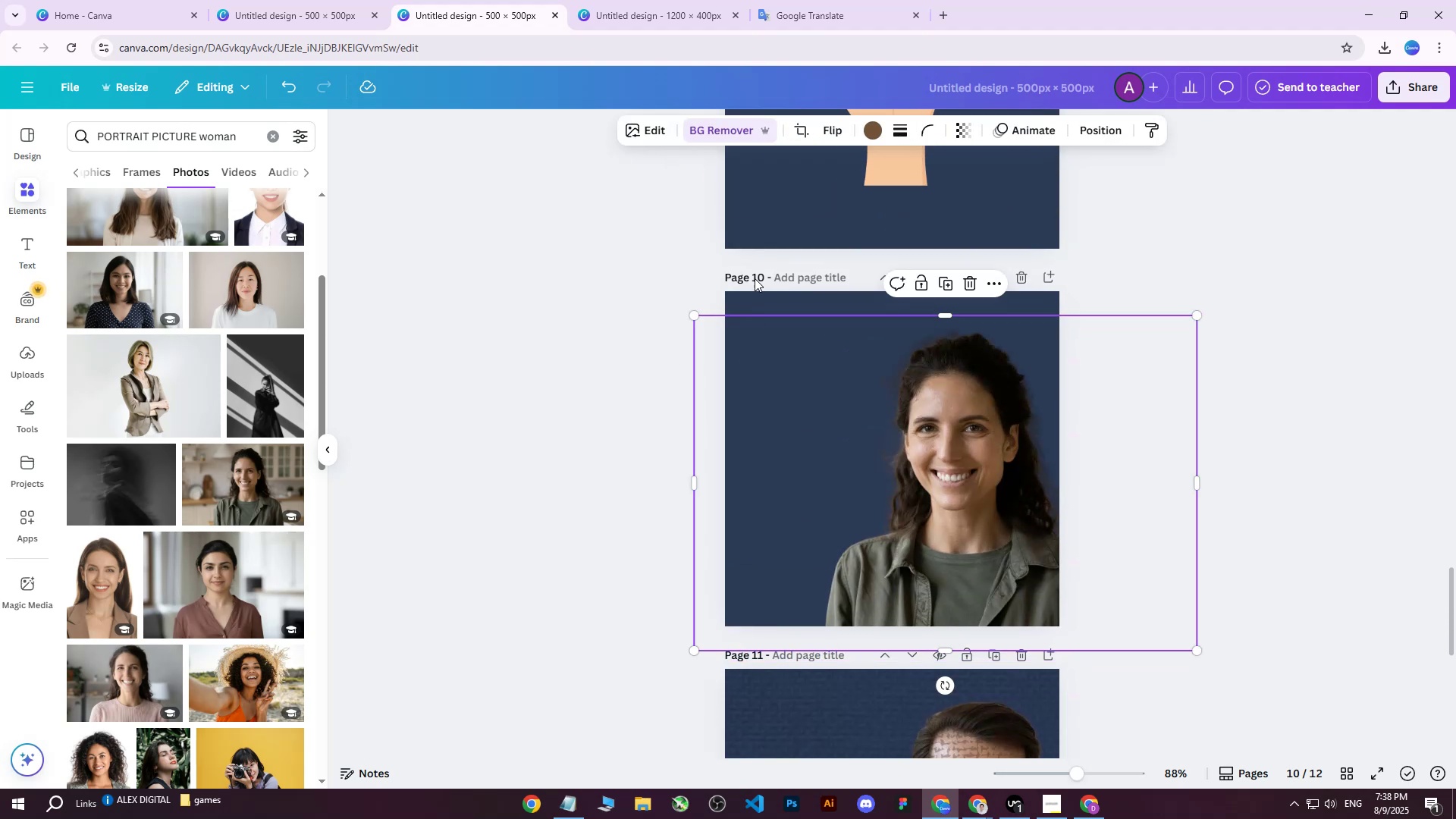 
double_click([753, 263])
 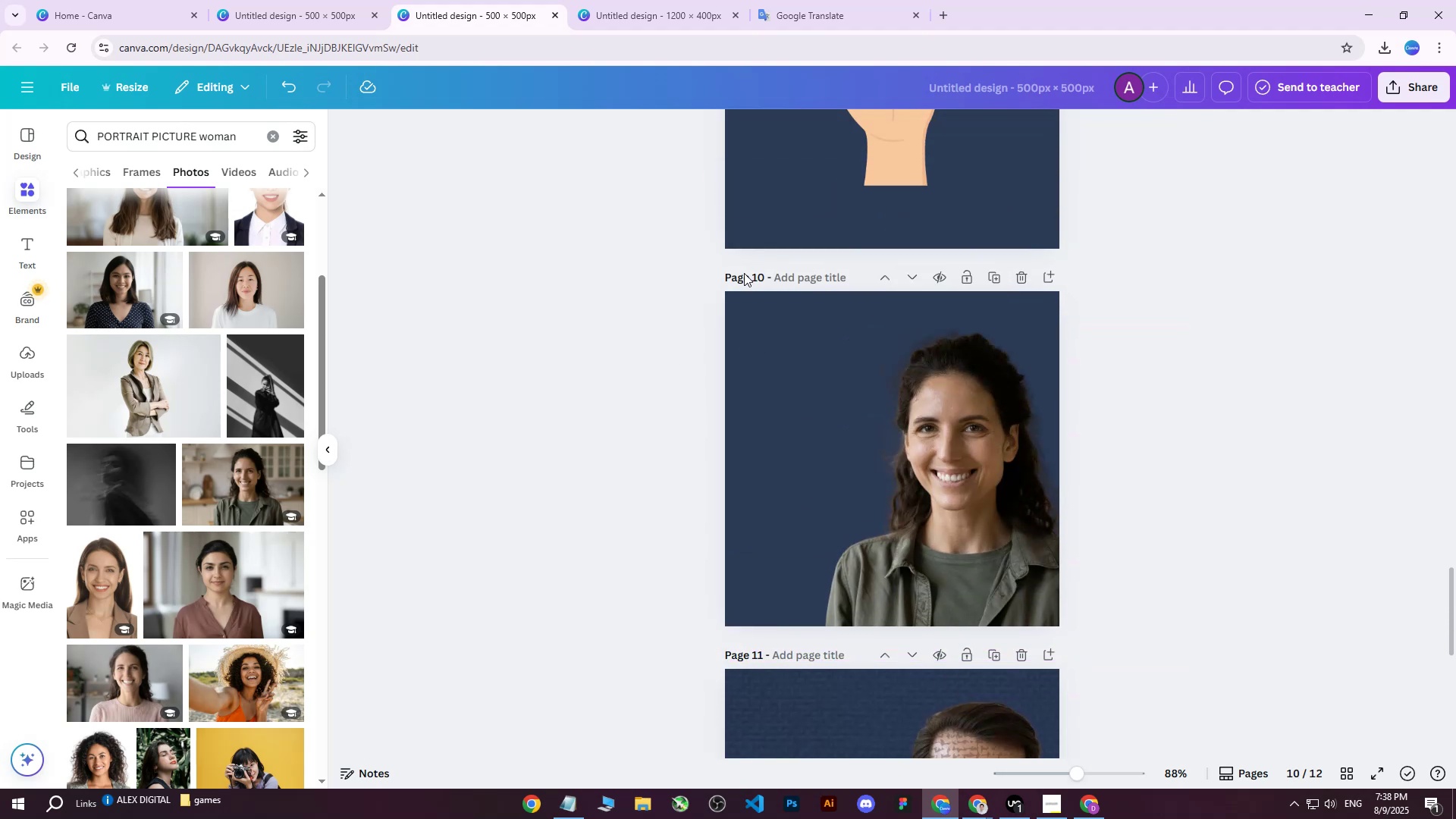 
triple_click([744, 273])
 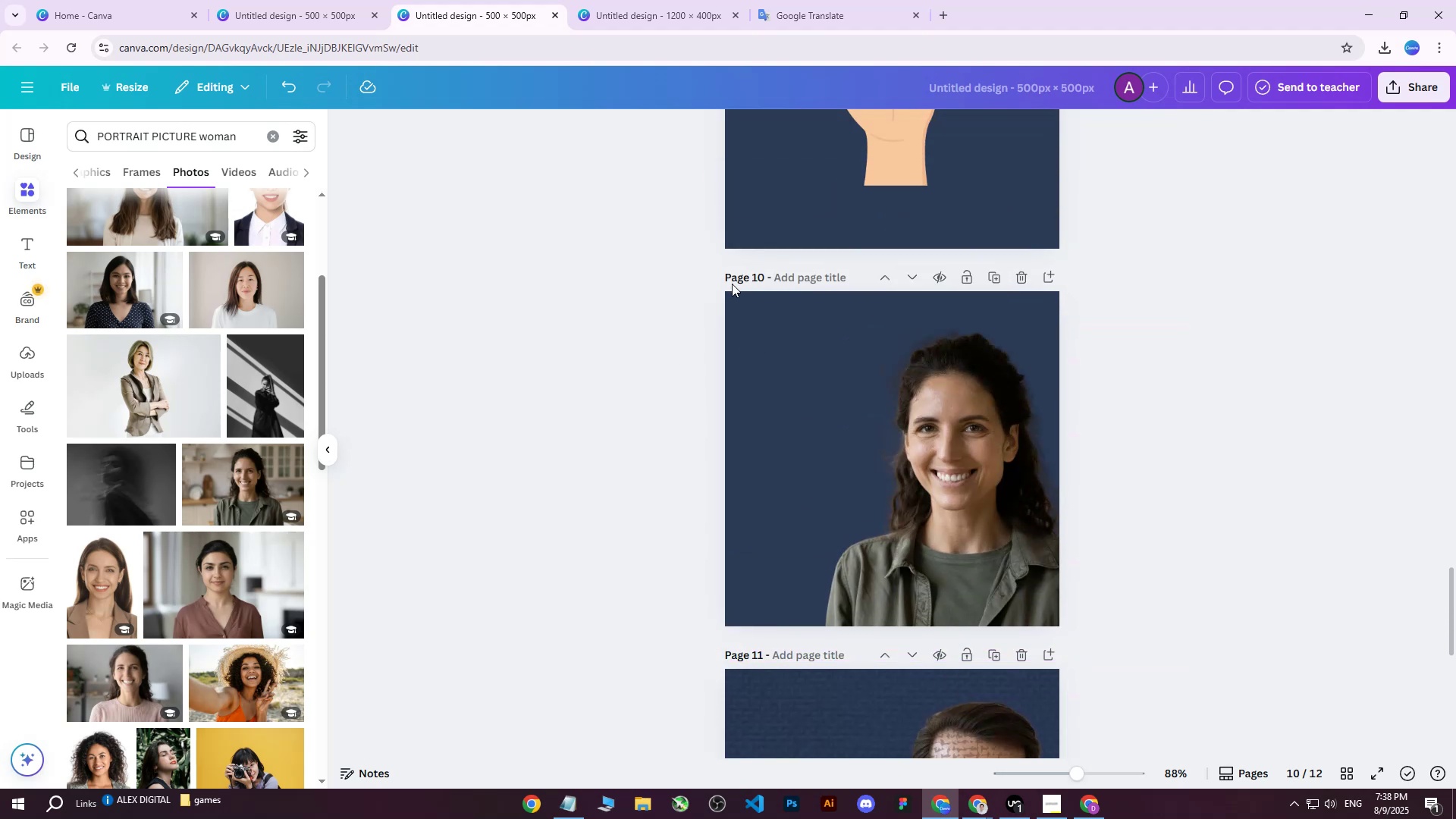 
key(Control+ControlLeft)
 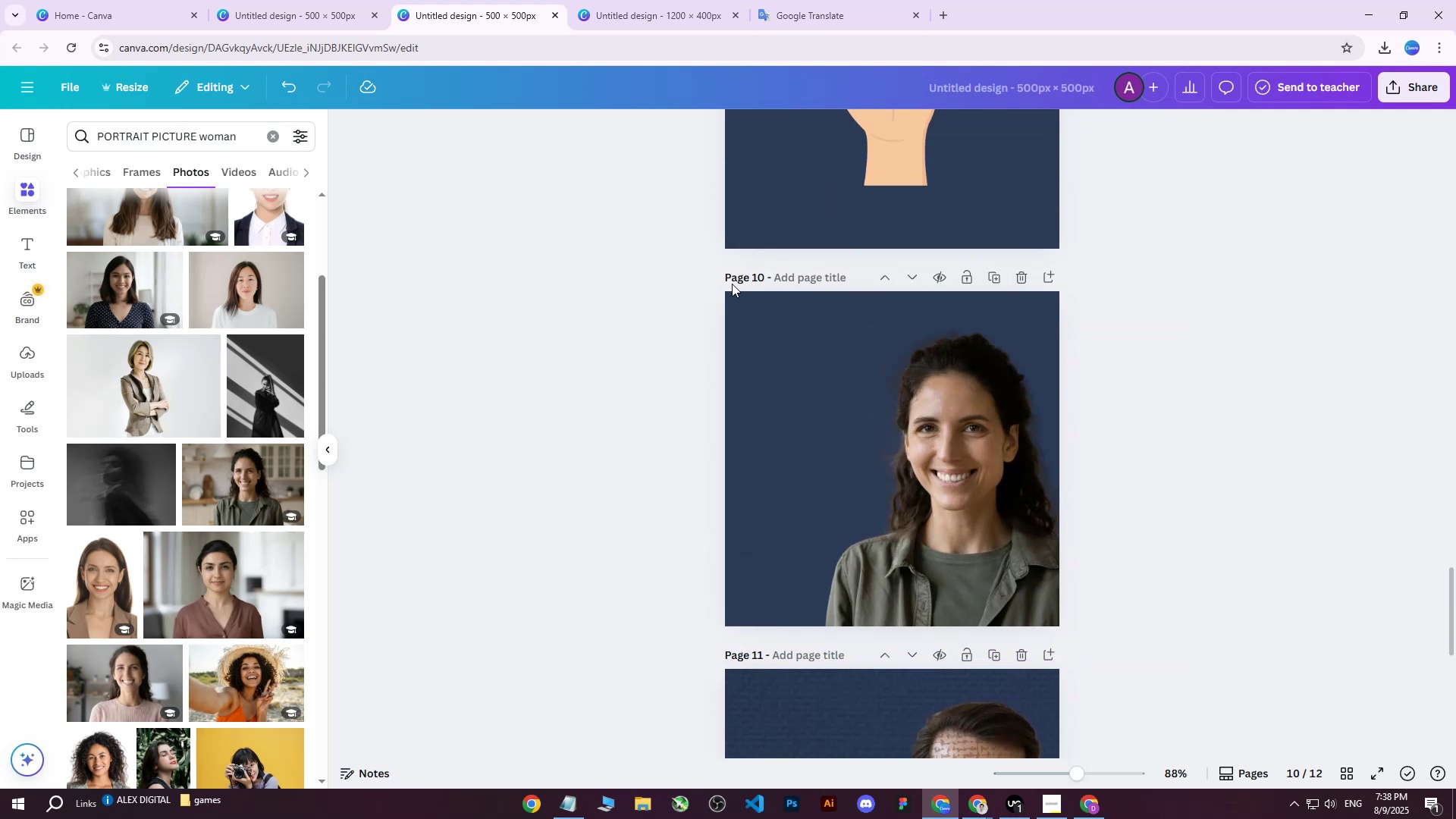 
key(Control+V)
 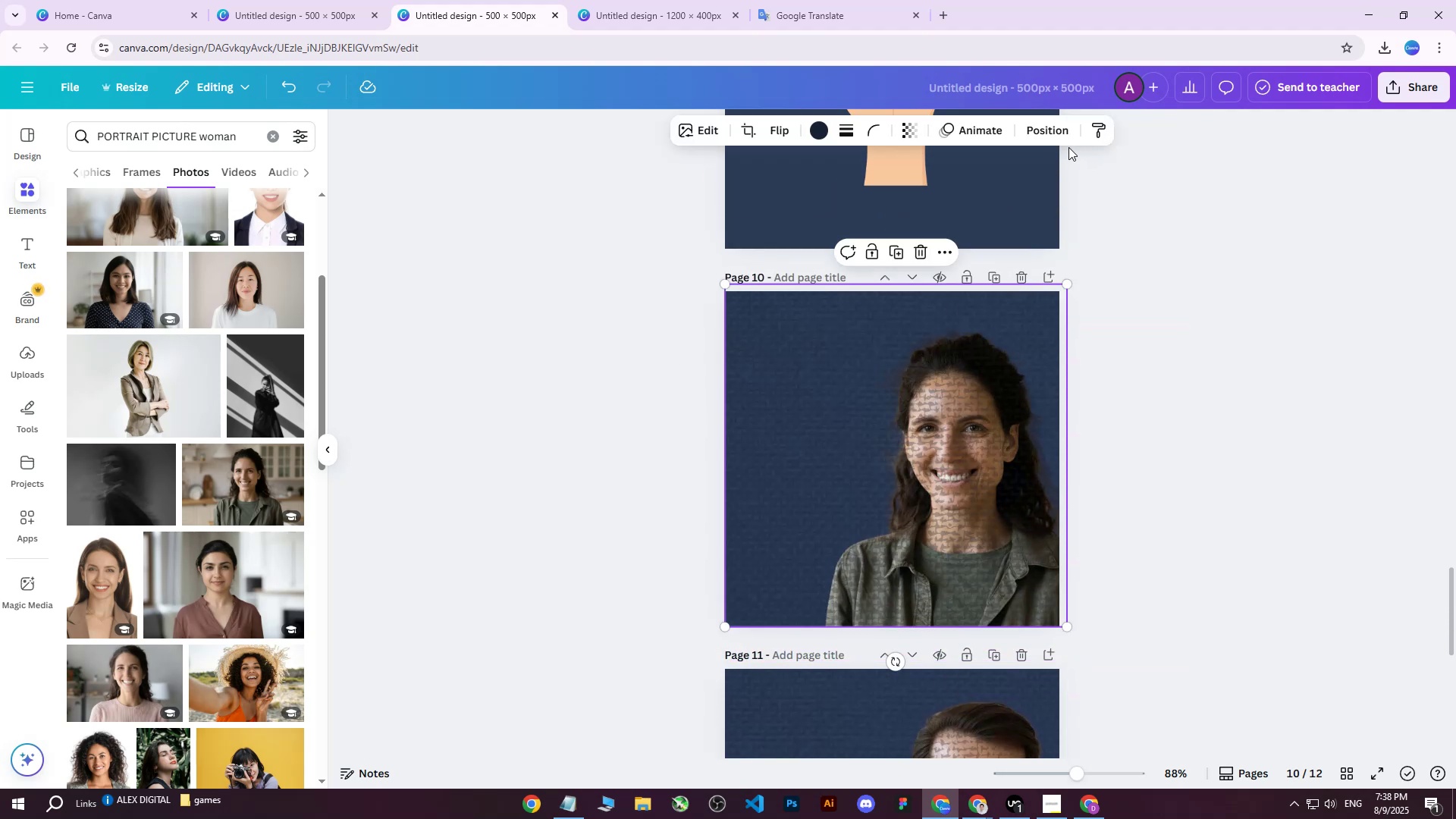 
left_click([1054, 136])
 